 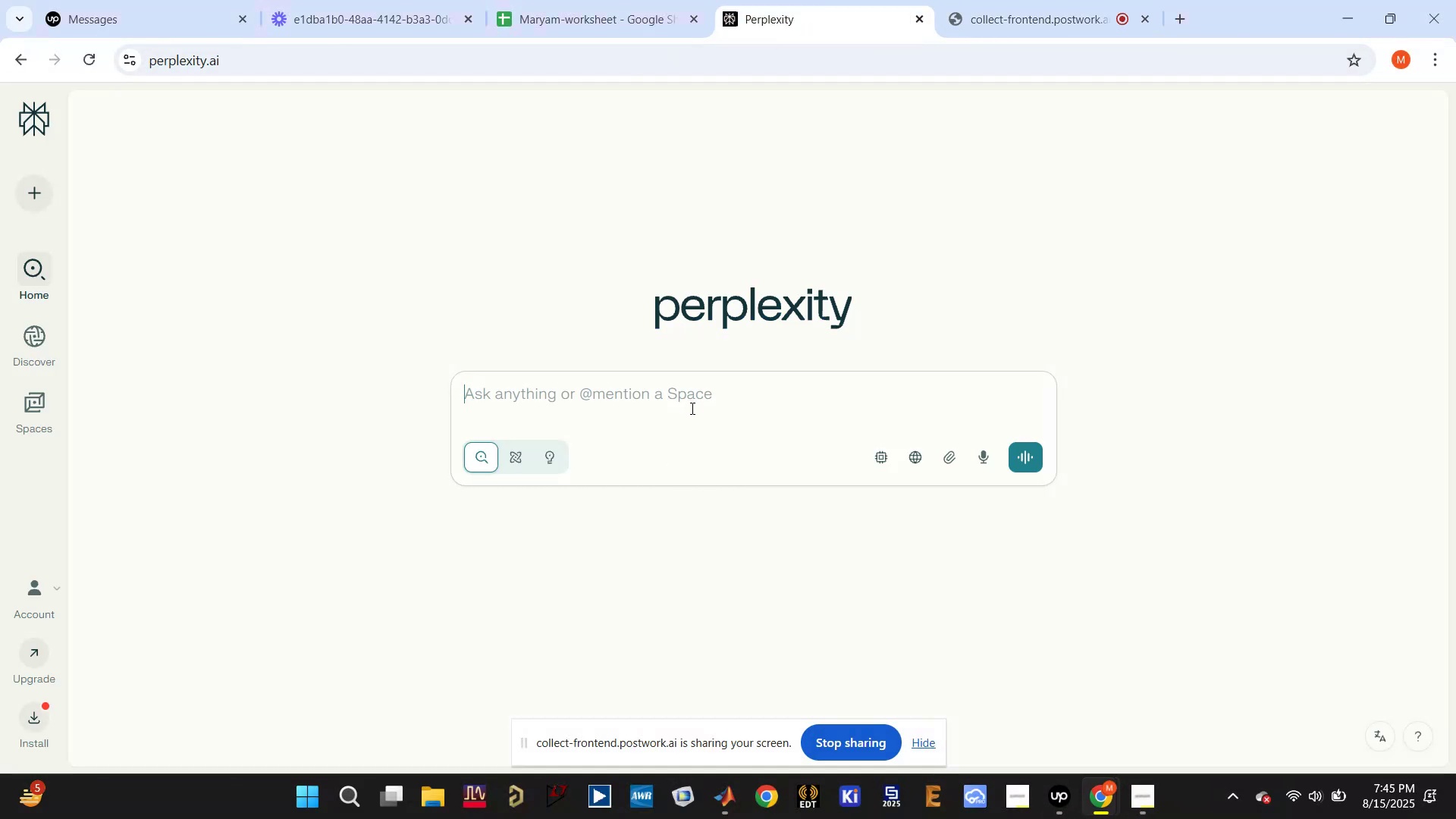 
type(point cloud data generation for IWR )
key(Backspace)
key(Backspace)
type(using IWR6843AOP)
 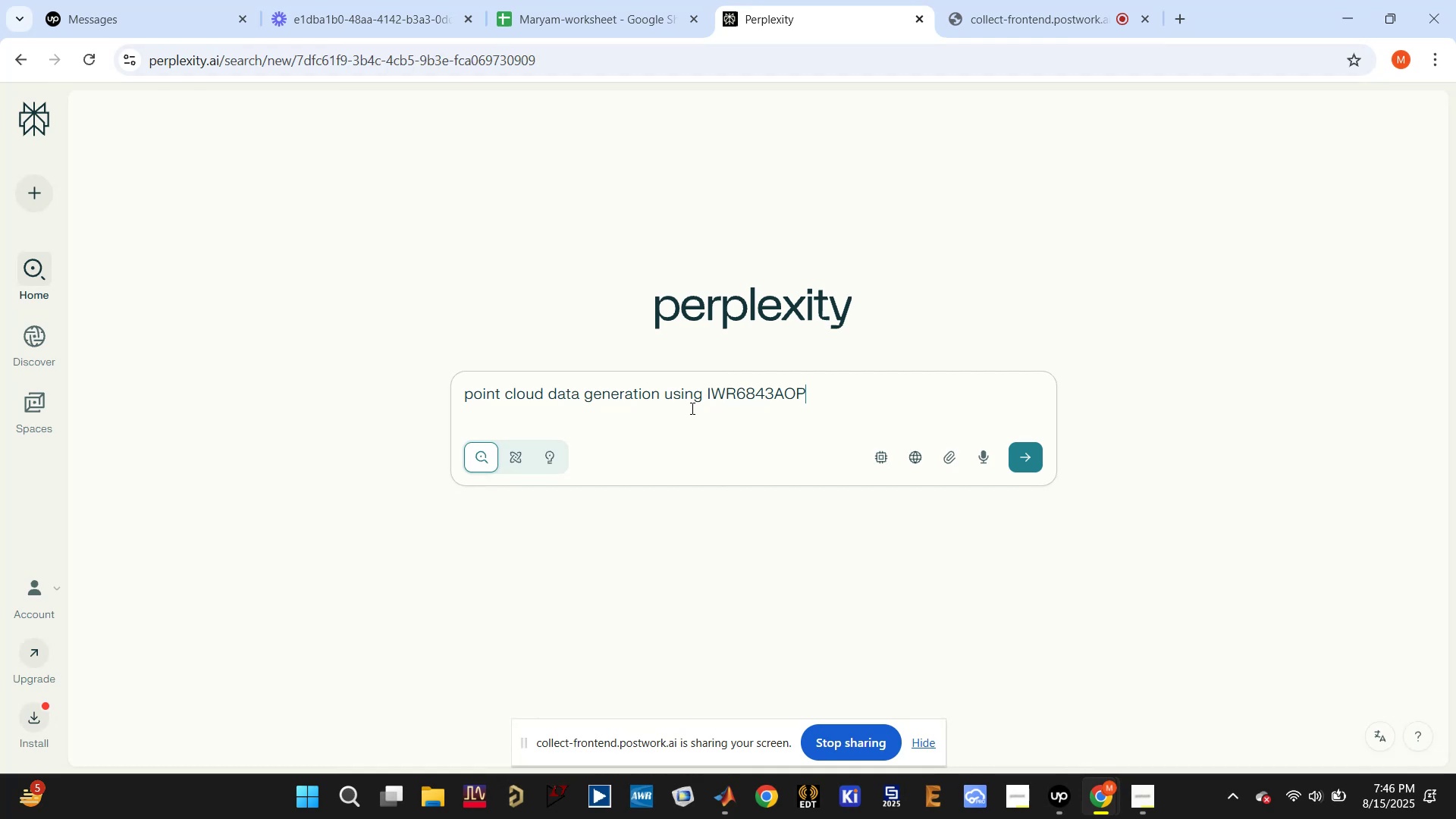 
 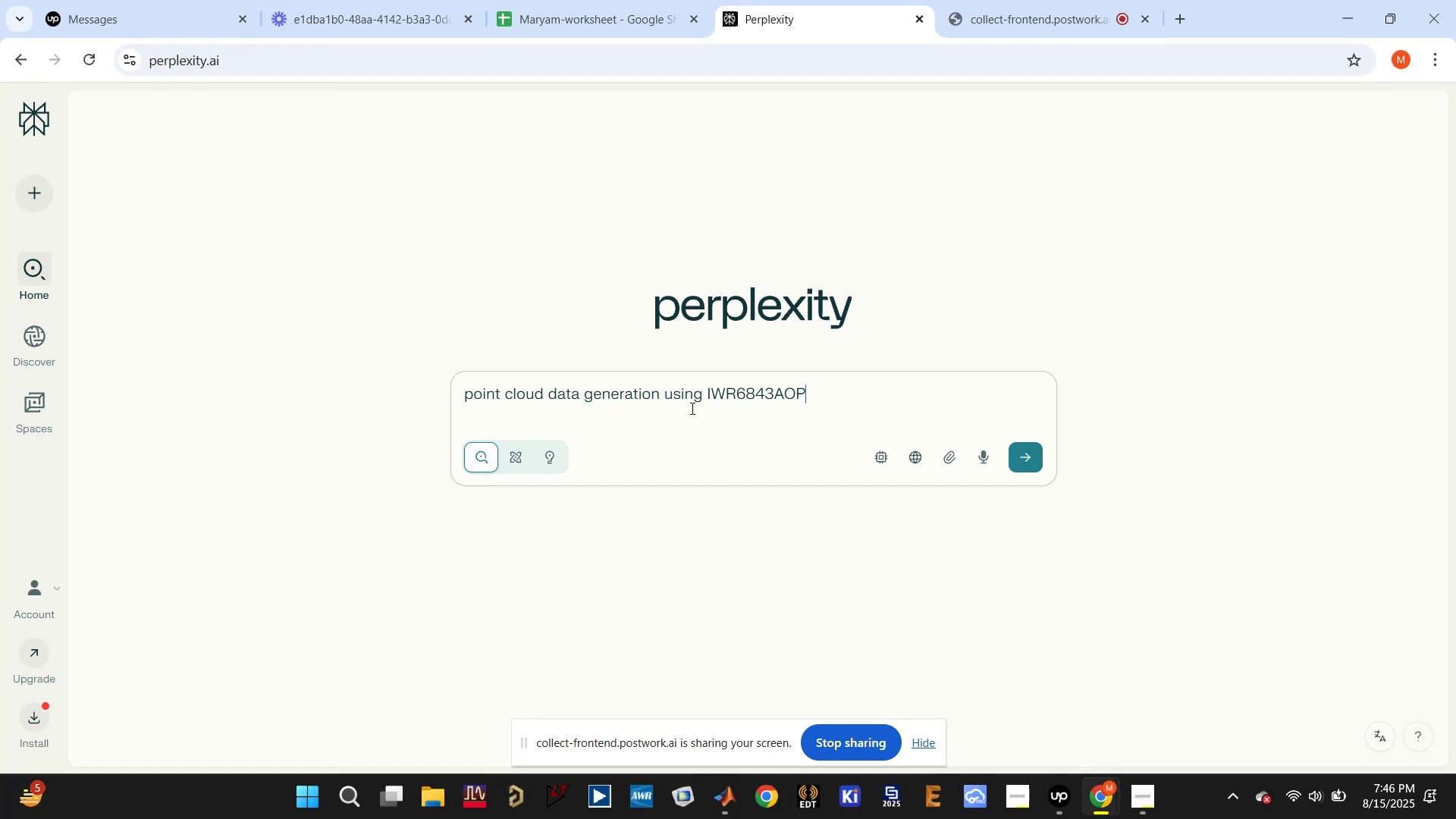 
key(Enter)
 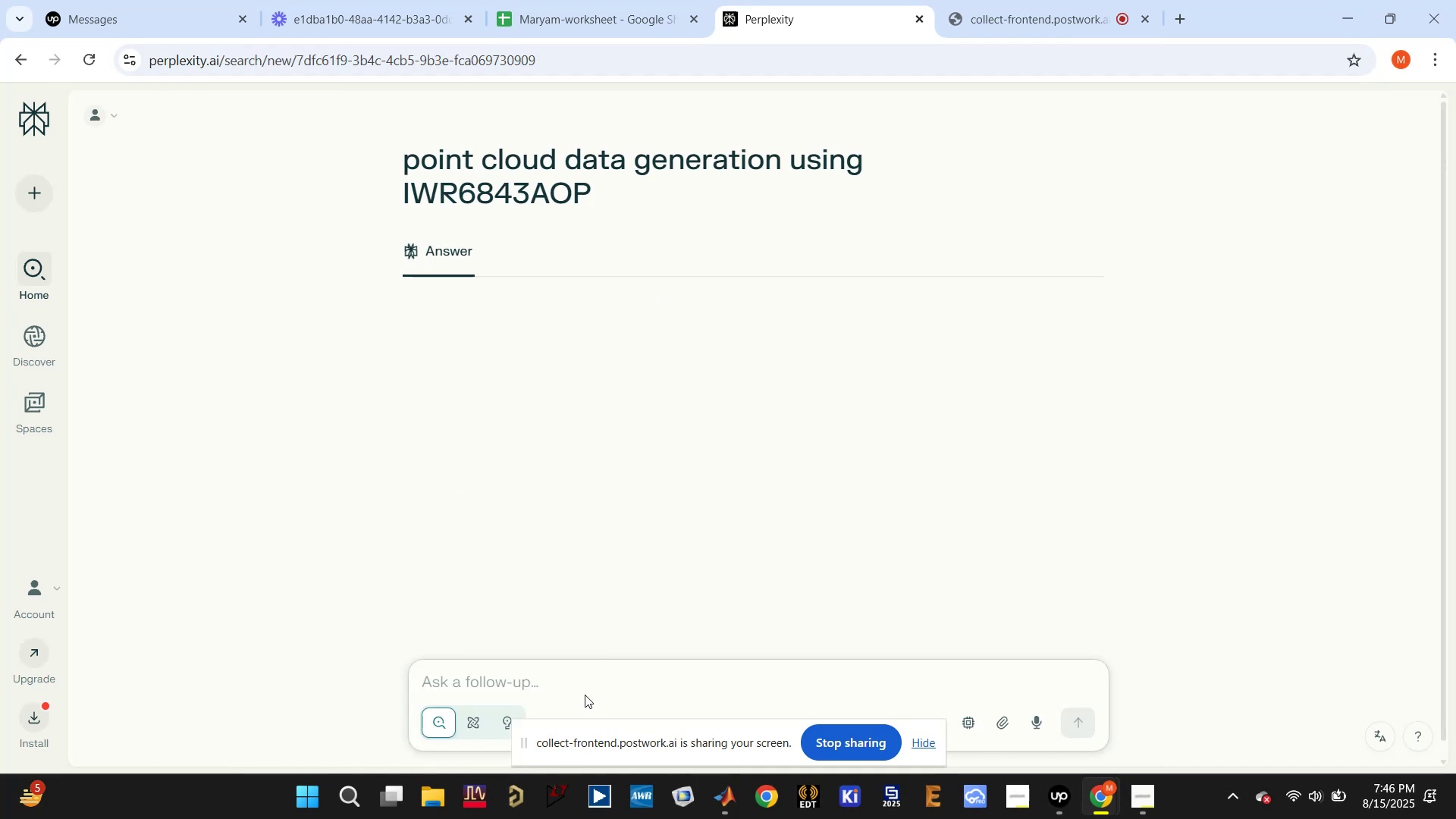 
type(in matlab)
 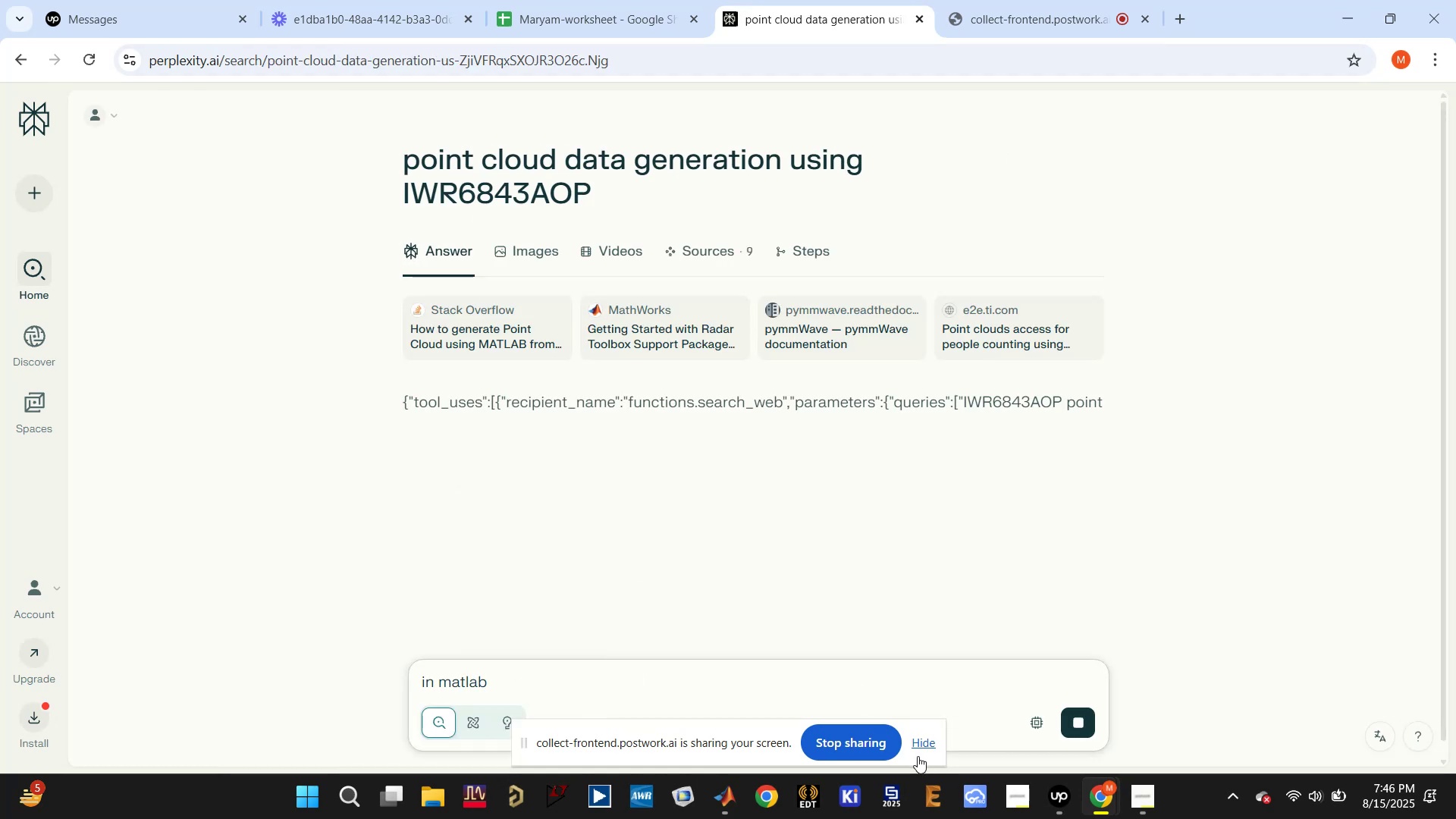 
left_click([927, 744])
 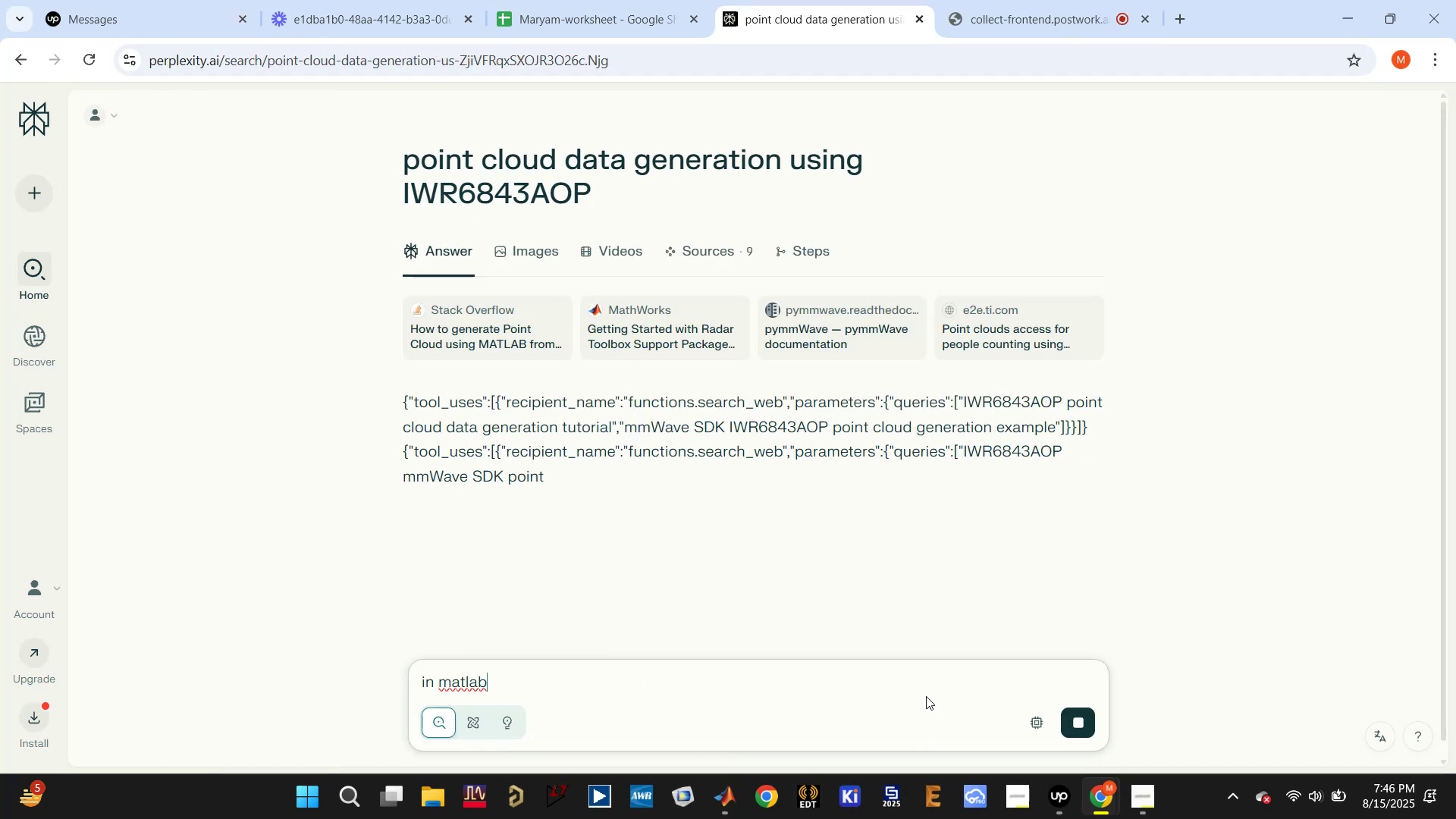 
left_click([925, 695])
 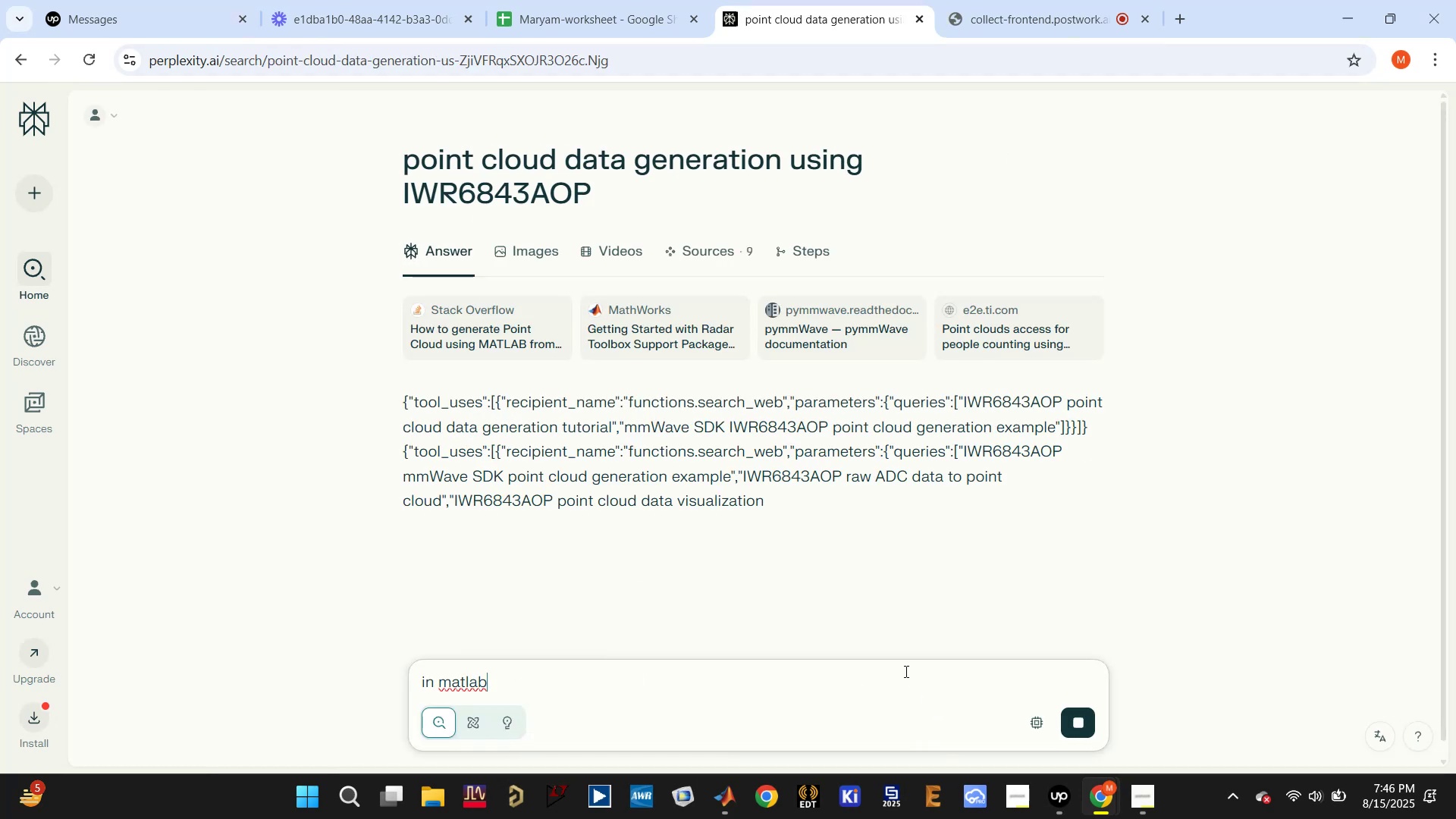 
scroll: coordinate [822, 520], scroll_direction: down, amount: 14.0
 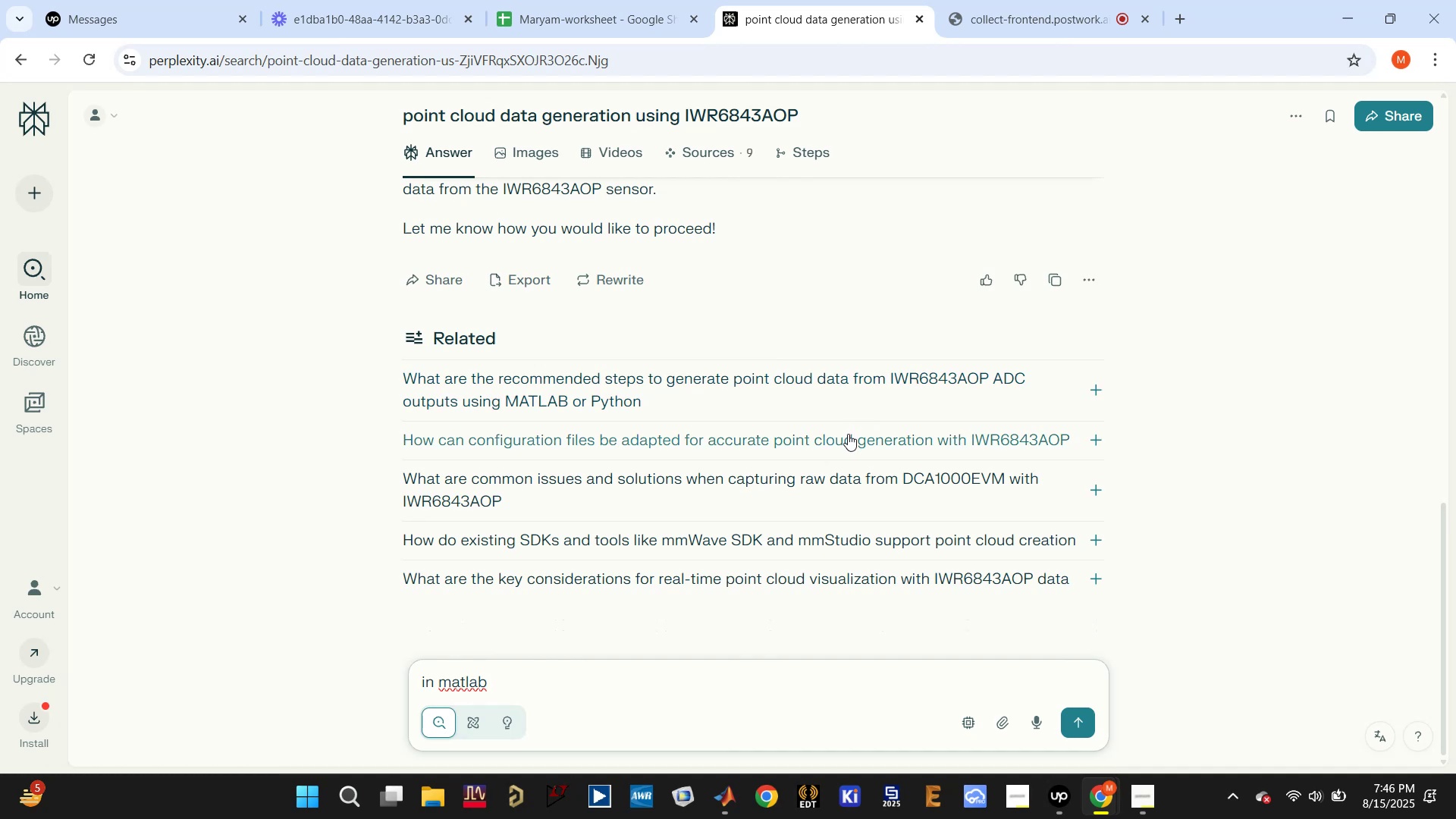 
wait(6.58)
 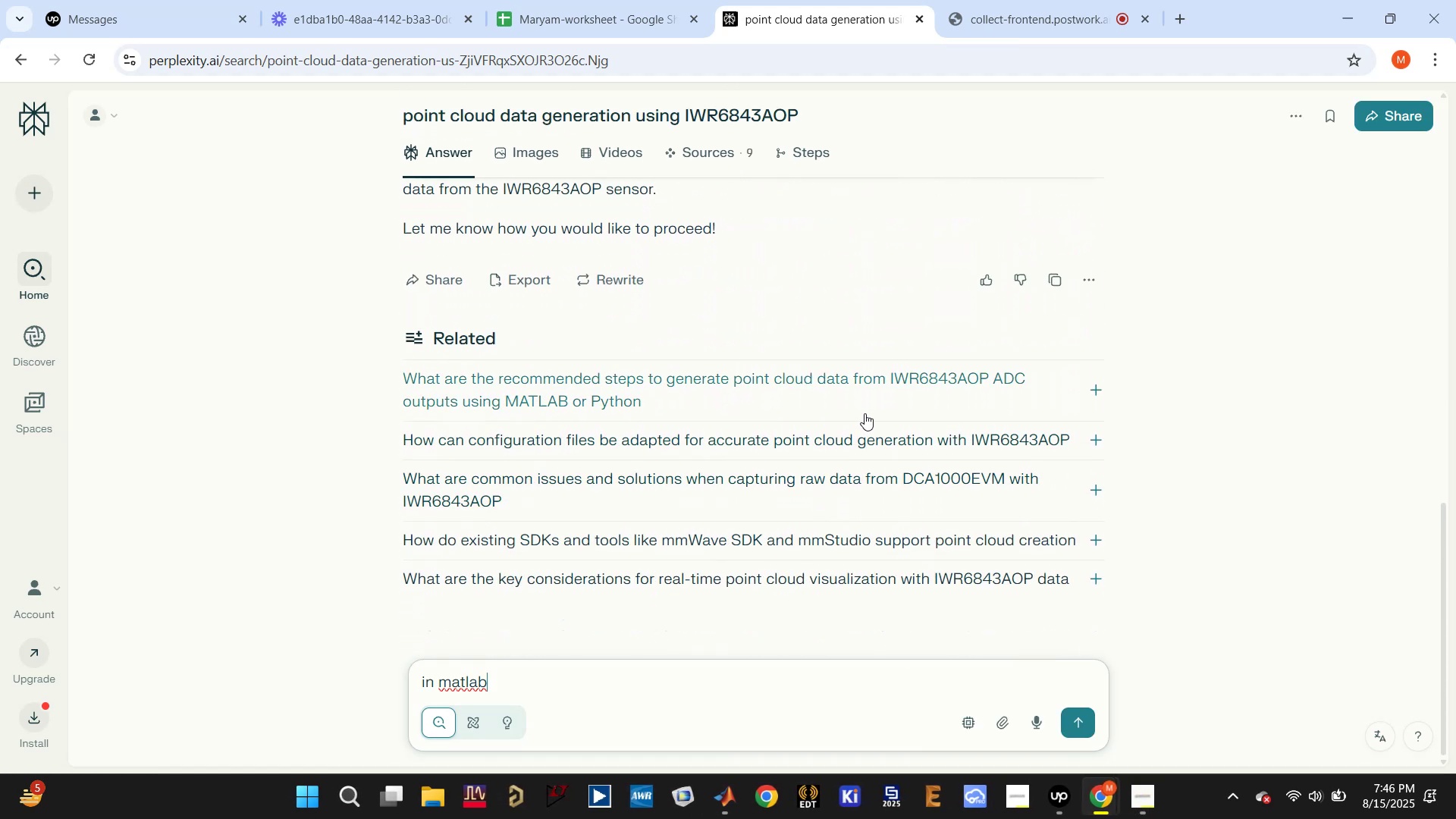 
left_click([848, 434])
 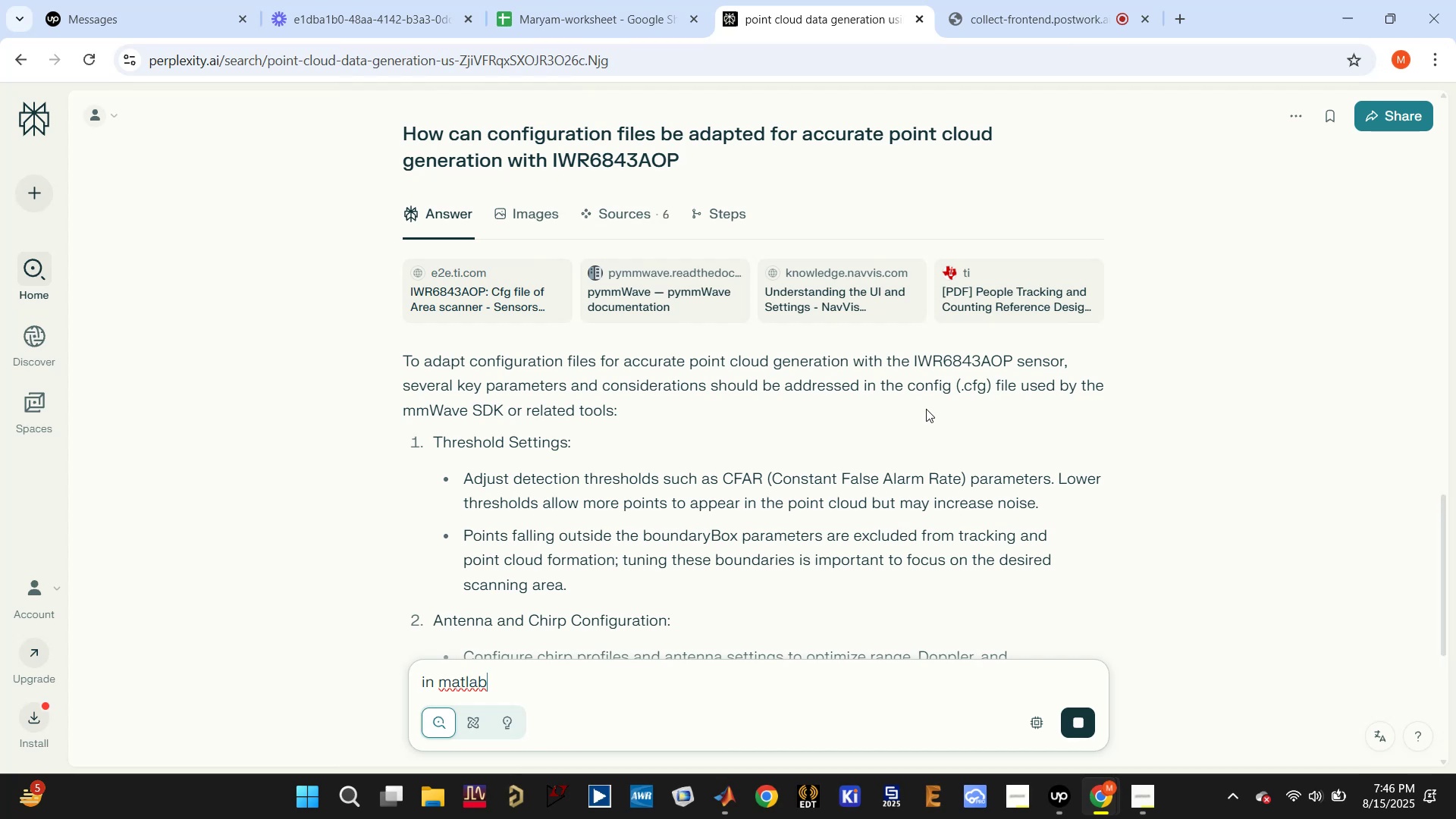 
wait(10.66)
 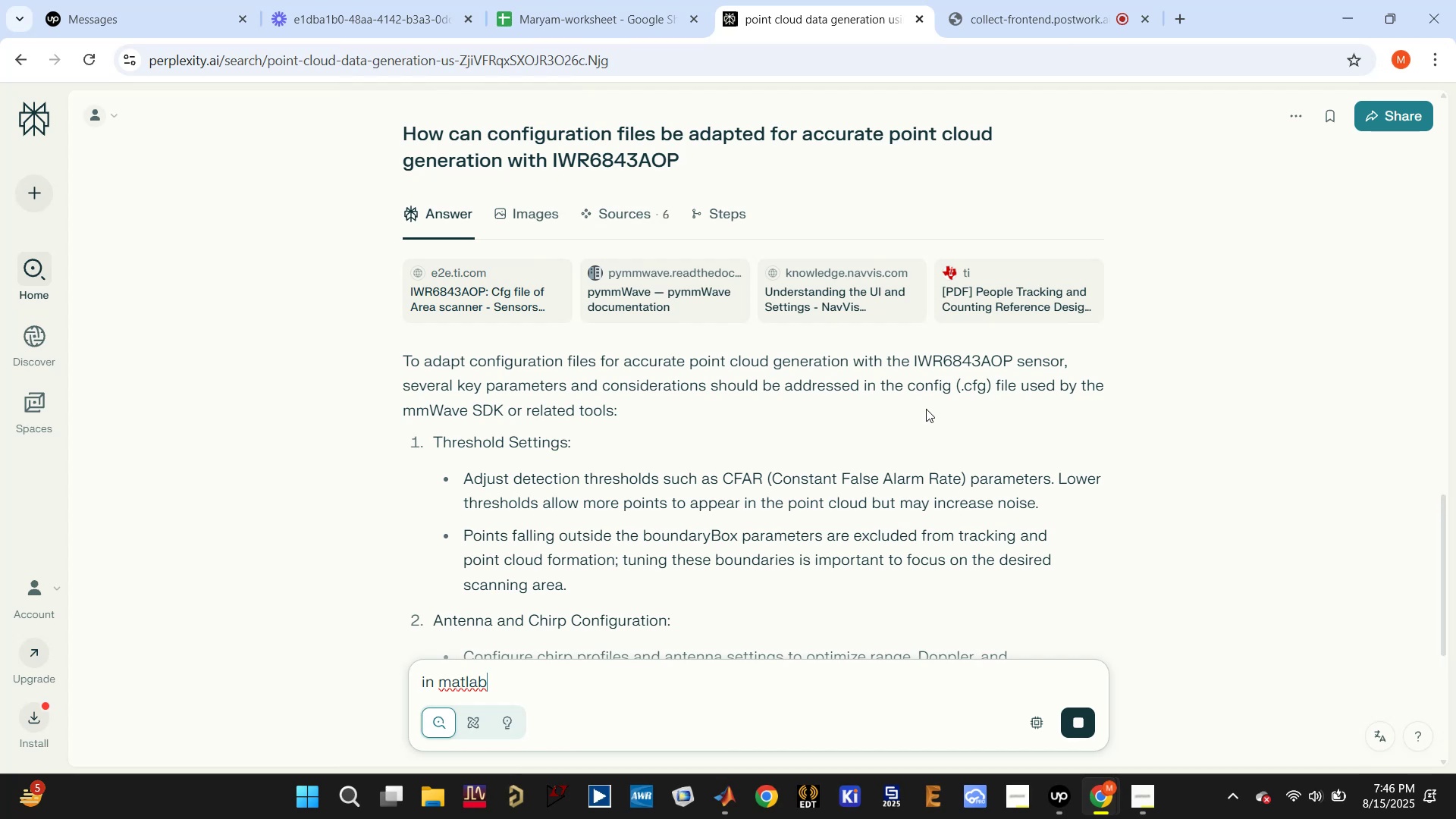 
scroll: coordinate [970, 470], scroll_direction: down, amount: 10.0
 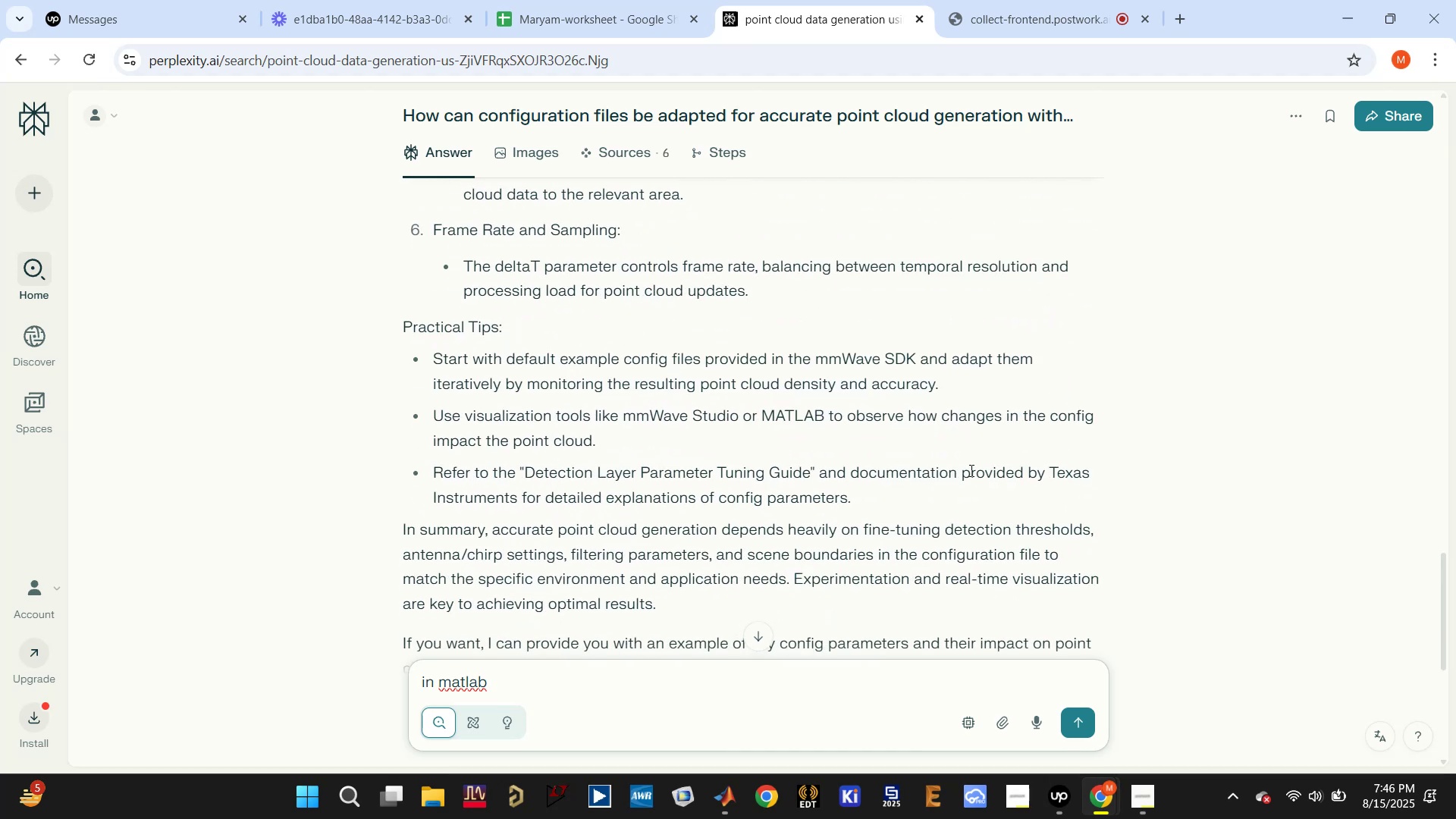 
scroll: coordinate [970, 470], scroll_direction: none, amount: 0.0
 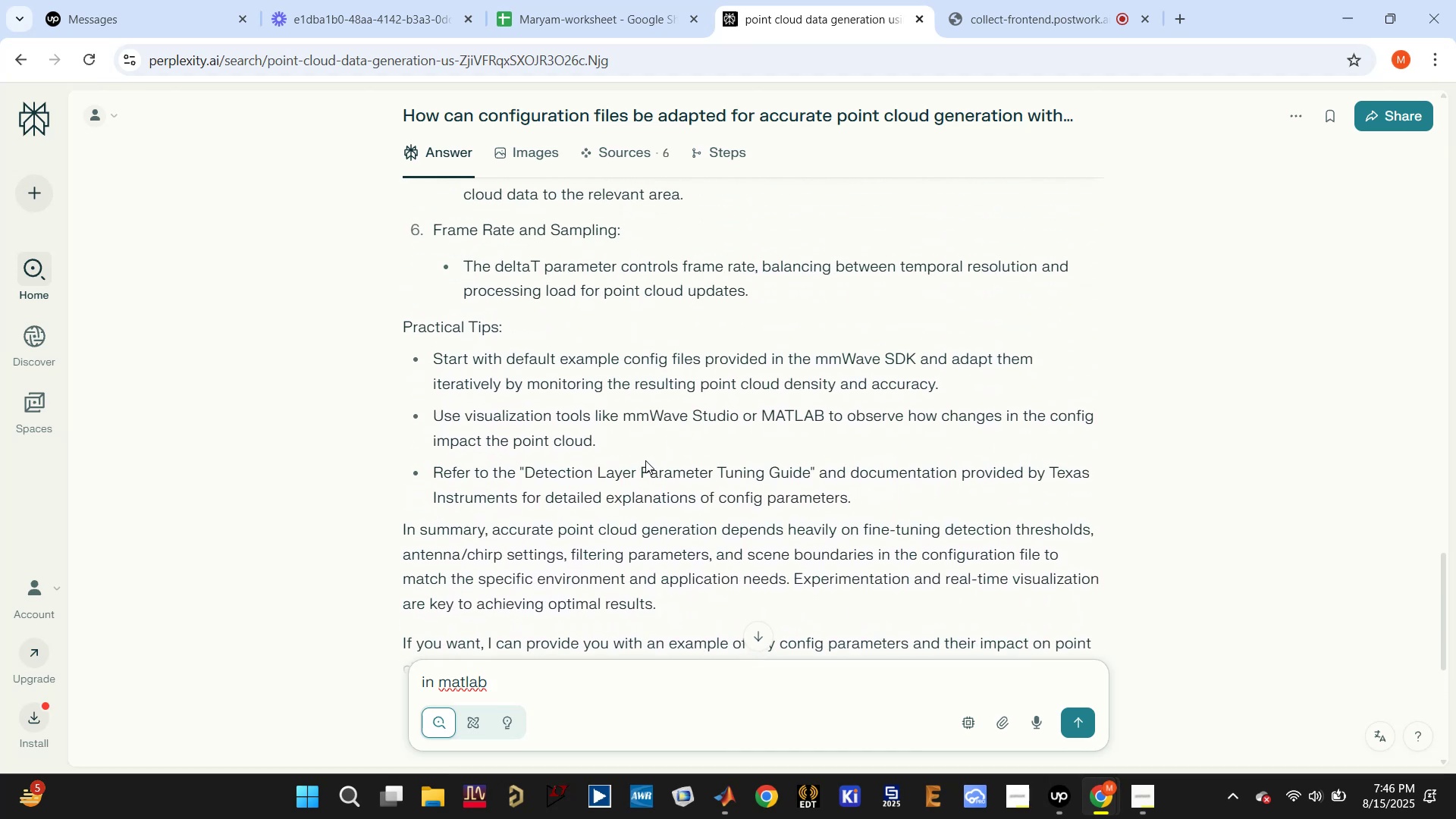 
wait(7.07)
 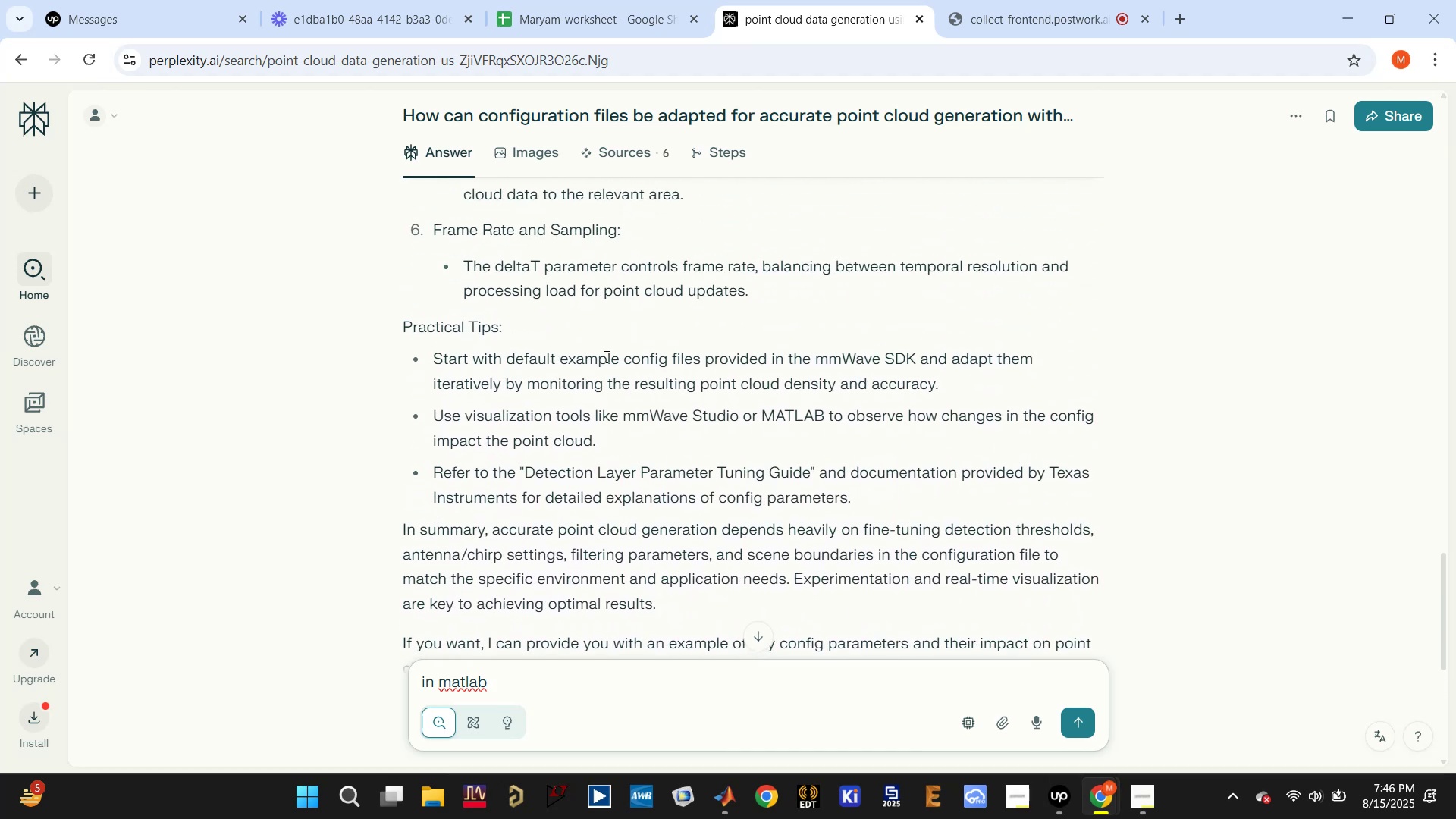 
scroll: coordinate [641, 469], scroll_direction: down, amount: 4.0
 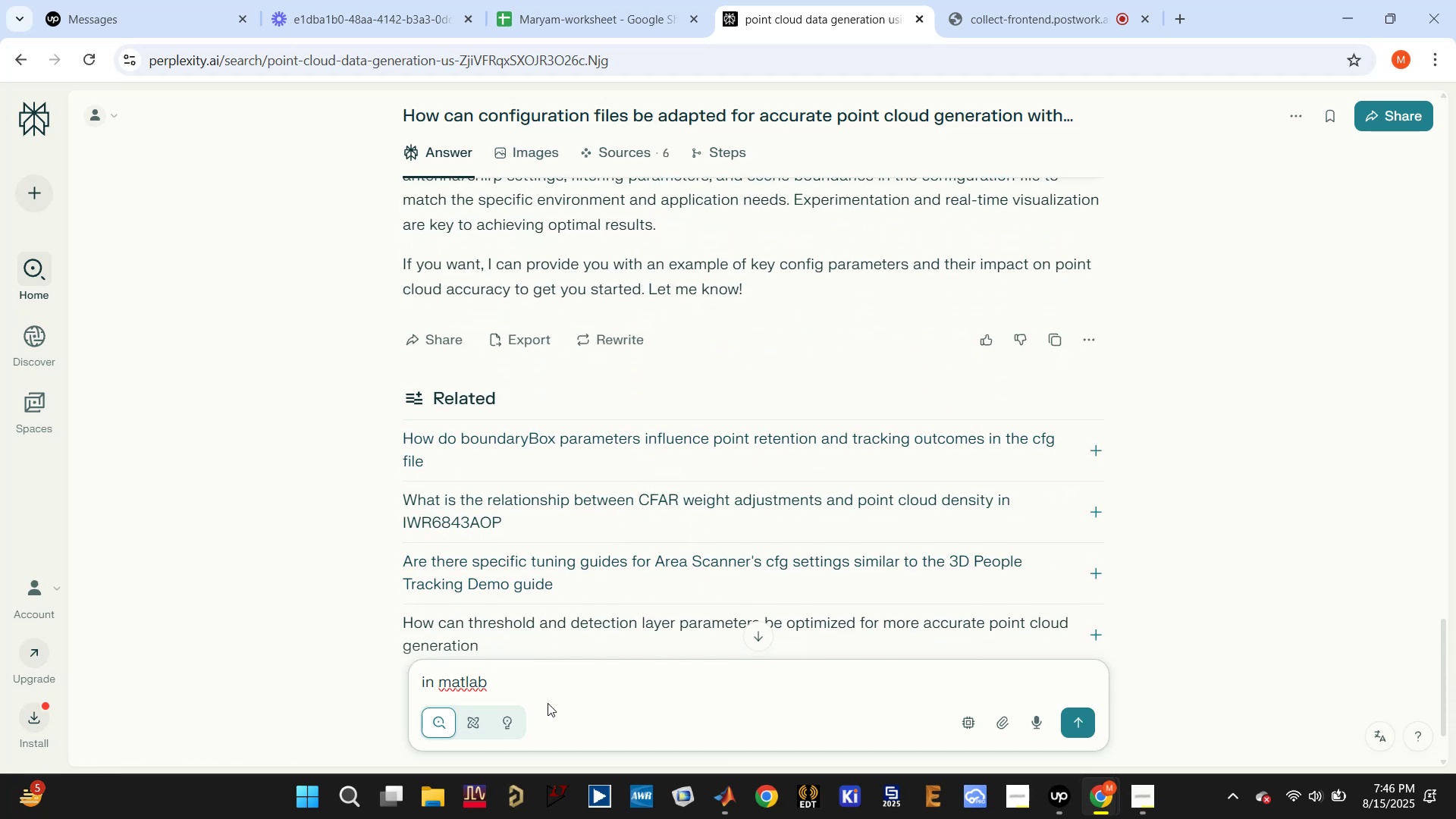 
double_click([552, 679])
 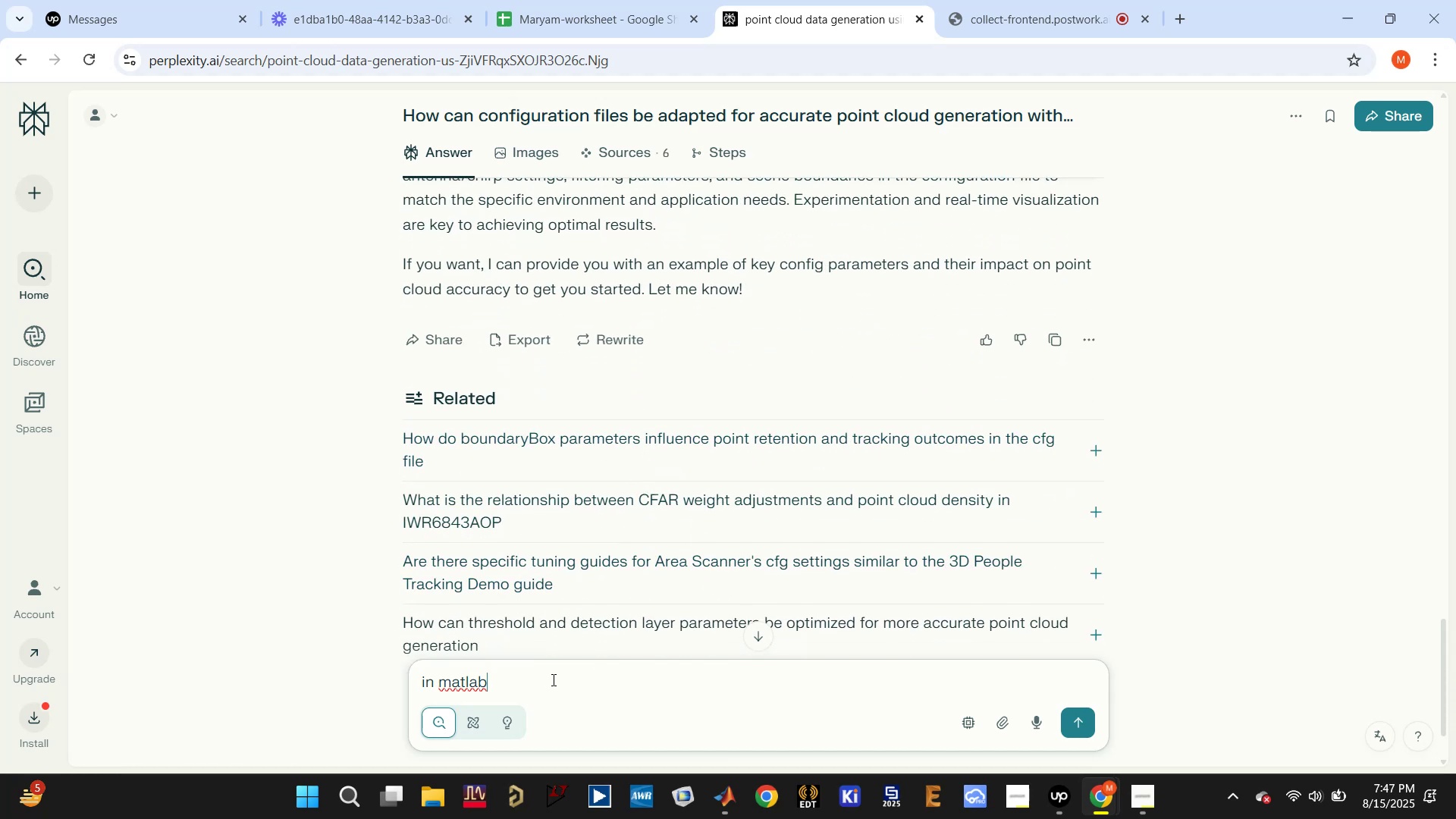 
triple_click([552, 679])
 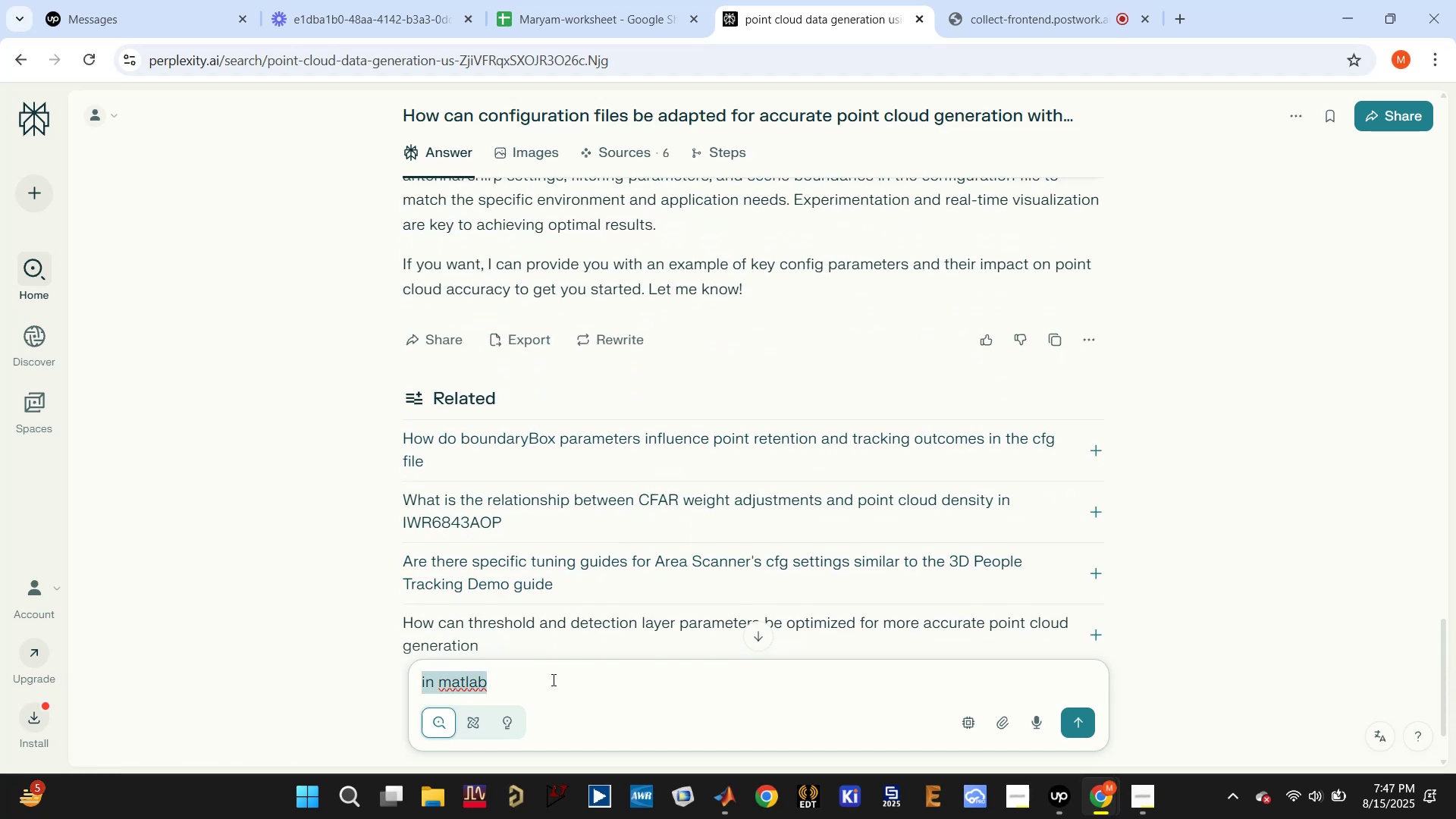 
type(share a )
key(Backspace)
type(n example ib)
key(Backspace)
type(n matlab)
 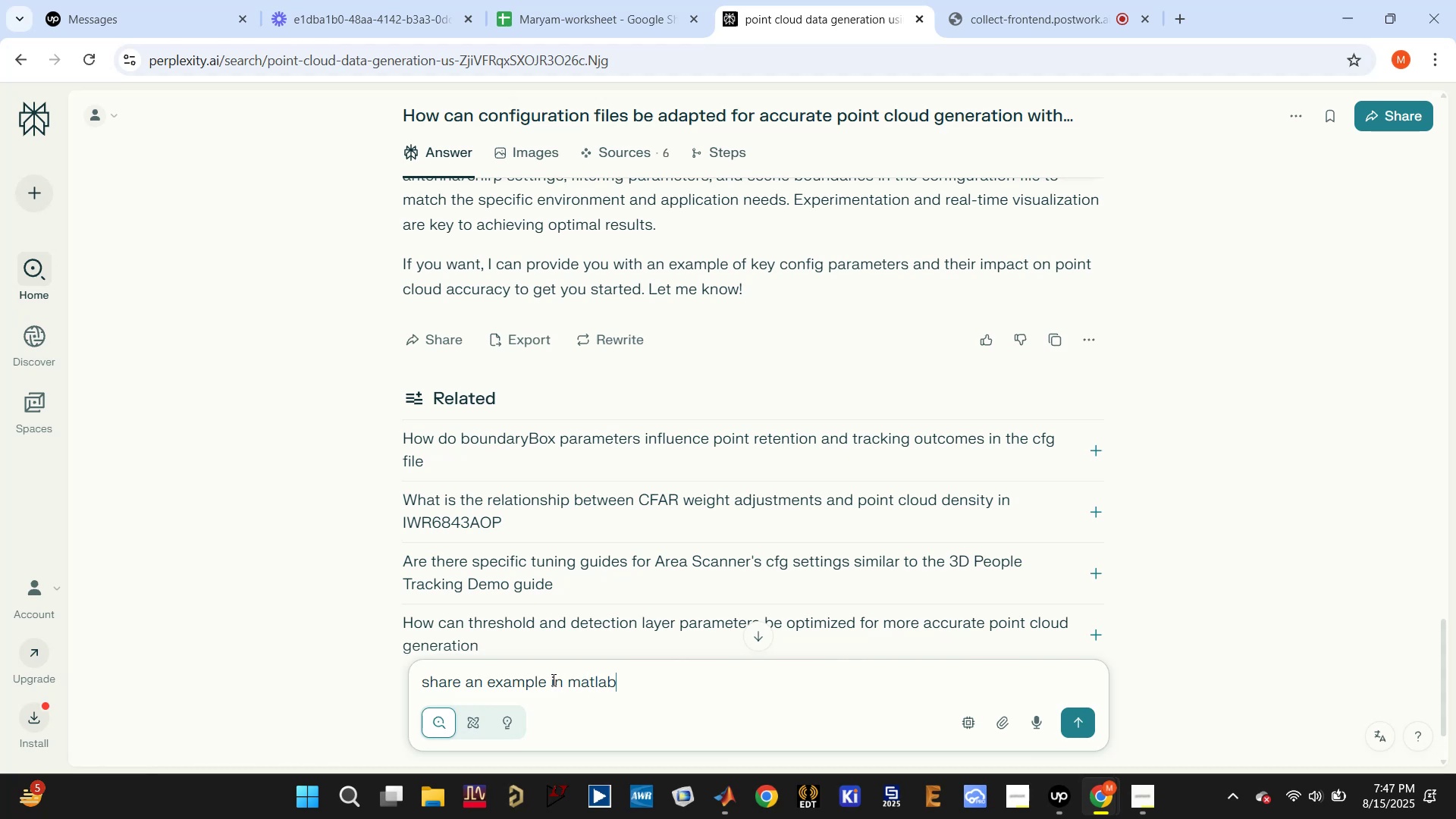 
key(Enter)
 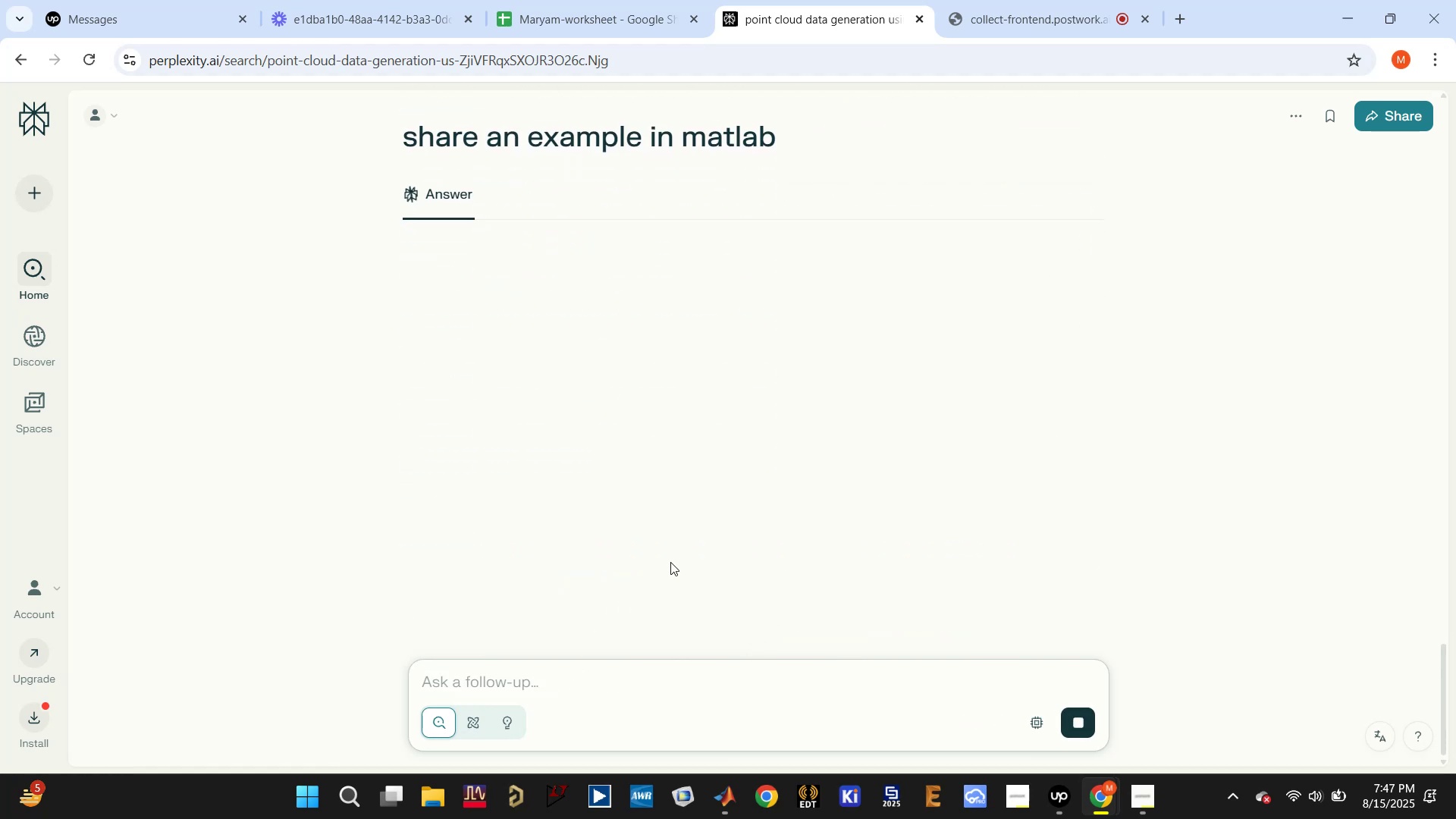 
scroll: coordinate [796, 526], scroll_direction: down, amount: 1.0
 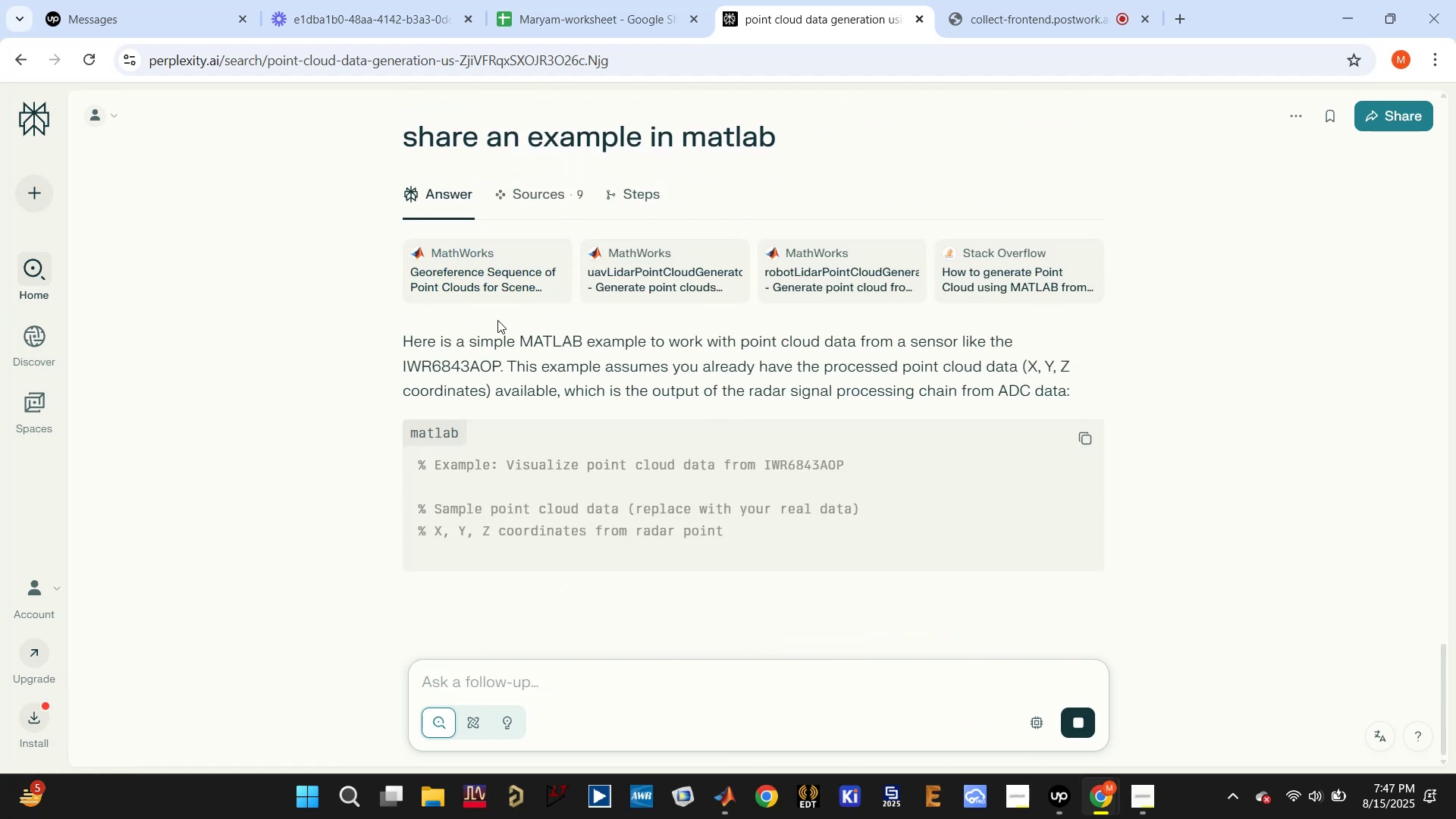 
right_click([485, 275])
 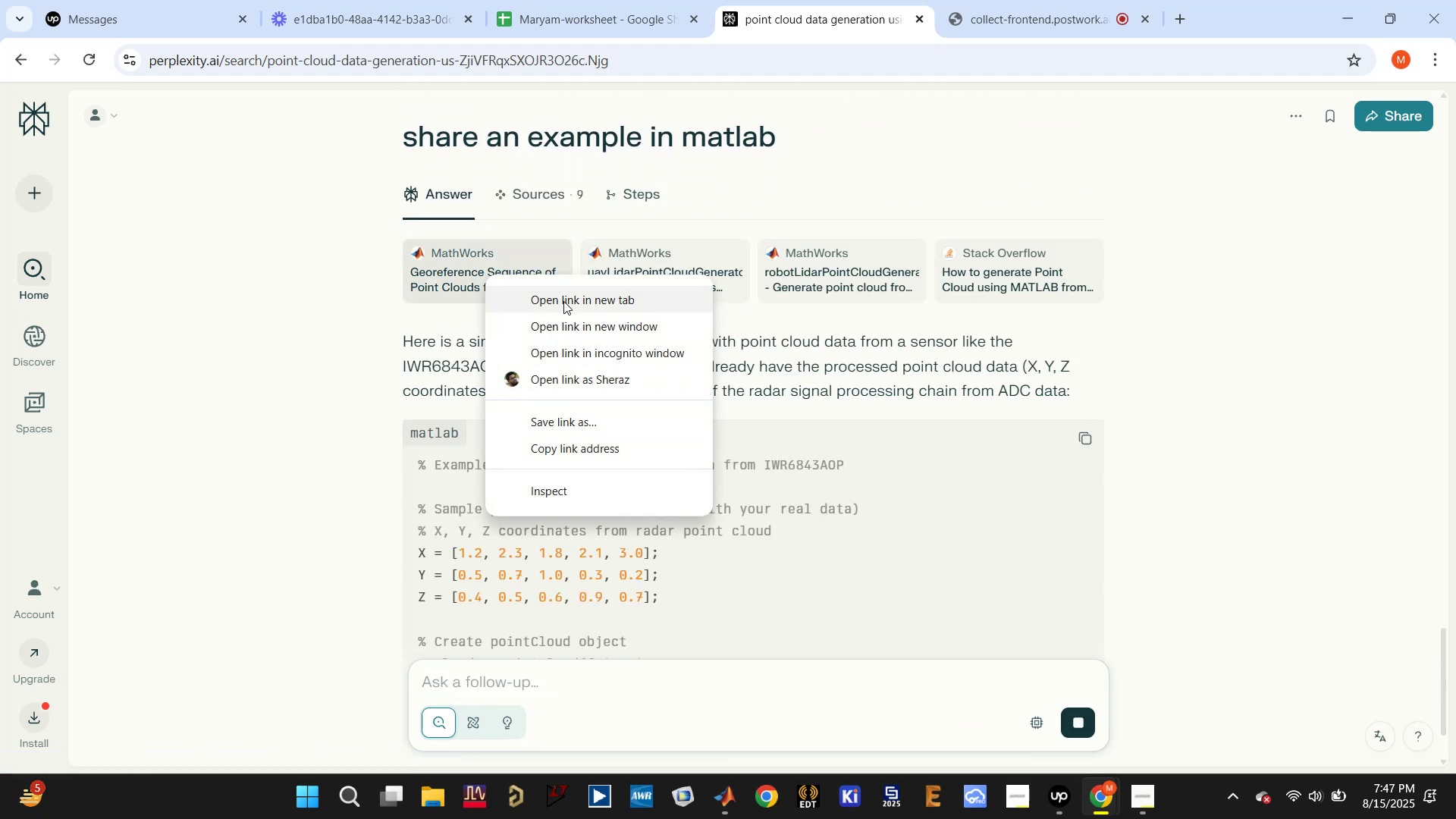 
left_click([565, 297])
 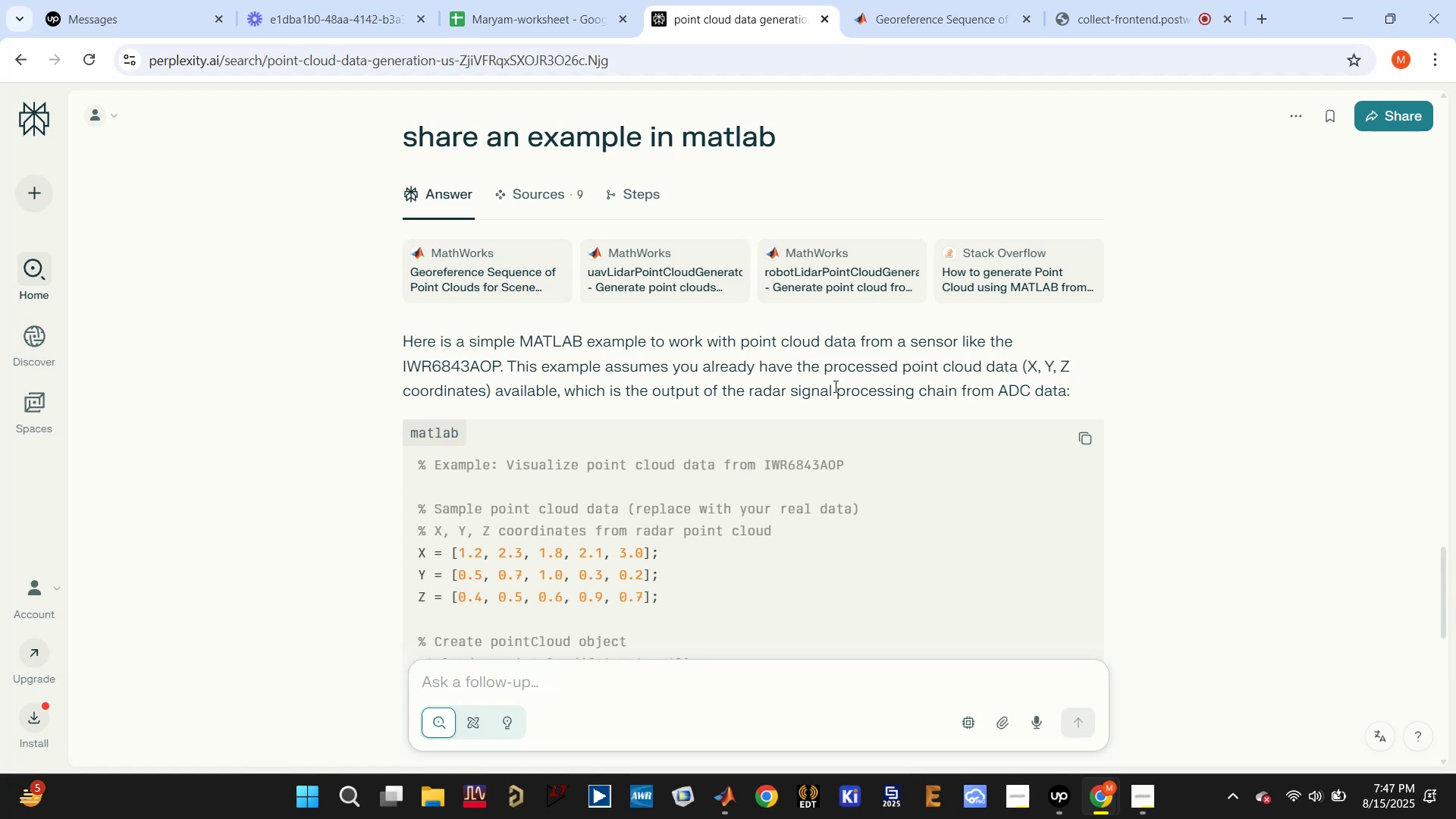 
wait(14.52)
 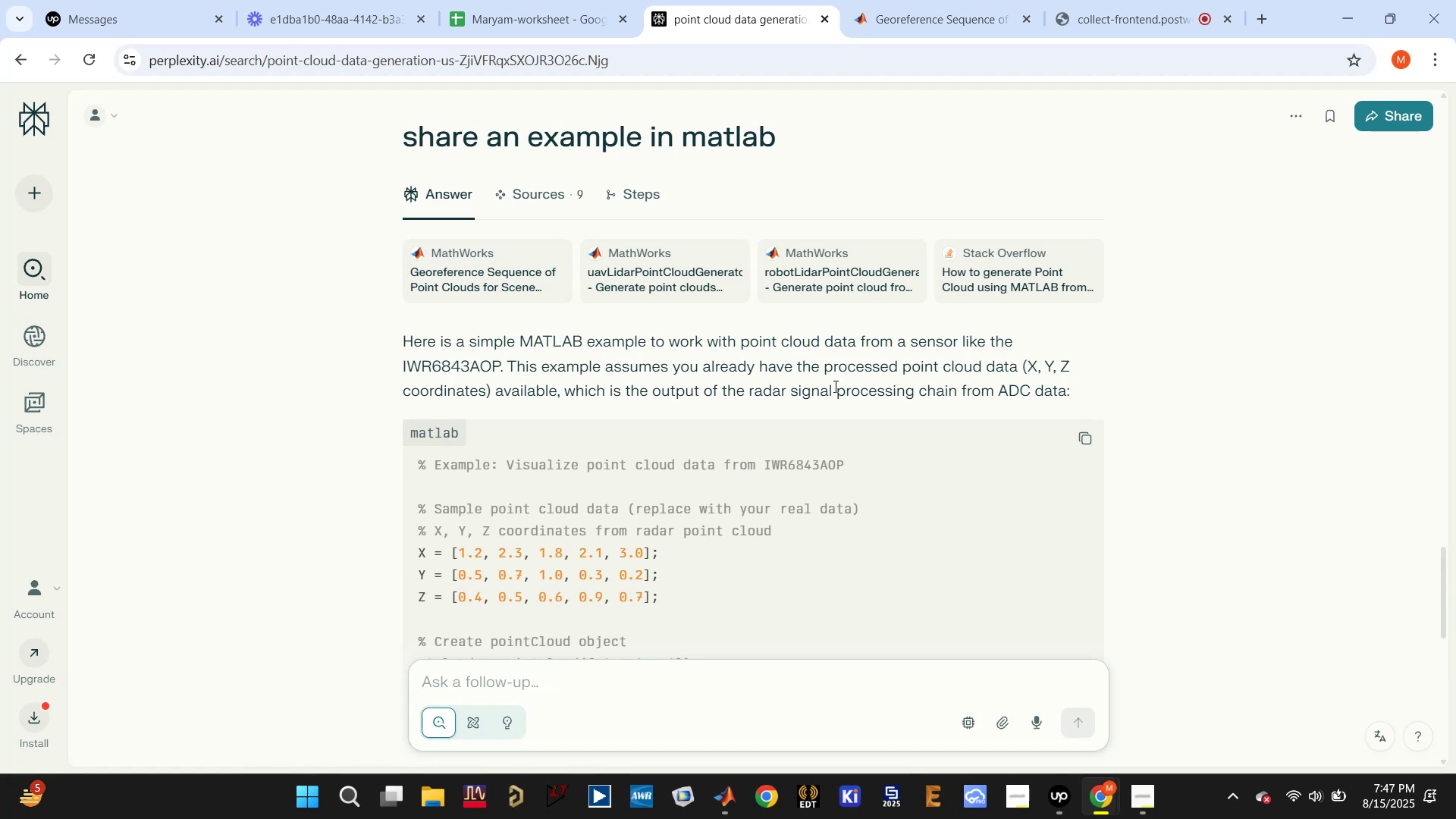 
scroll: coordinate [614, 410], scroll_direction: down, amount: 6.0
 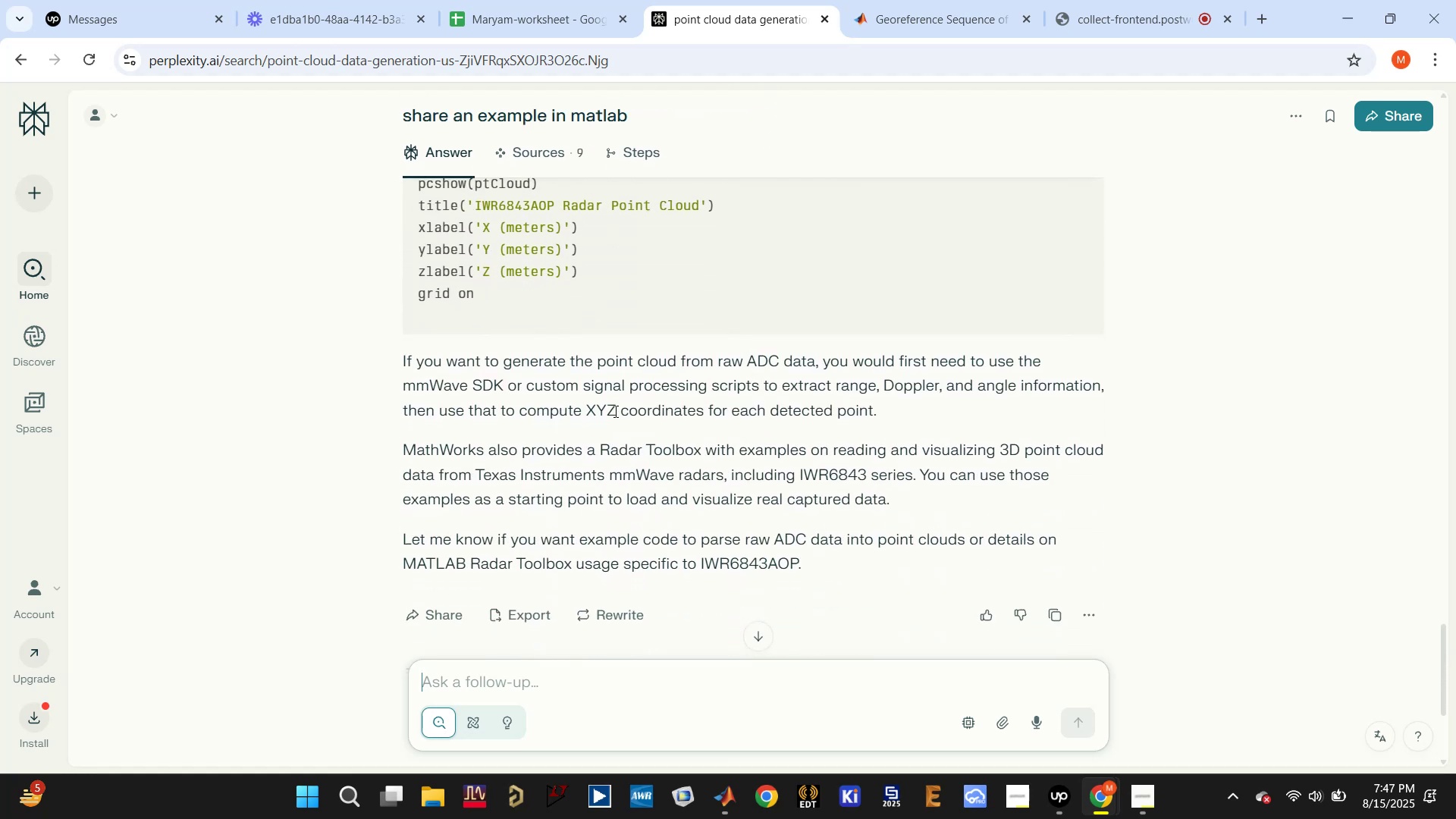 
wait(8.16)
 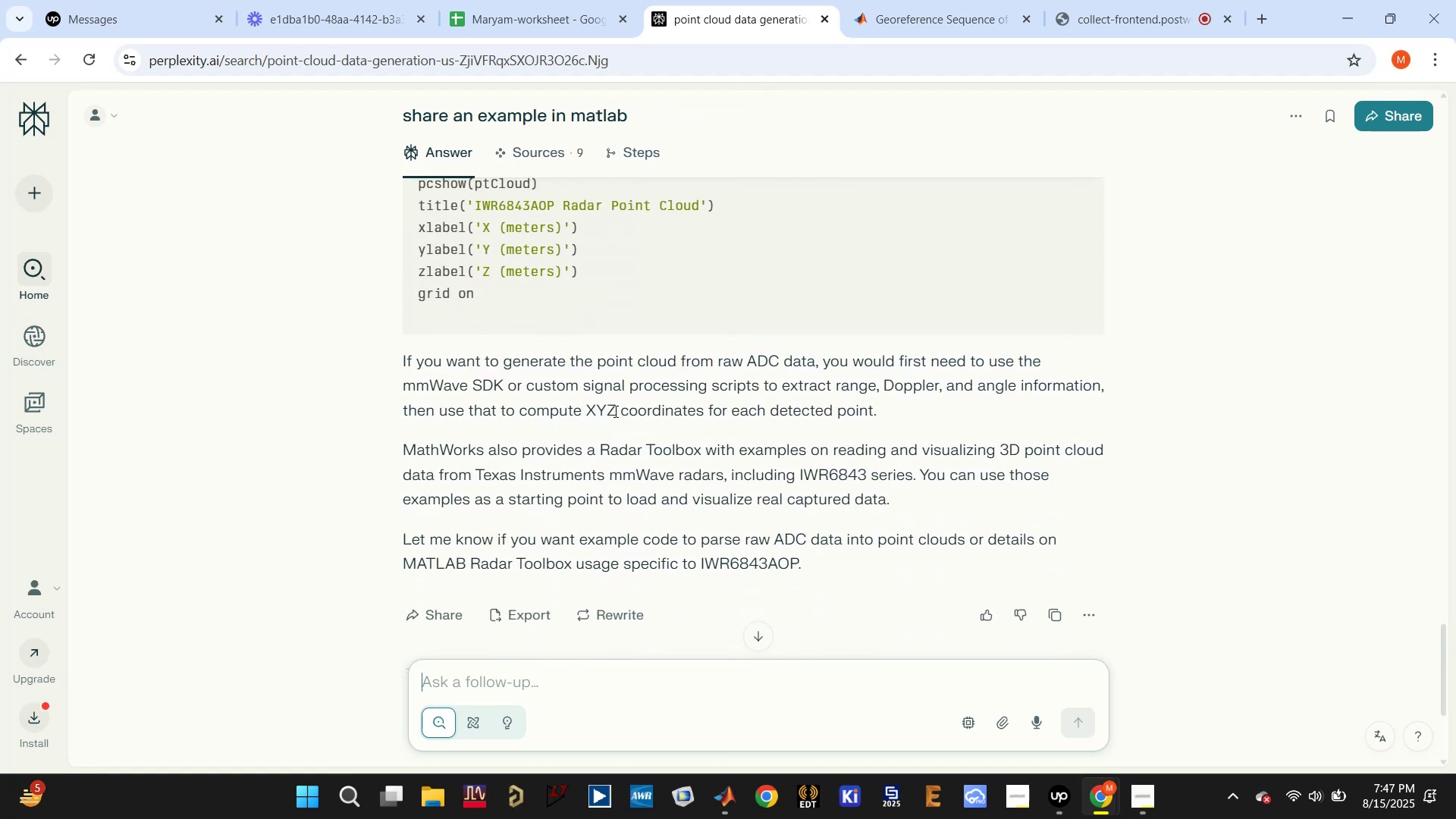 
scroll: coordinate [861, 414], scroll_direction: down, amount: 4.0
 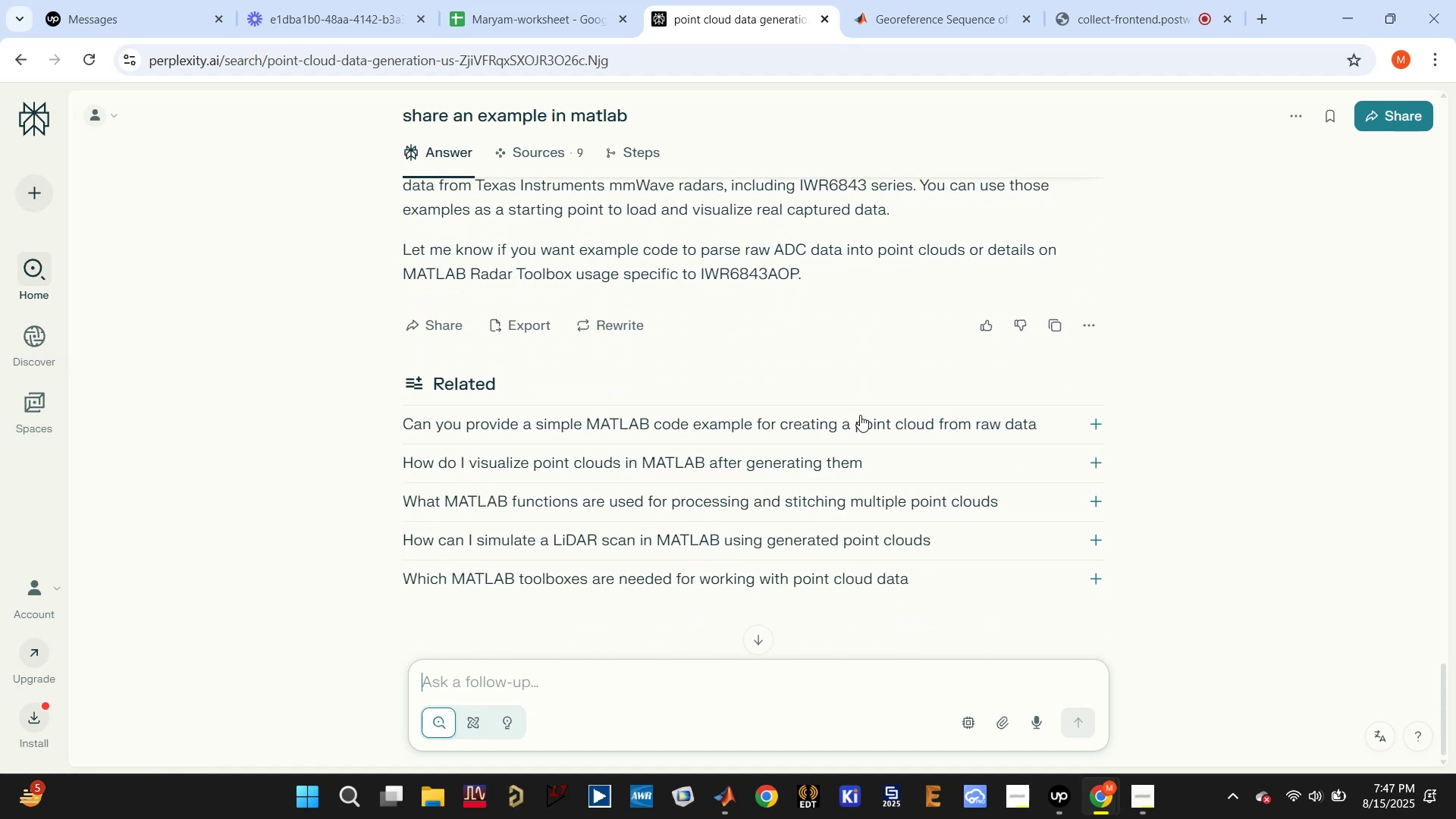 
mouse_move([754, 427])
 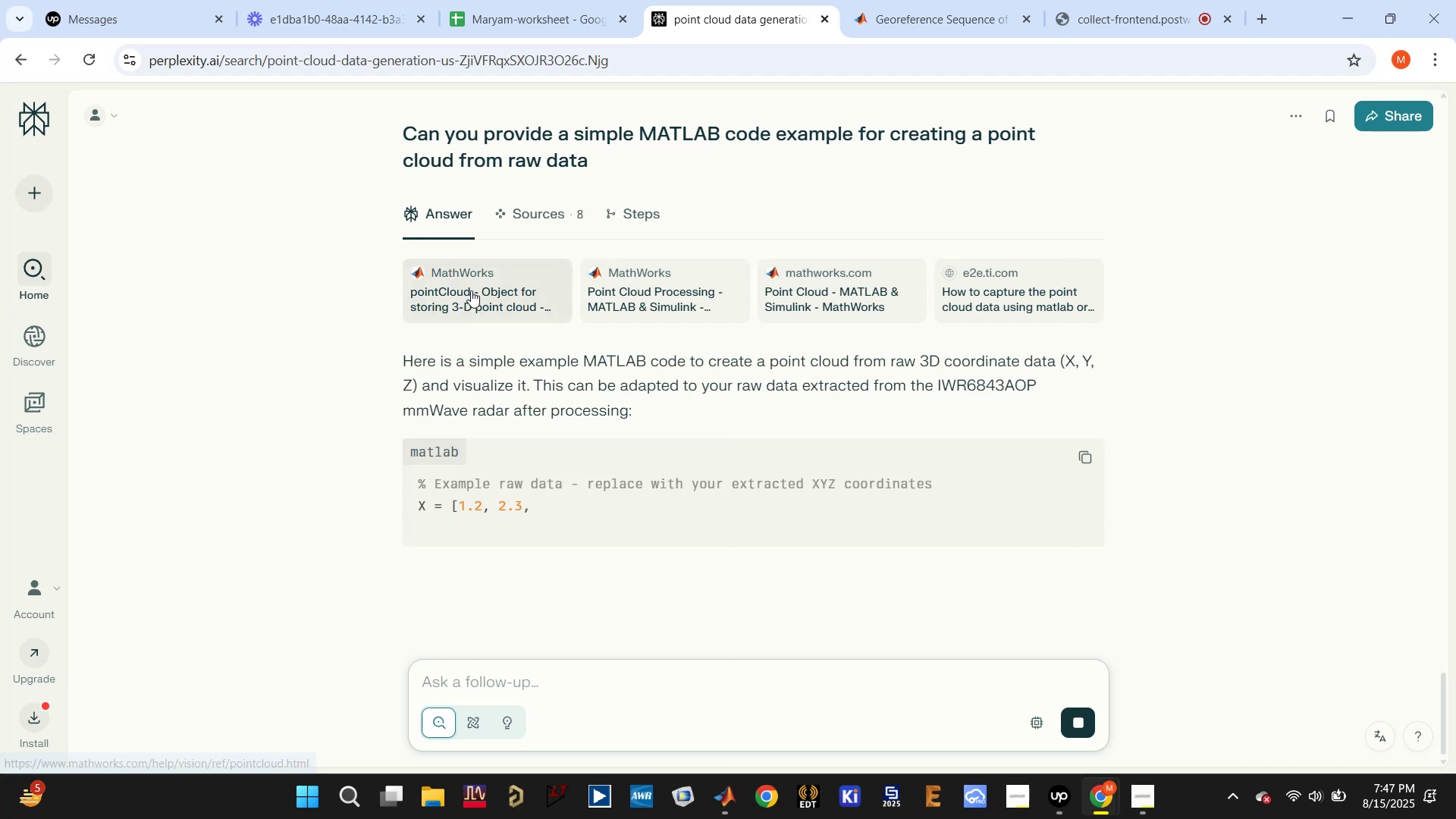 
right_click([470, 290])
 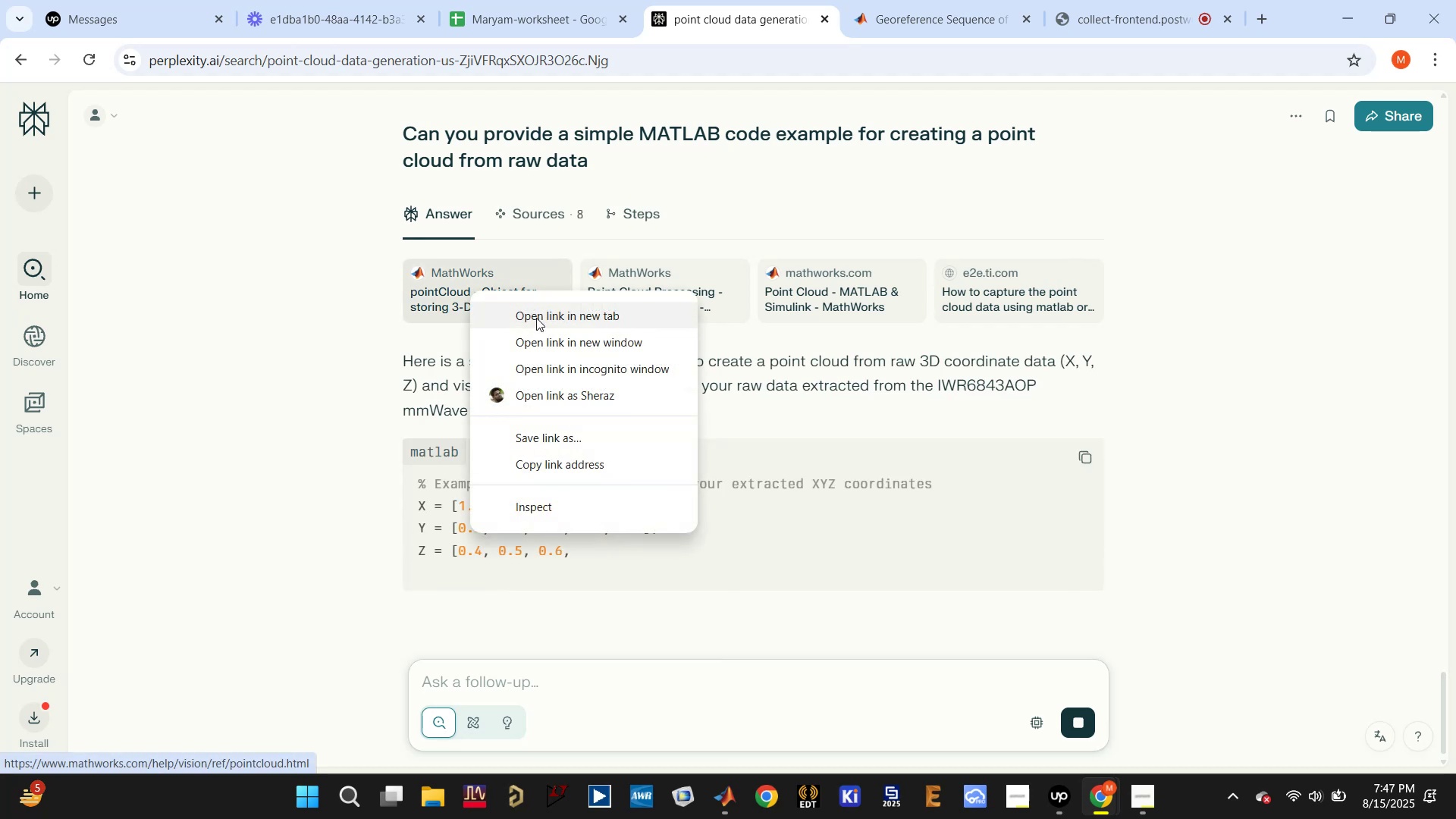 
left_click([536, 318])
 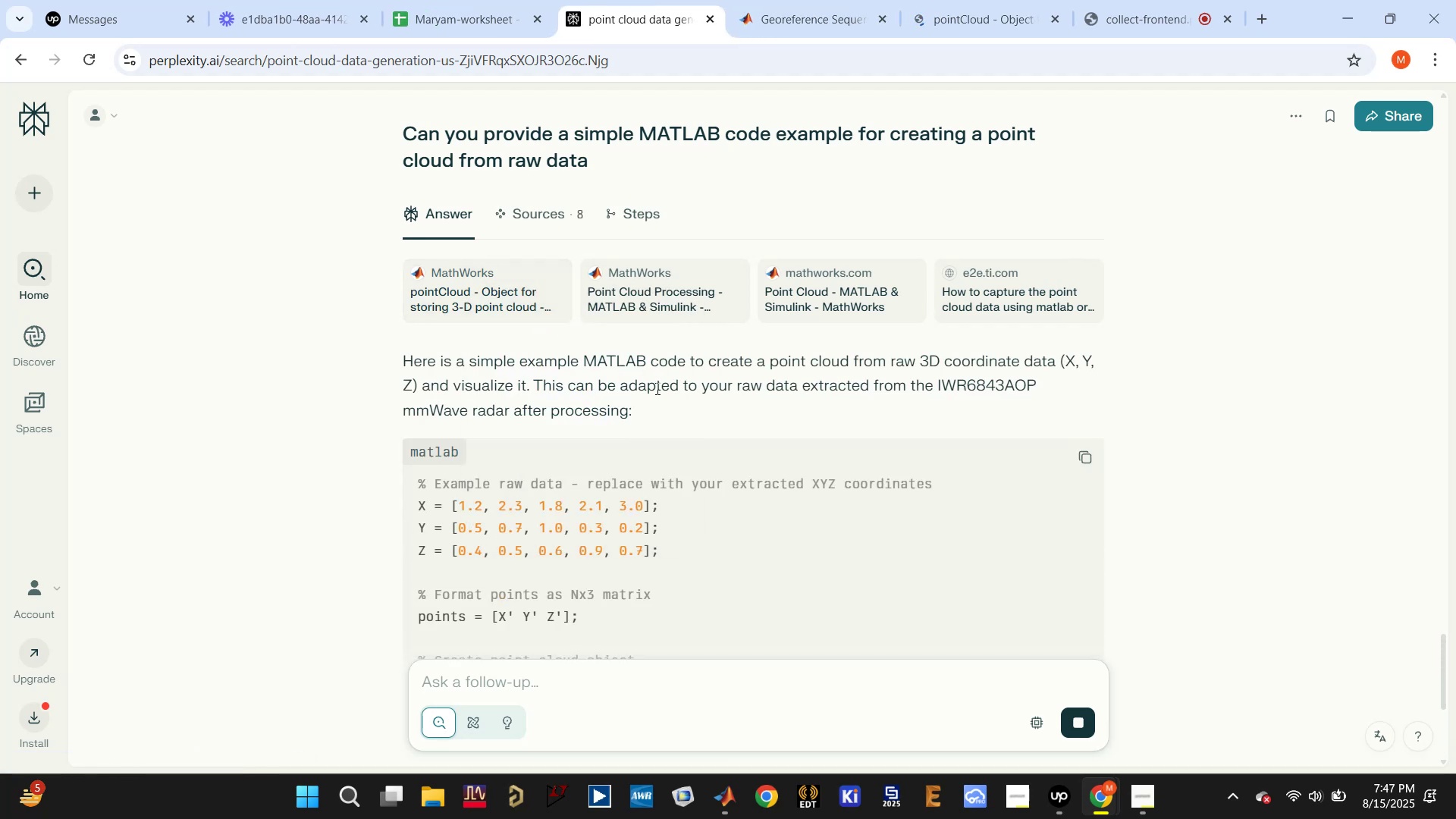 
scroll: coordinate [655, 395], scroll_direction: down, amount: 7.0
 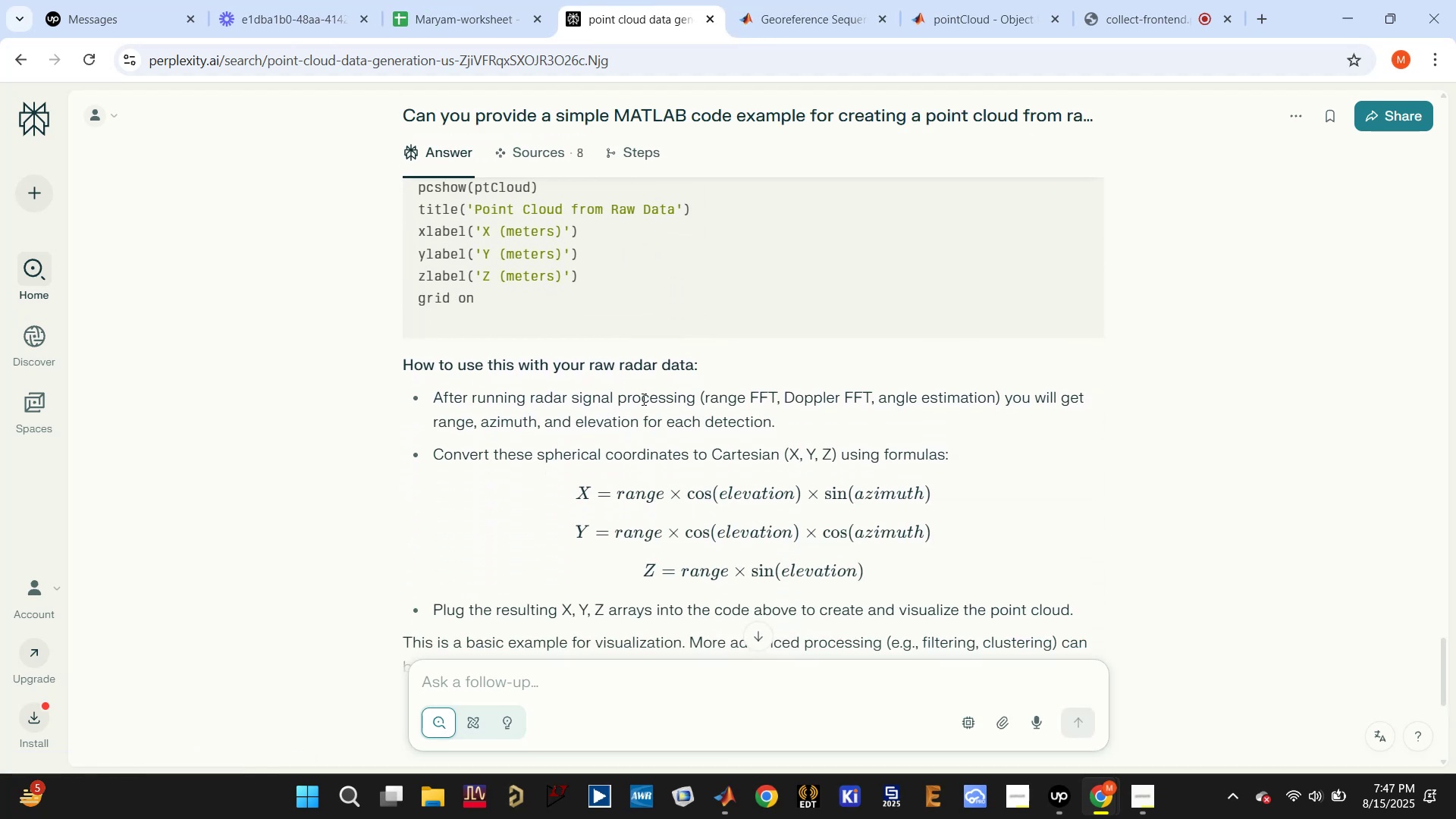 
wait(9.02)
 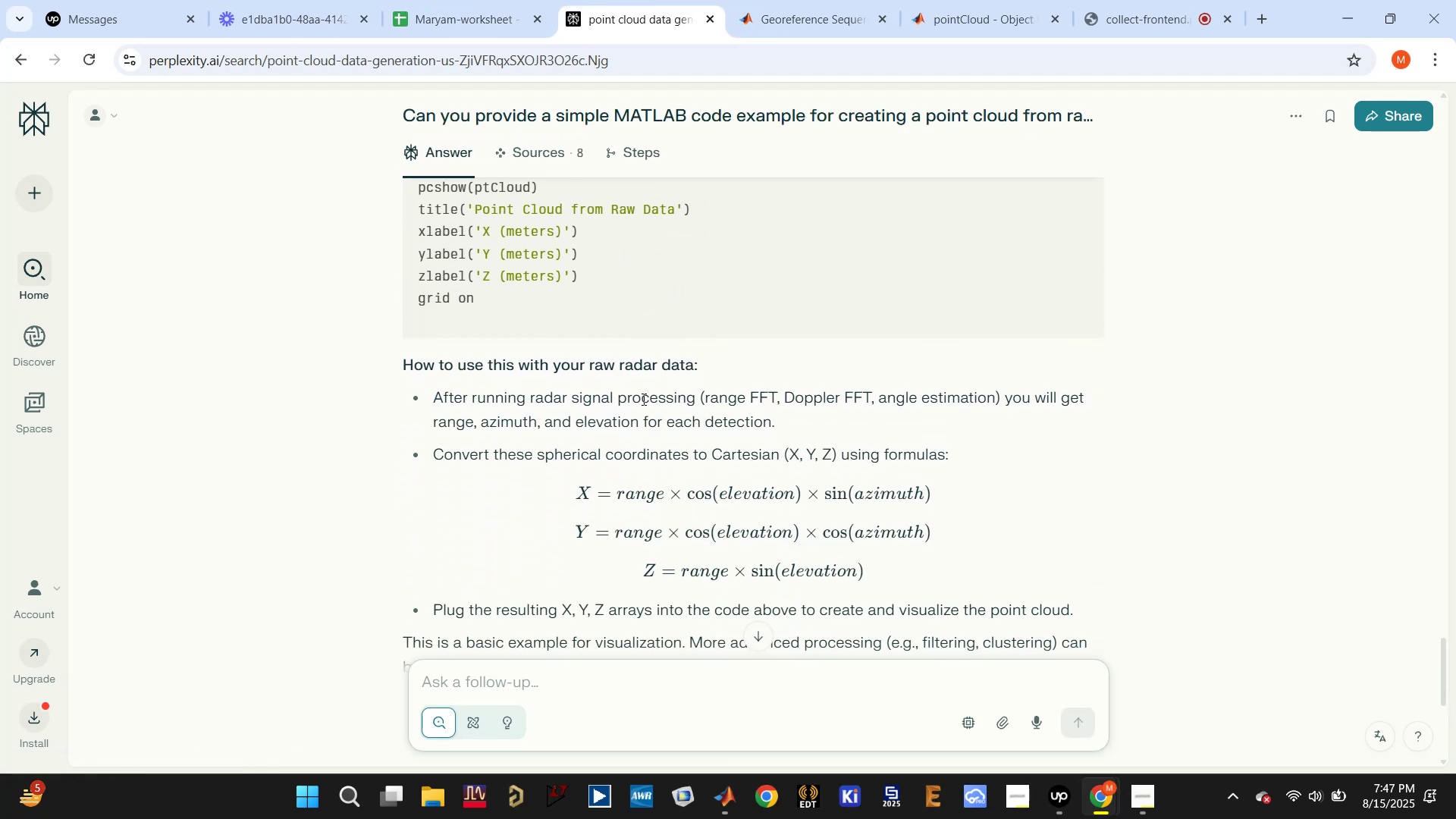 
scroll: coordinate [634, 472], scroll_direction: down, amount: 2.0
 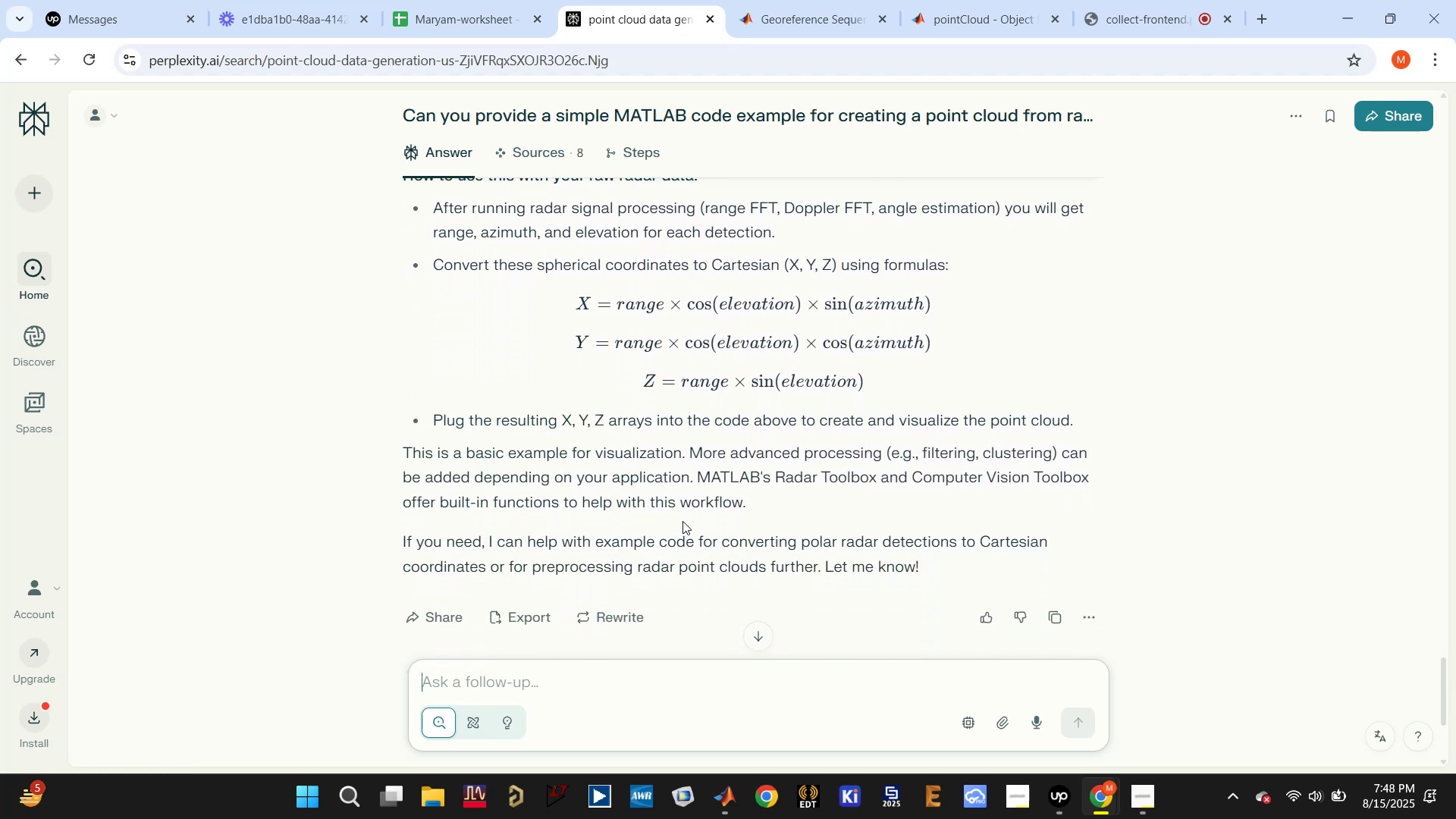 
wait(9.73)
 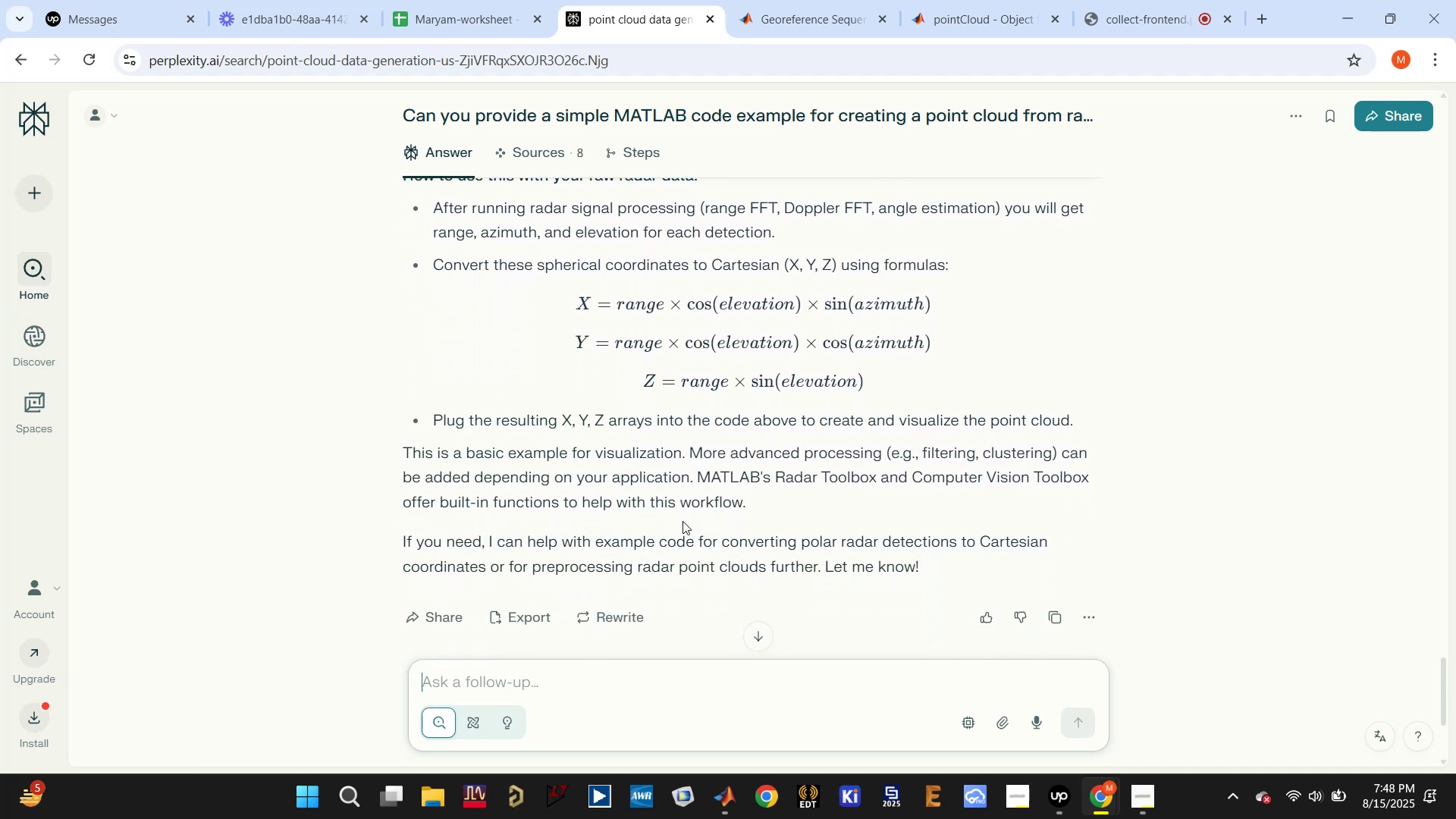 
left_click([789, 14])
 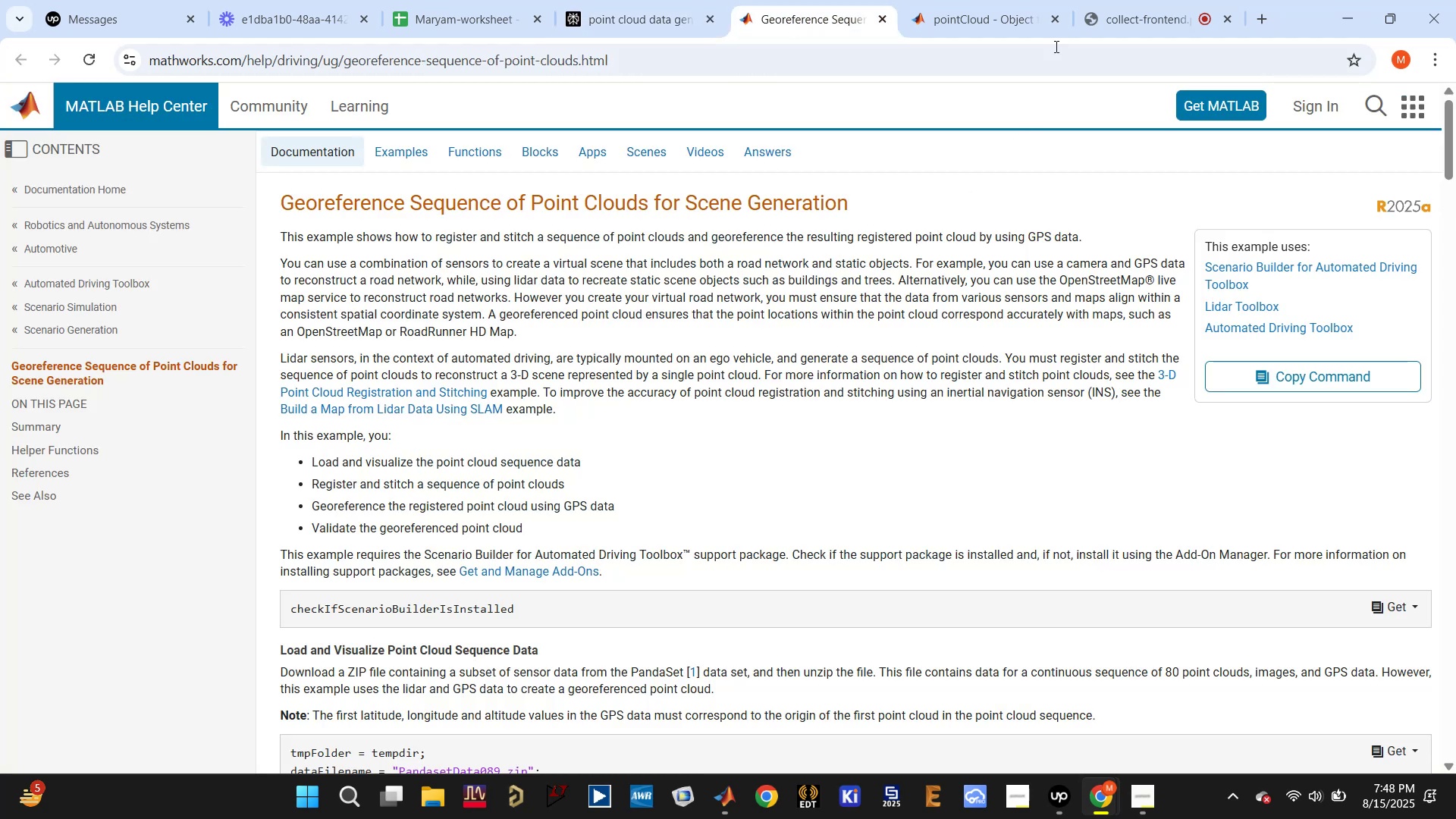 
left_click([1018, 18])
 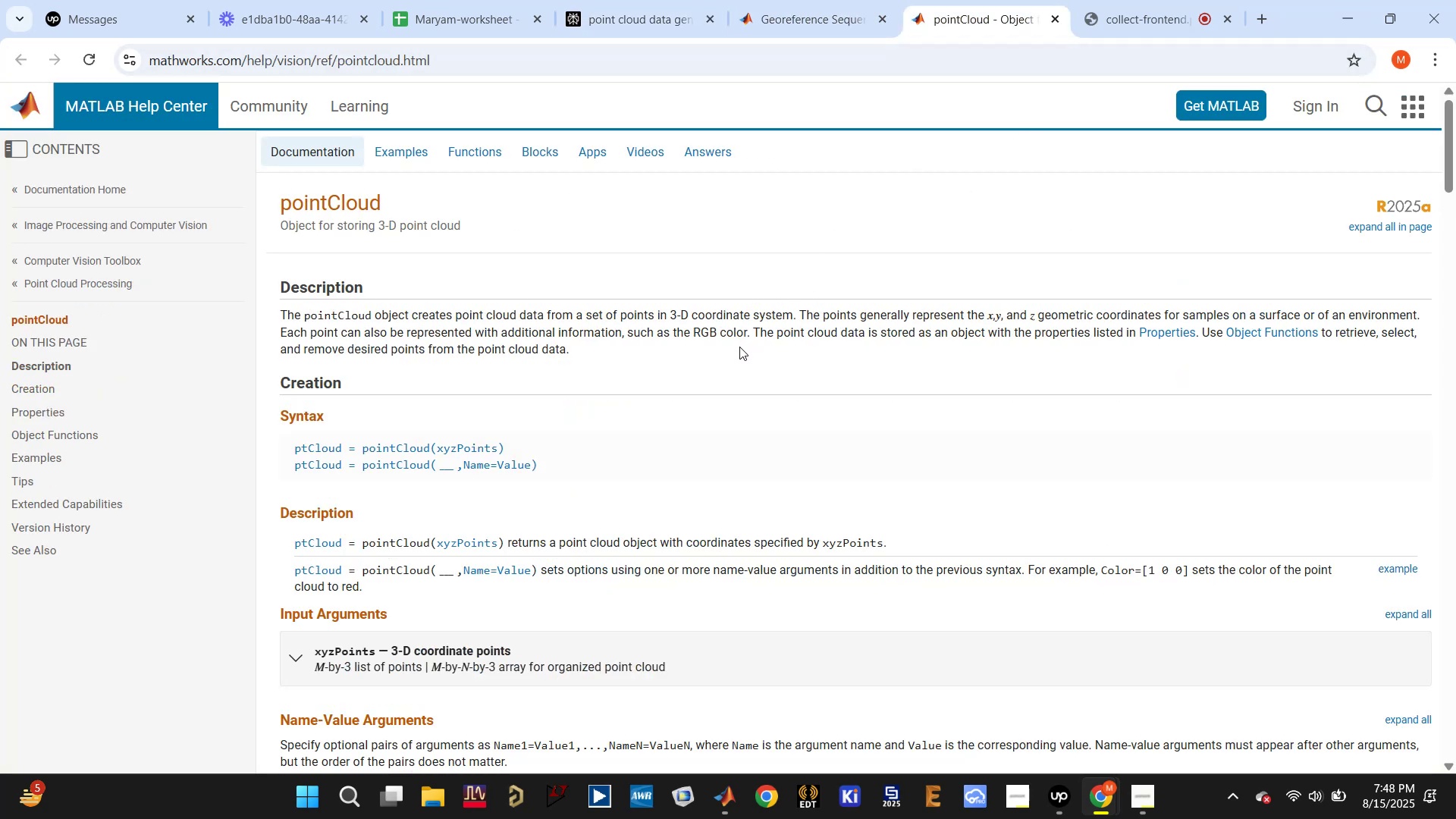 
scroll: coordinate [737, 350], scroll_direction: down, amount: 4.0
 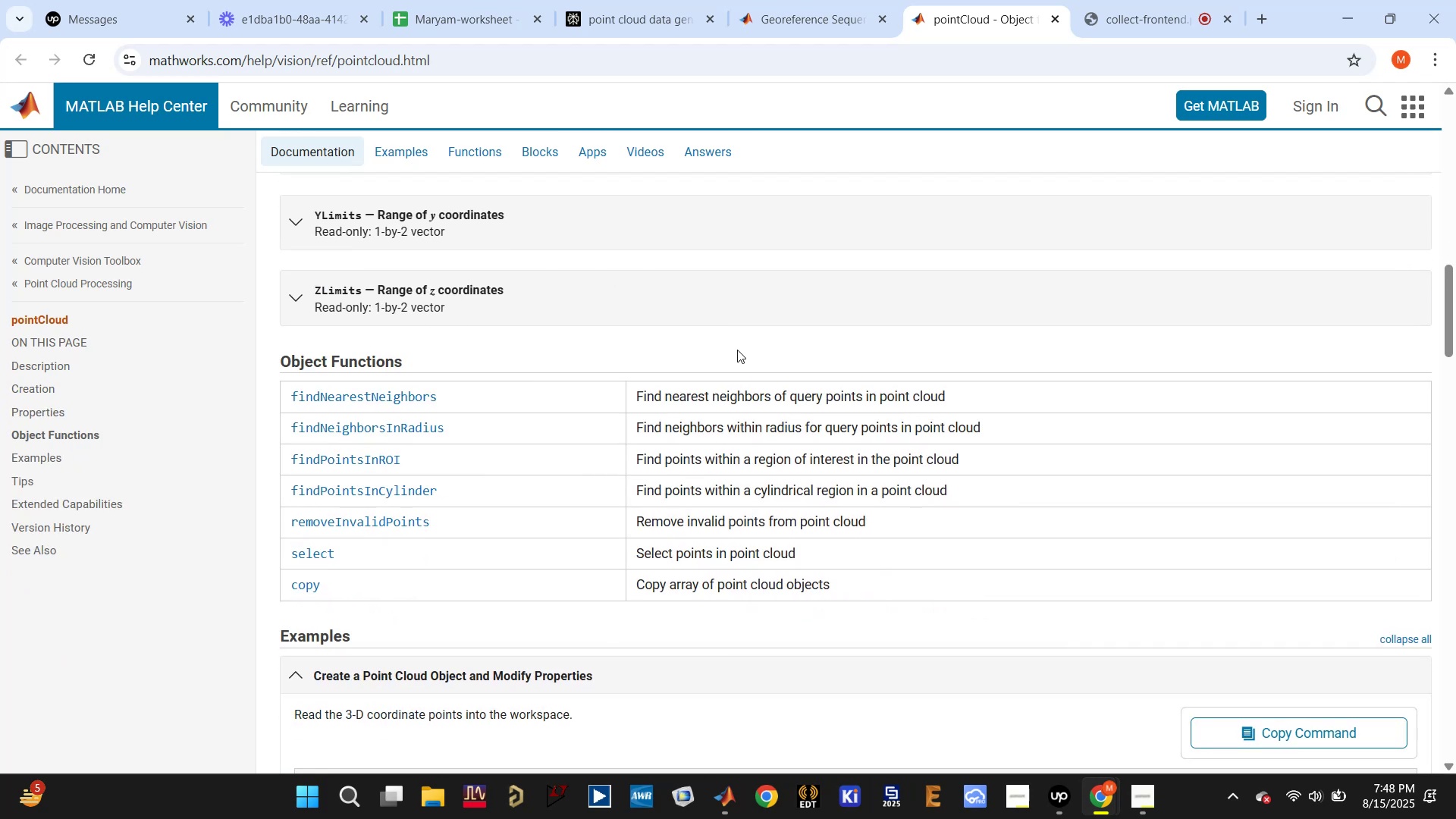 
wait(5.49)
 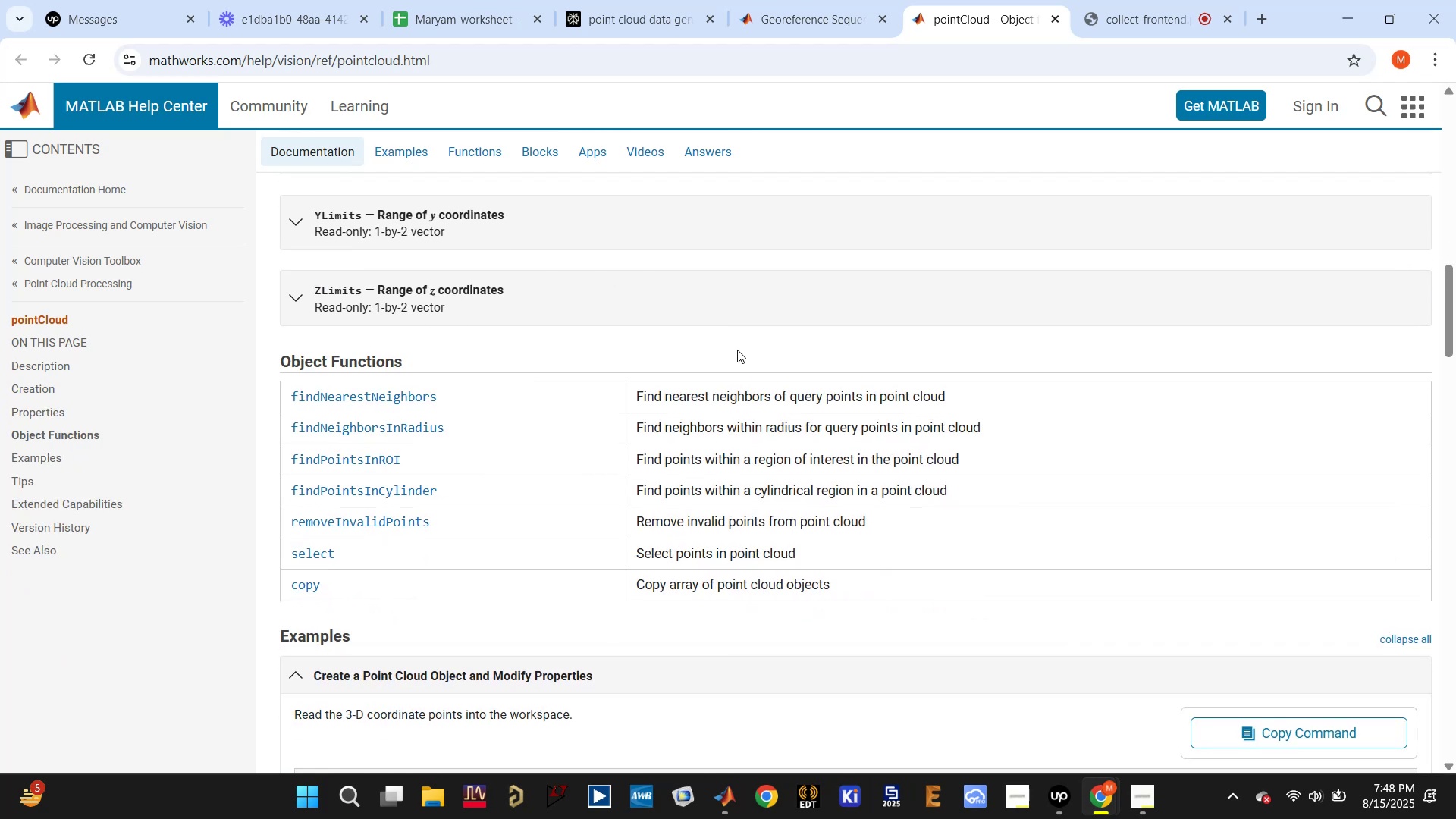 
scroll: coordinate [735, 352], scroll_direction: down, amount: 10.0
 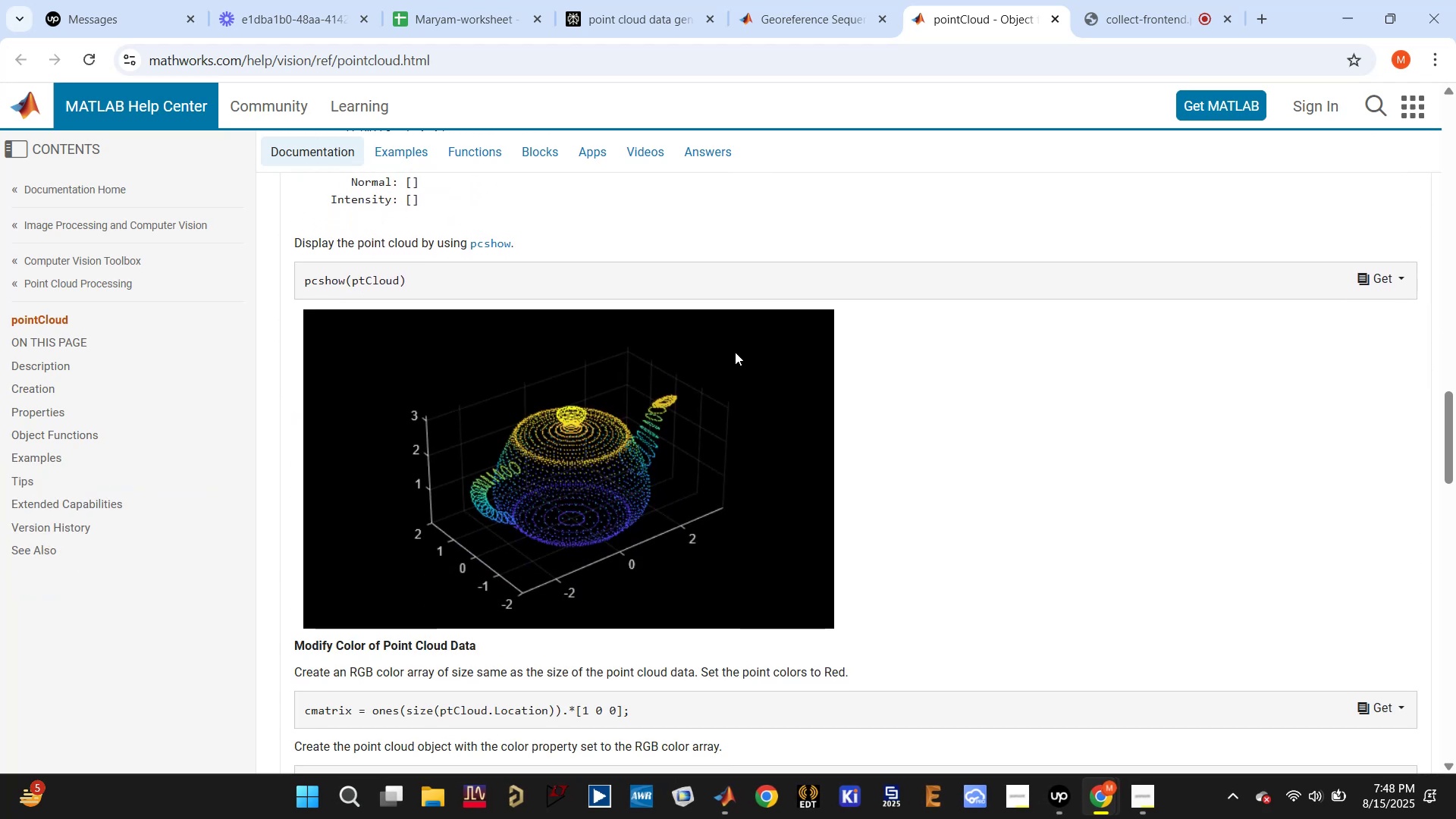 
scroll: coordinate [735, 352], scroll_direction: up, amount: 4.0
 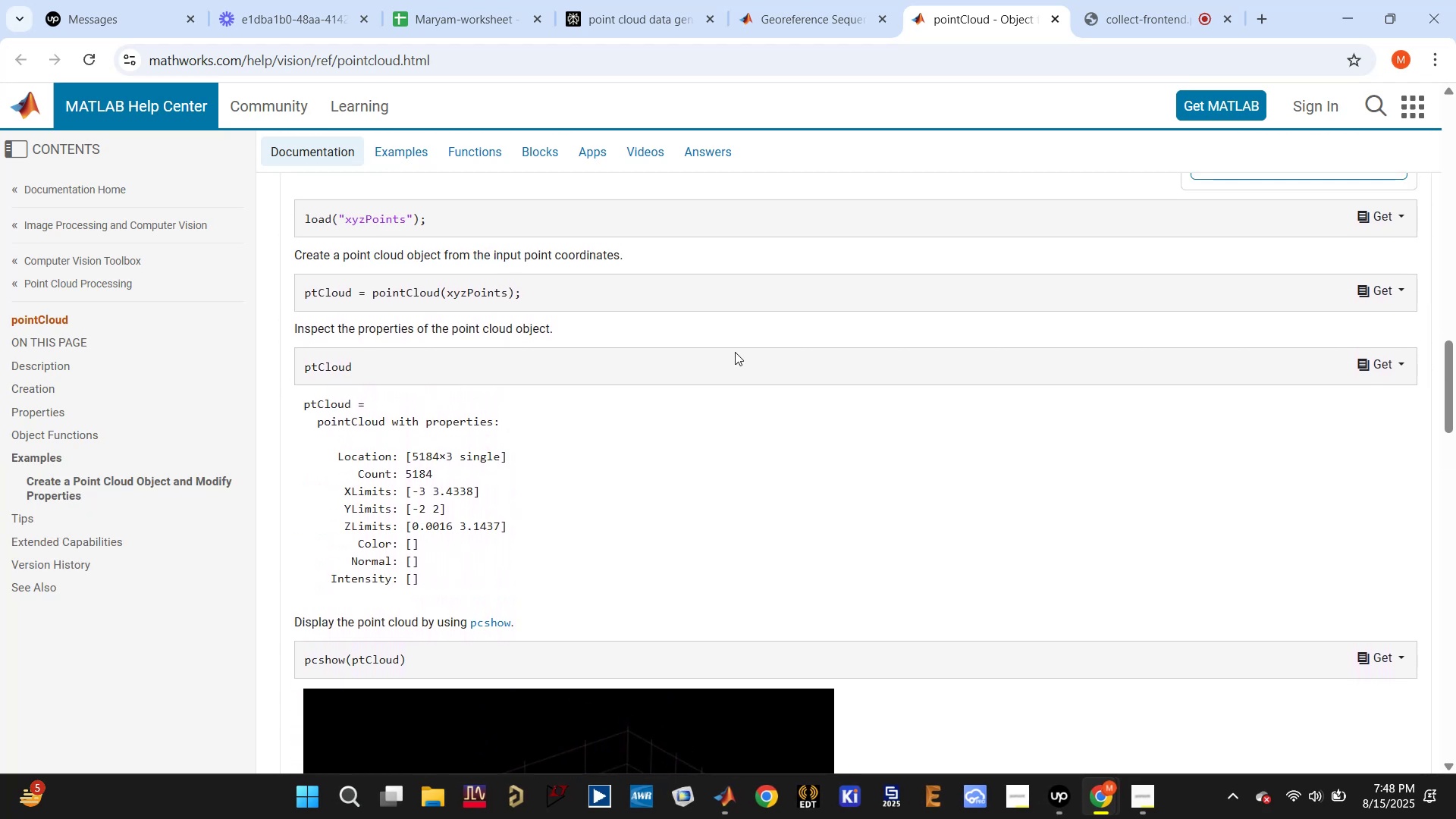 
scroll: coordinate [735, 352], scroll_direction: down, amount: 6.0
 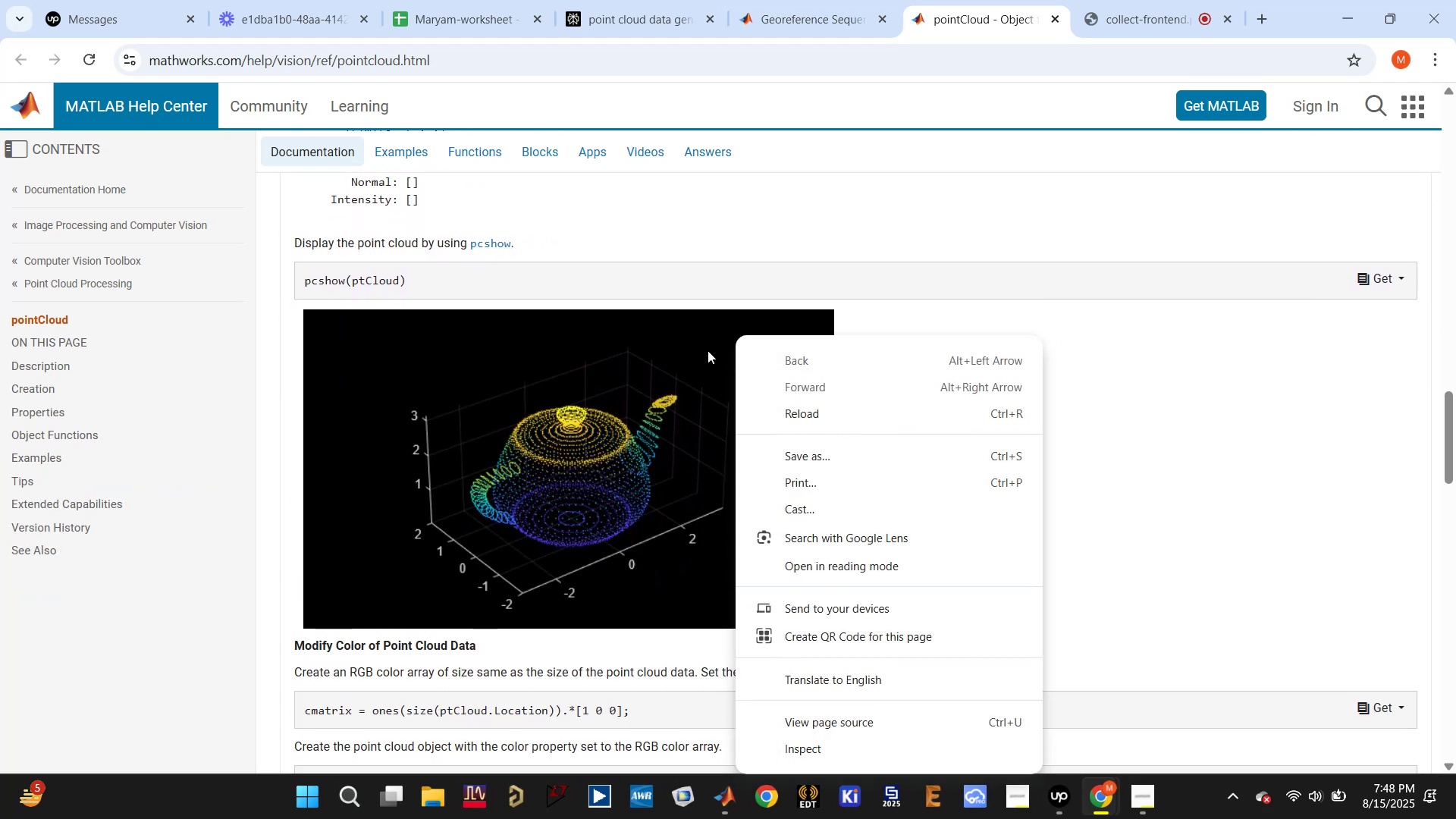 
right_click([735, 352])
 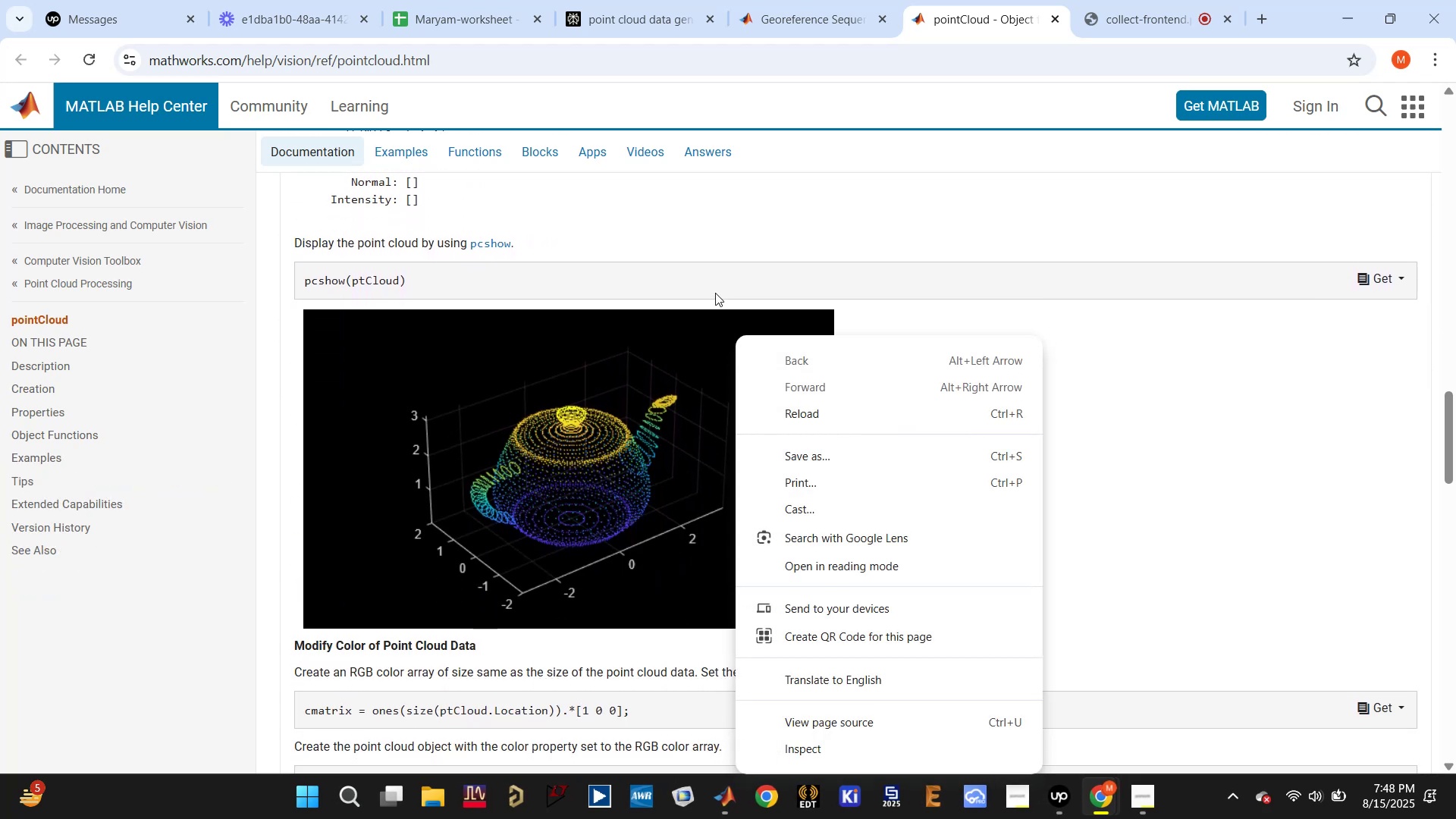 
left_click([723, 258])
 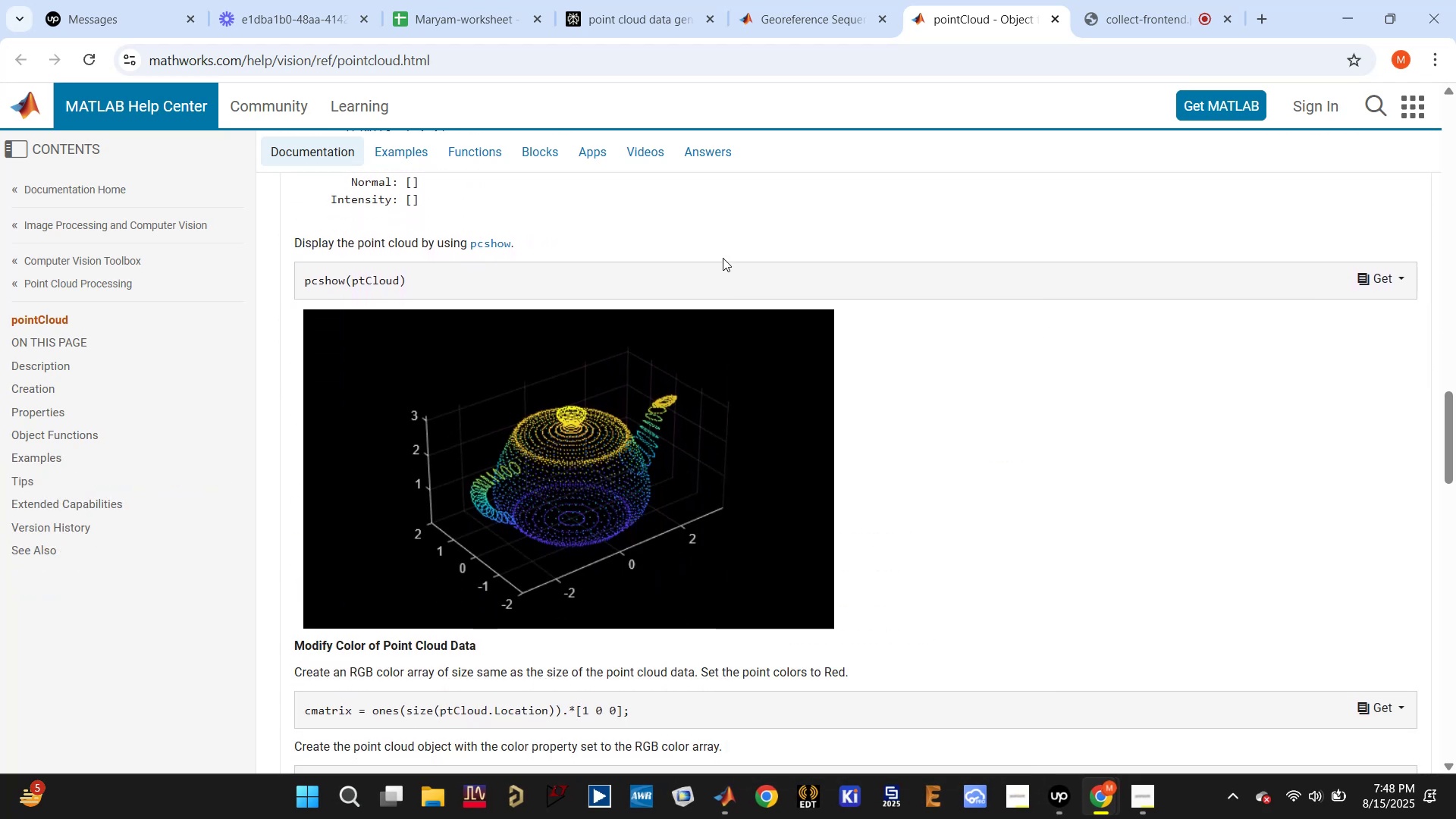 
scroll: coordinate [717, 316], scroll_direction: down, amount: 21.0
 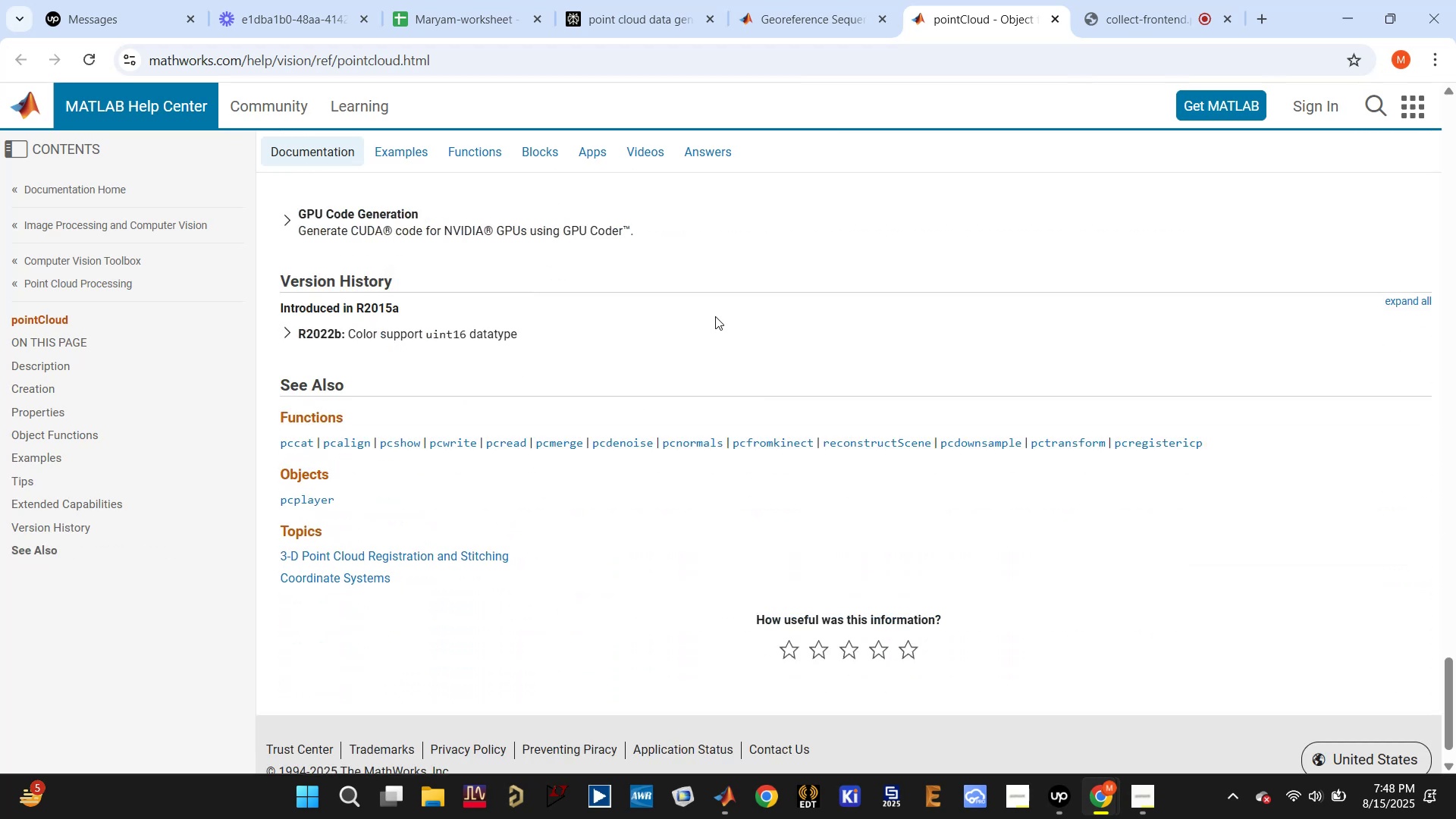 
scroll: coordinate [715, 316], scroll_direction: up, amount: 3.0
 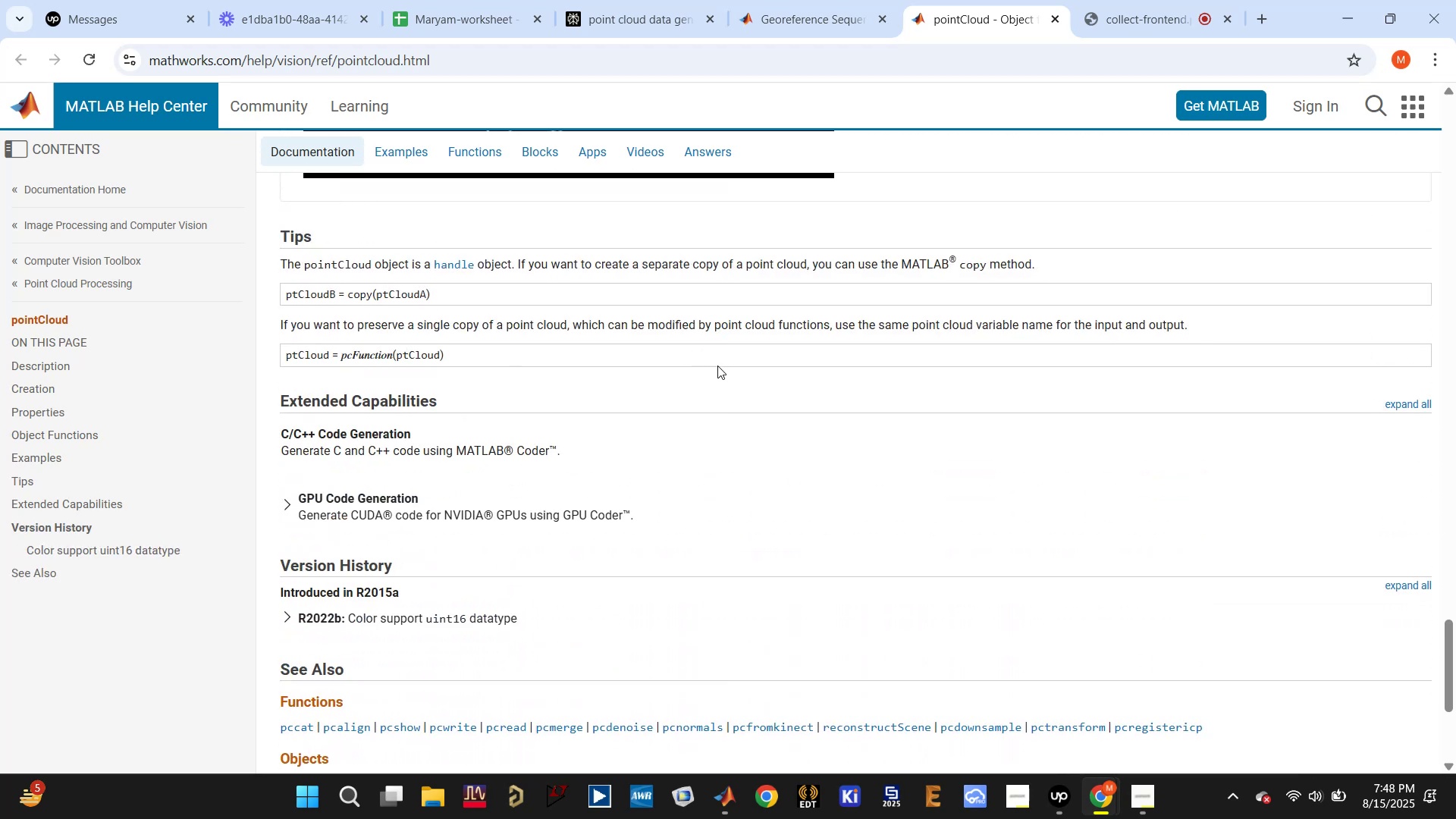 
left_click([611, 13])
 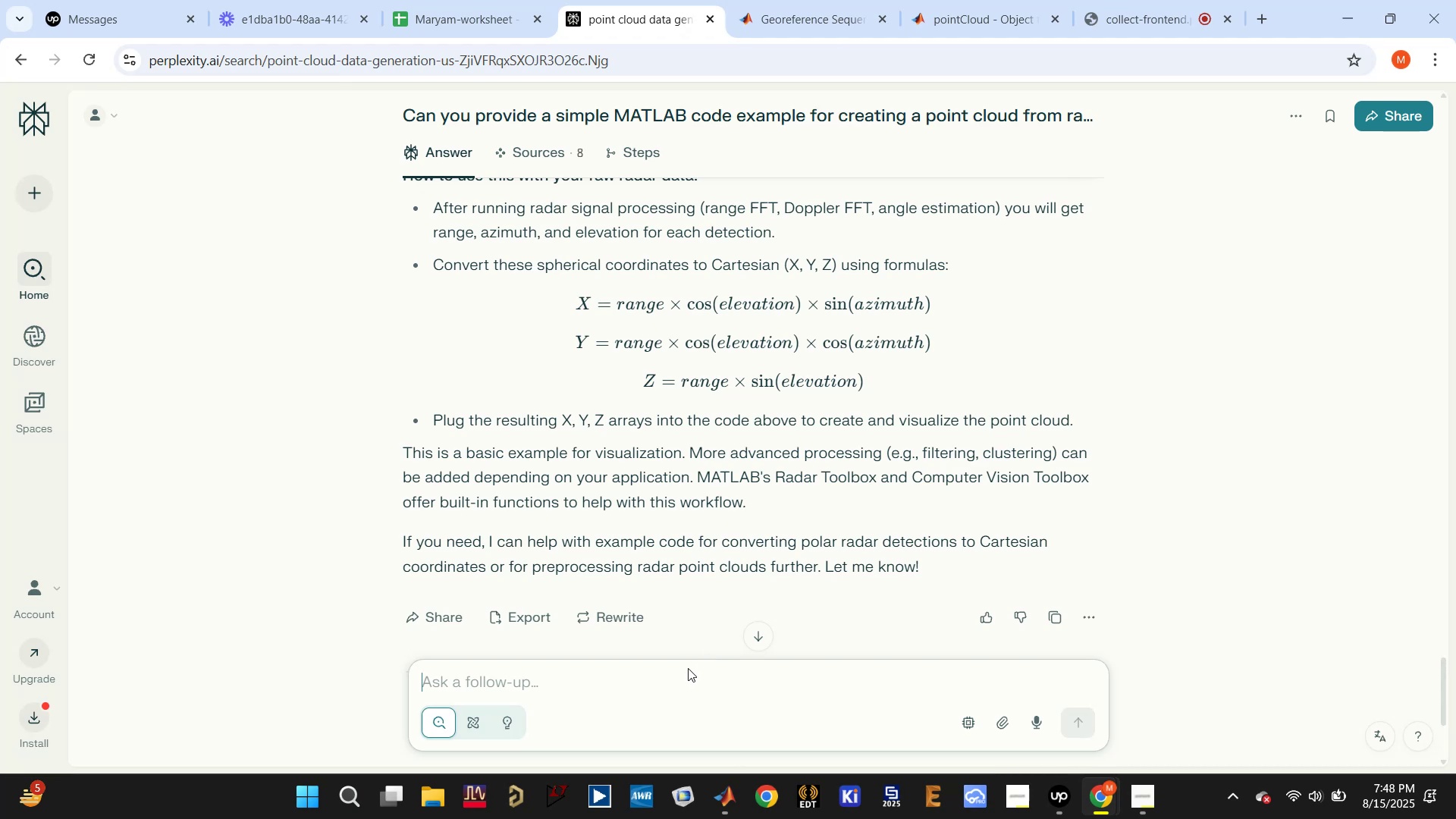 
left_click([687, 674])
 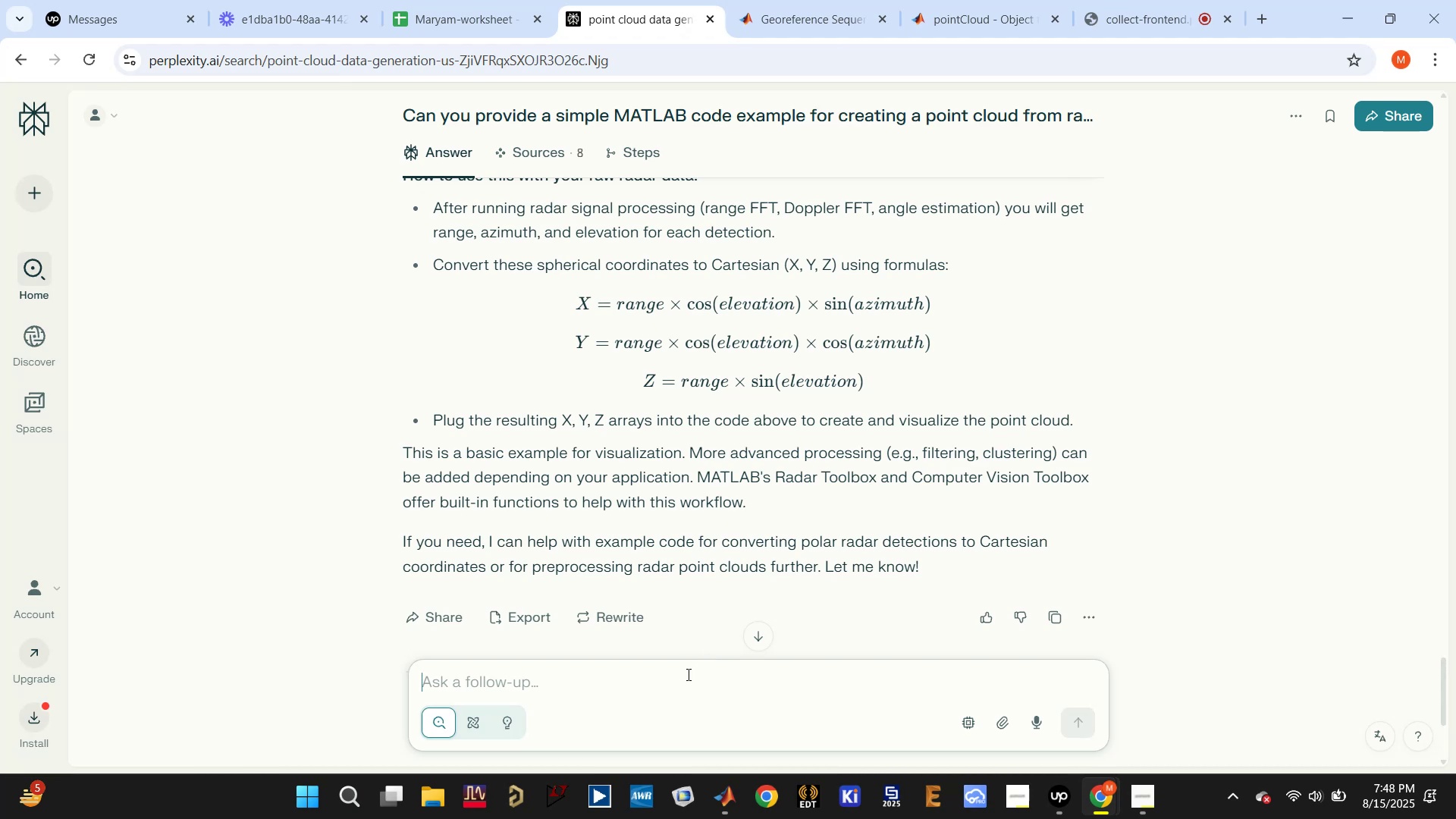 
type(scatter plot )
 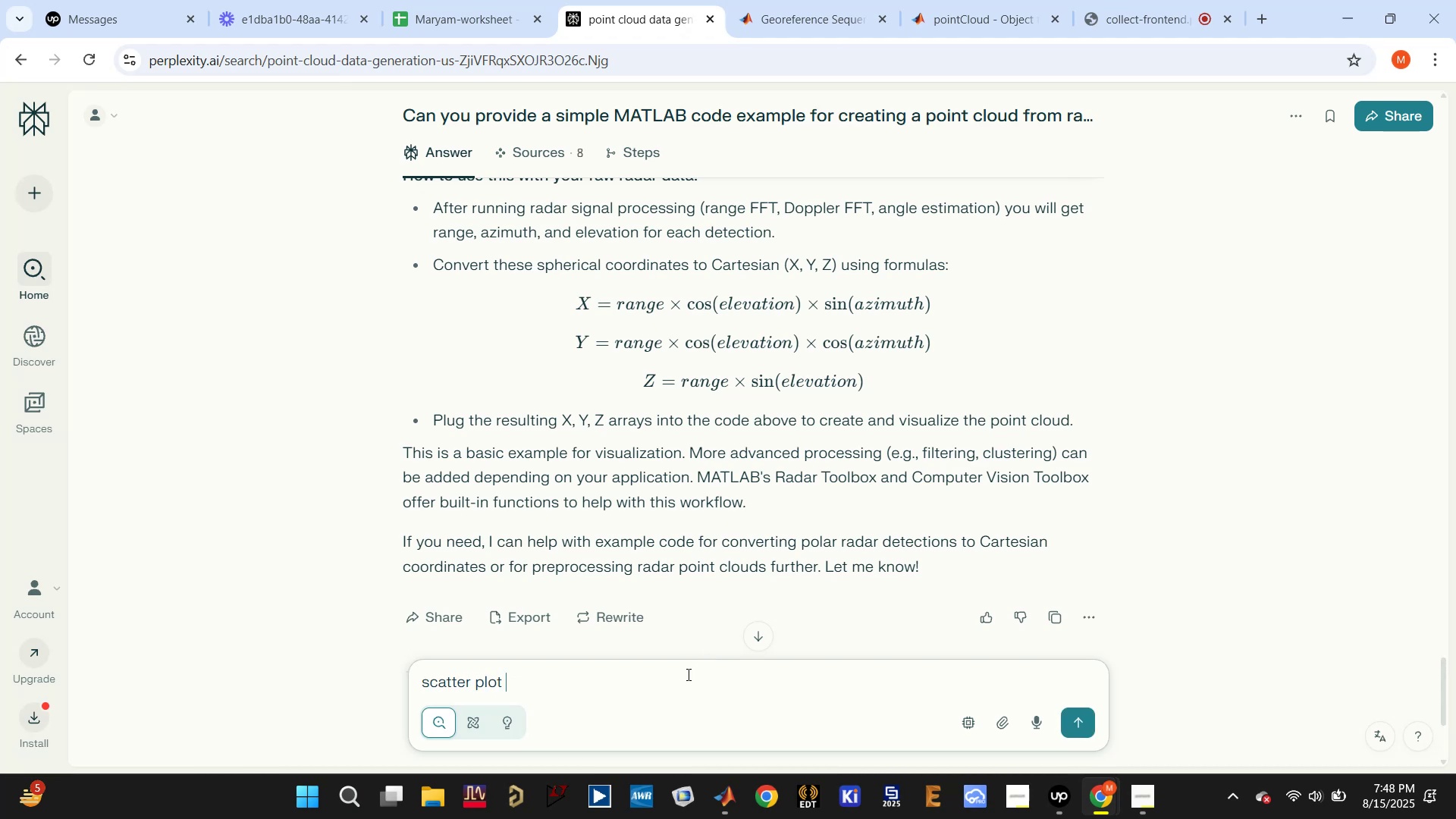 
hold_key(key=Backspace, duration=1.09)
 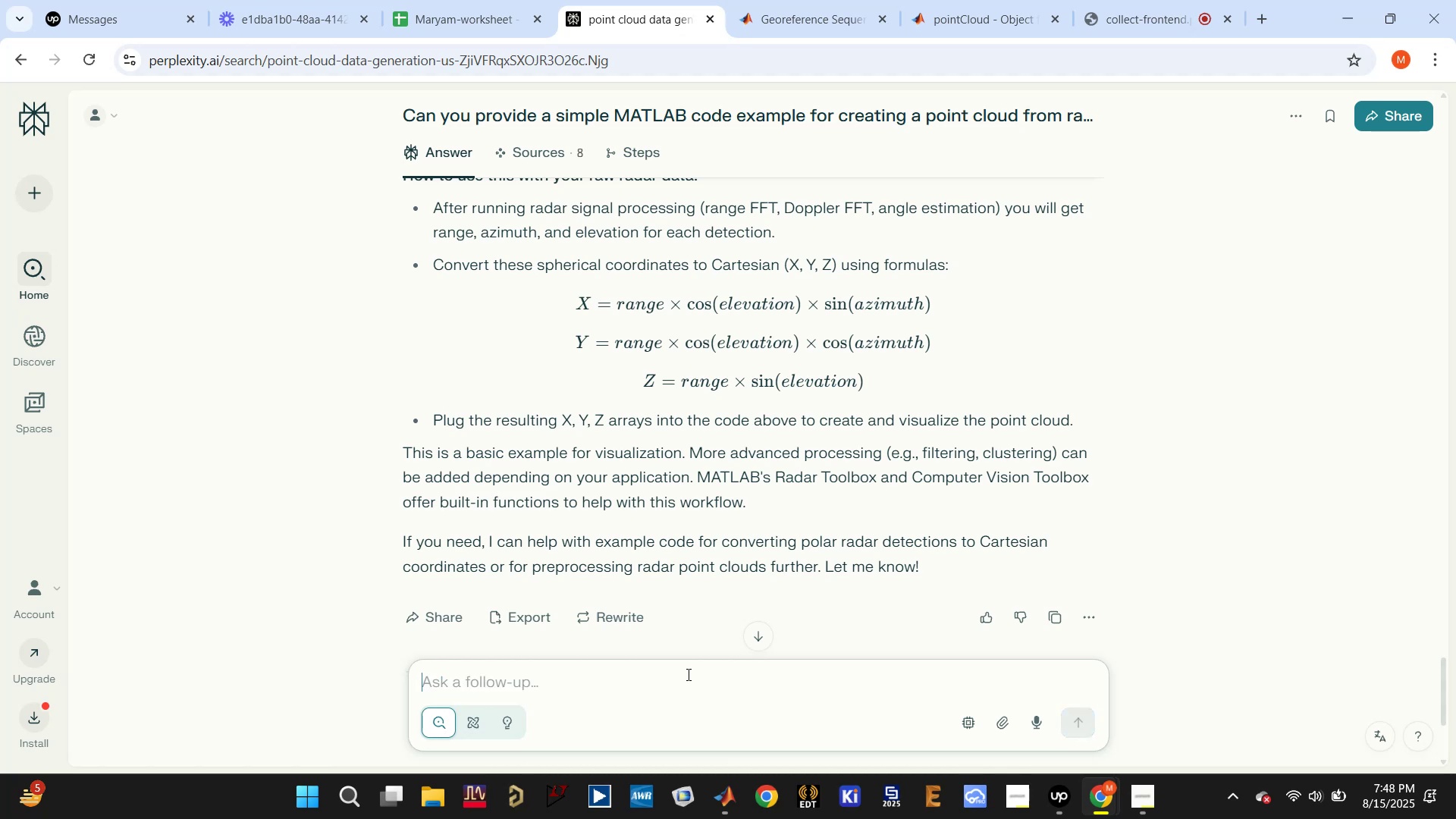 
type(share a )
key(Backspace)
type(n exa)
key(Backspace)
key(Backspace)
key(Backspace)
key(Backspace)
key(Backspace)
key(Backspace)
type(a)
key(Backspace)
type(a code for IQ data ac)
key(Backspace)
type(cquitio)
key(Backspace)
key(Backspace)
key(Backspace)
type(sition )
 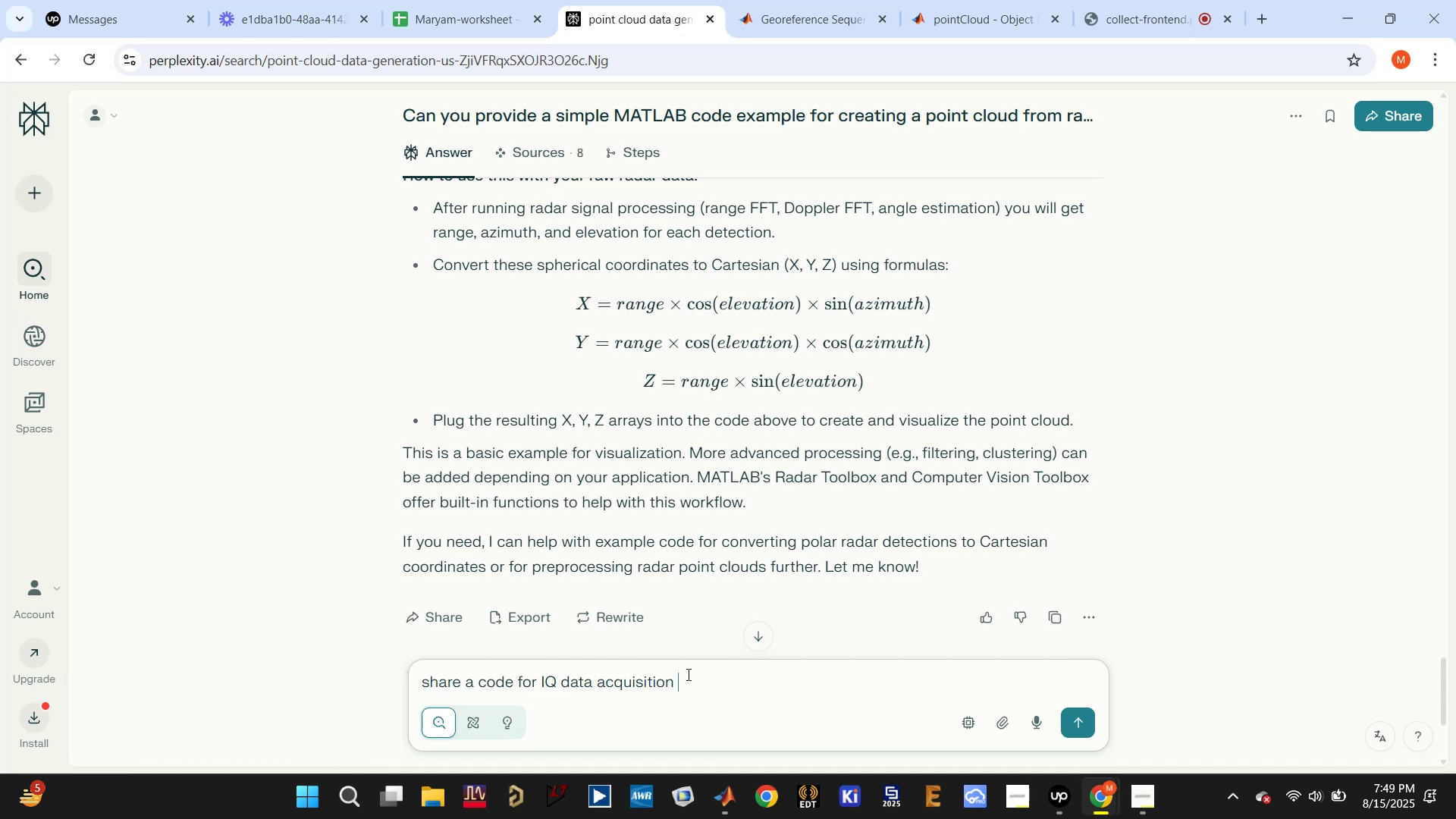 
type(using dca() object in matal)
key(Backspace)
key(Backspace)
type(lab and procss for c)
key(Backspace)
type(point cloud data)
 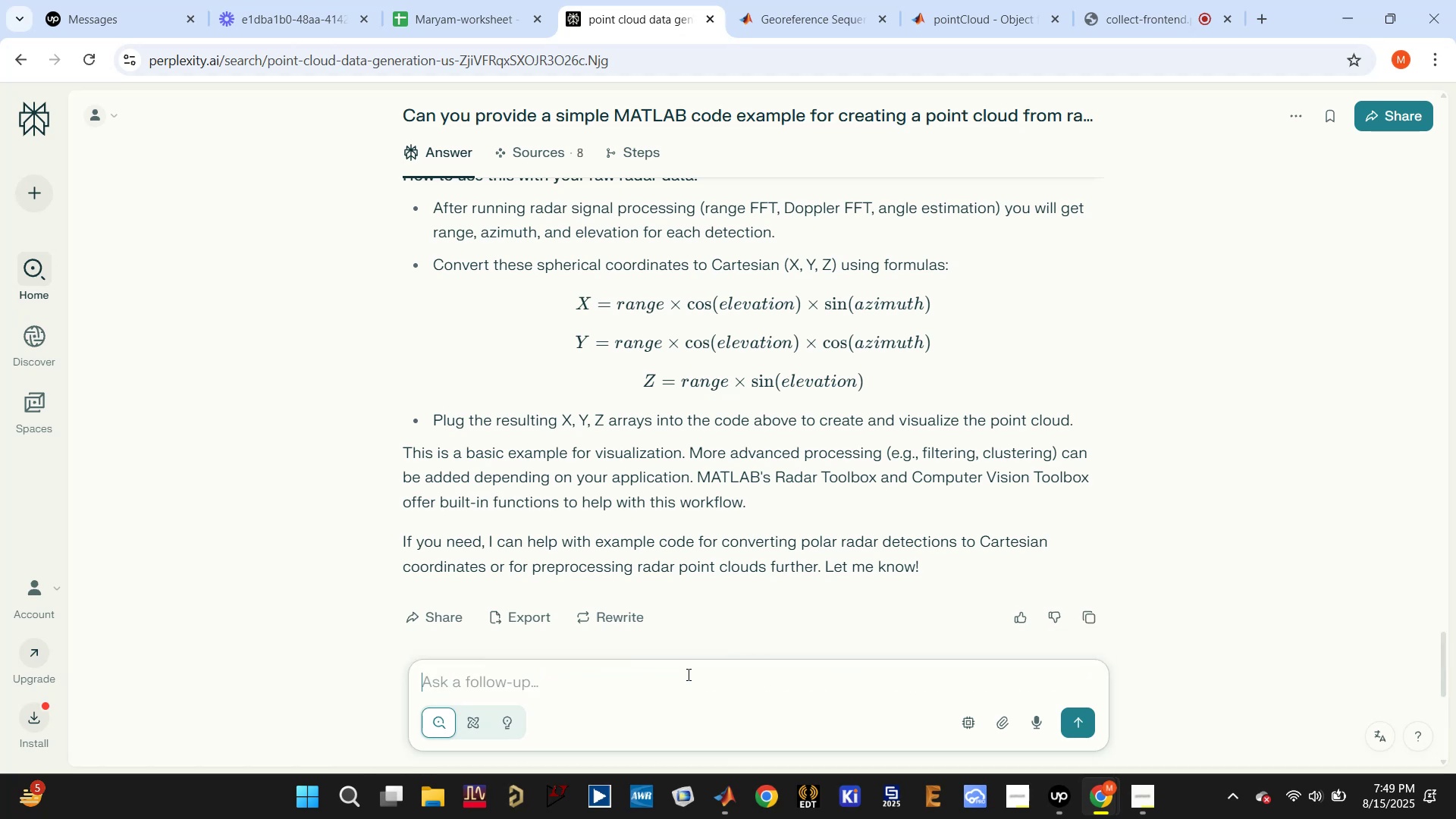 
 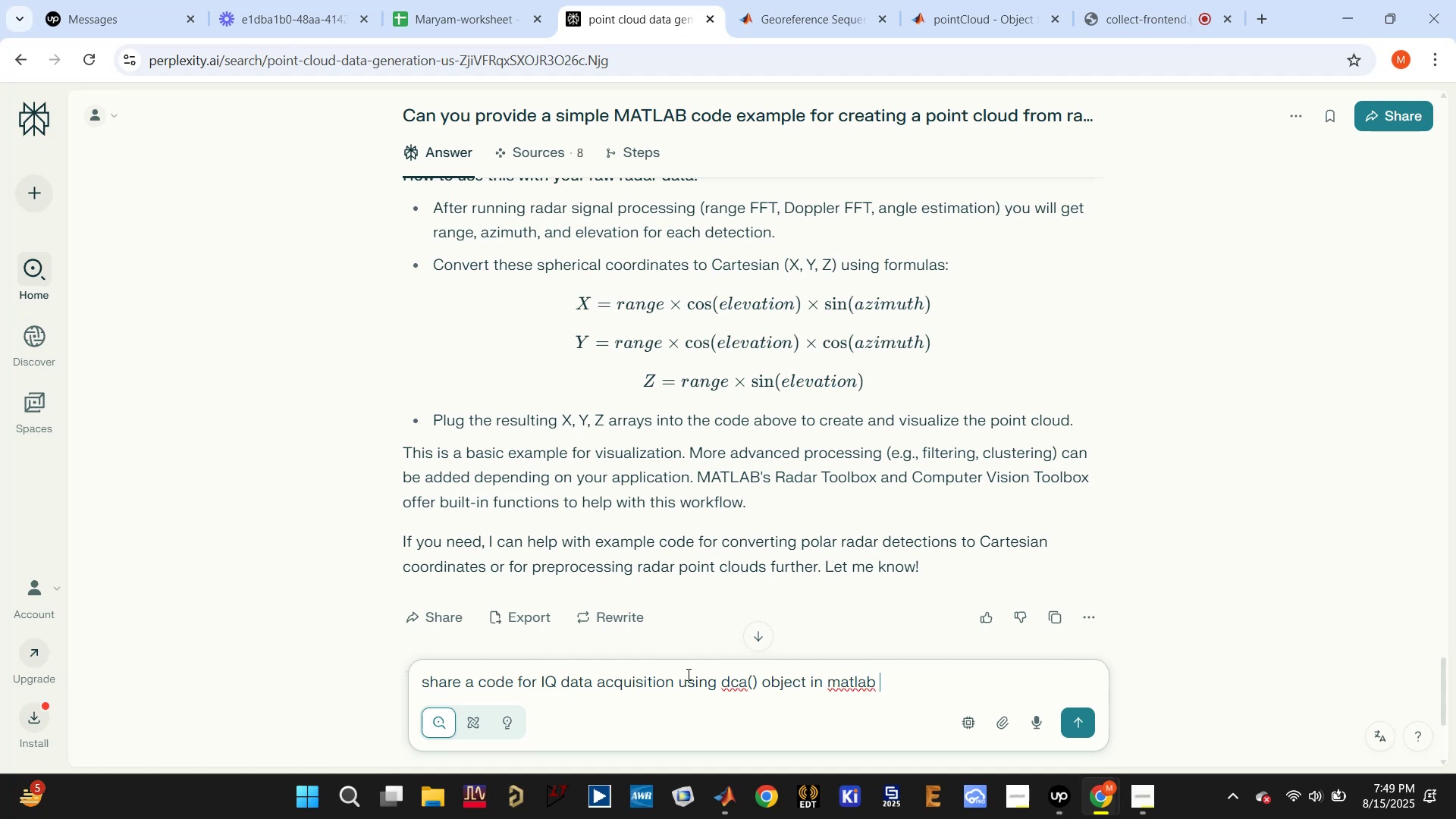 
key(Enter)
 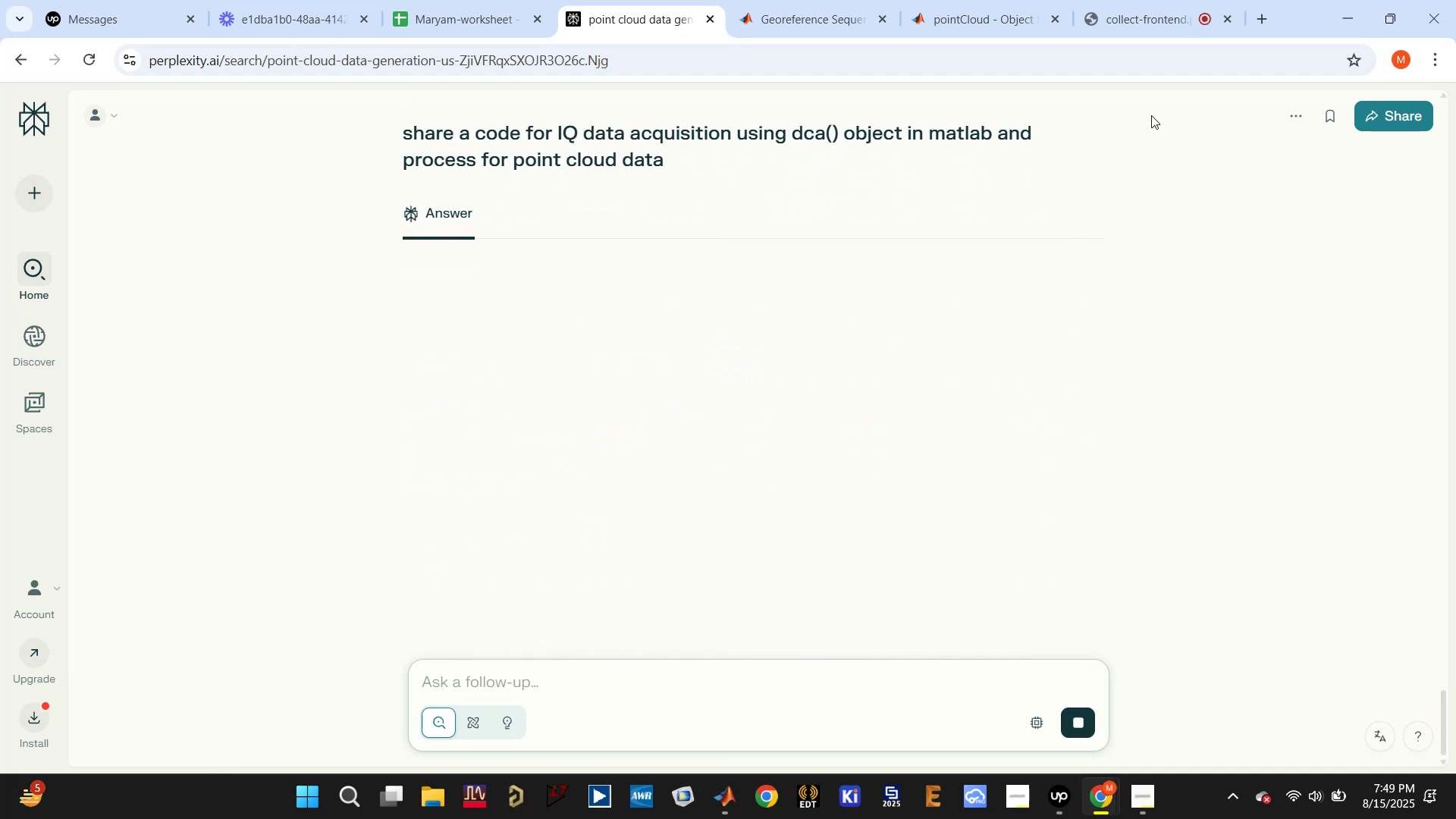 
left_click([1123, 17])
 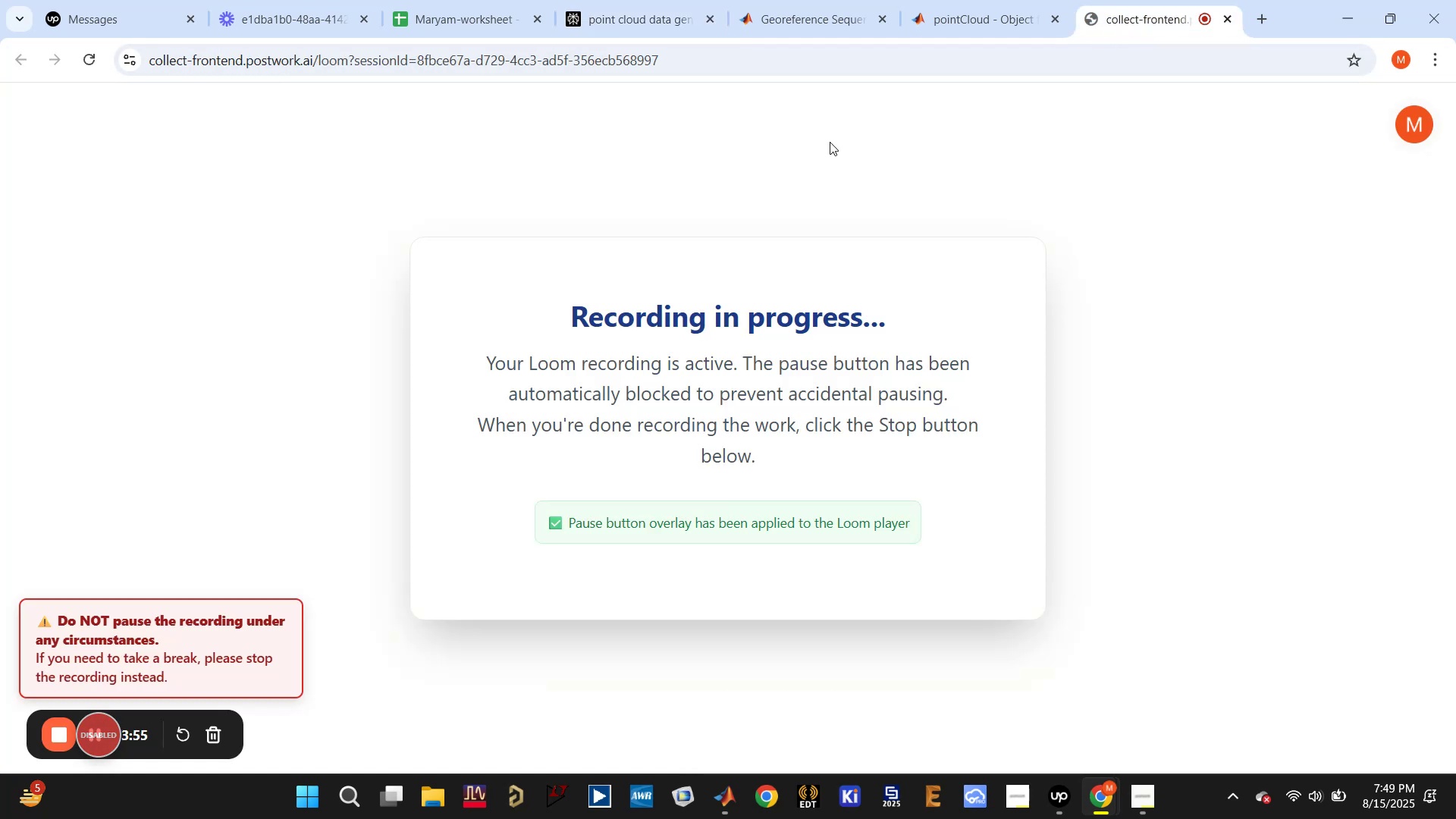 
left_click([682, 21])
 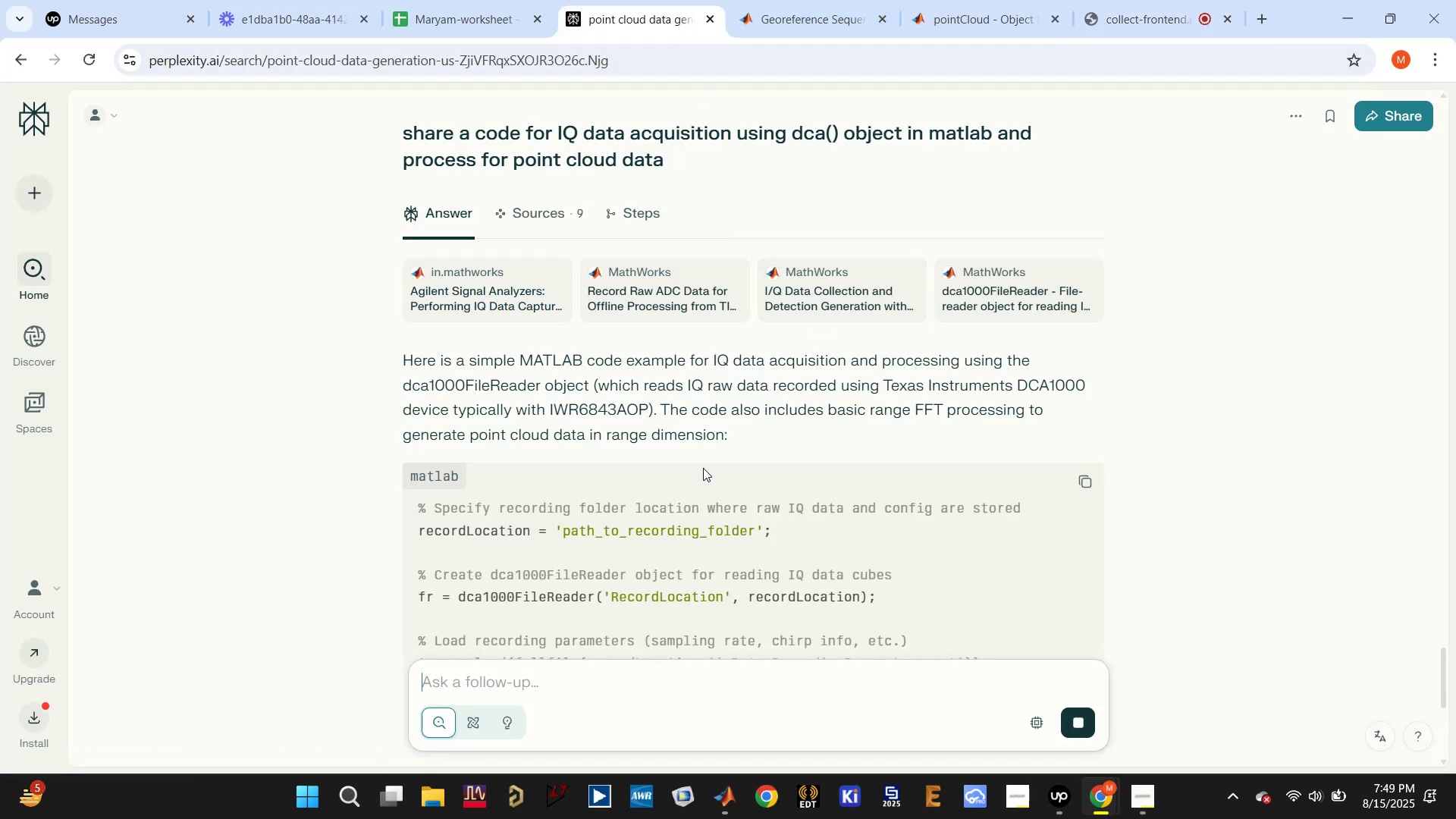 
scroll: coordinate [703, 467], scroll_direction: down, amount: 2.0
 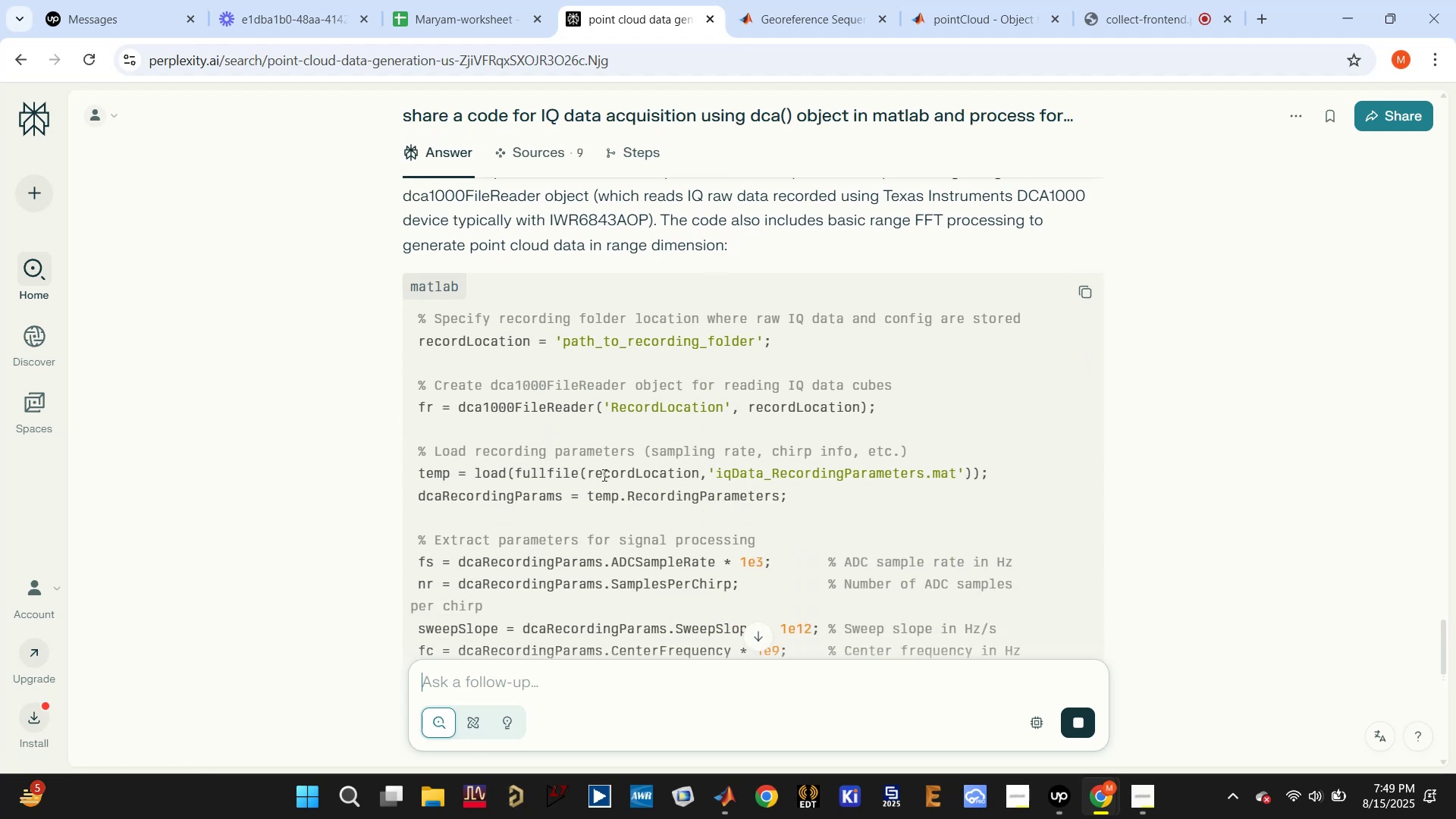 
wait(5.73)
 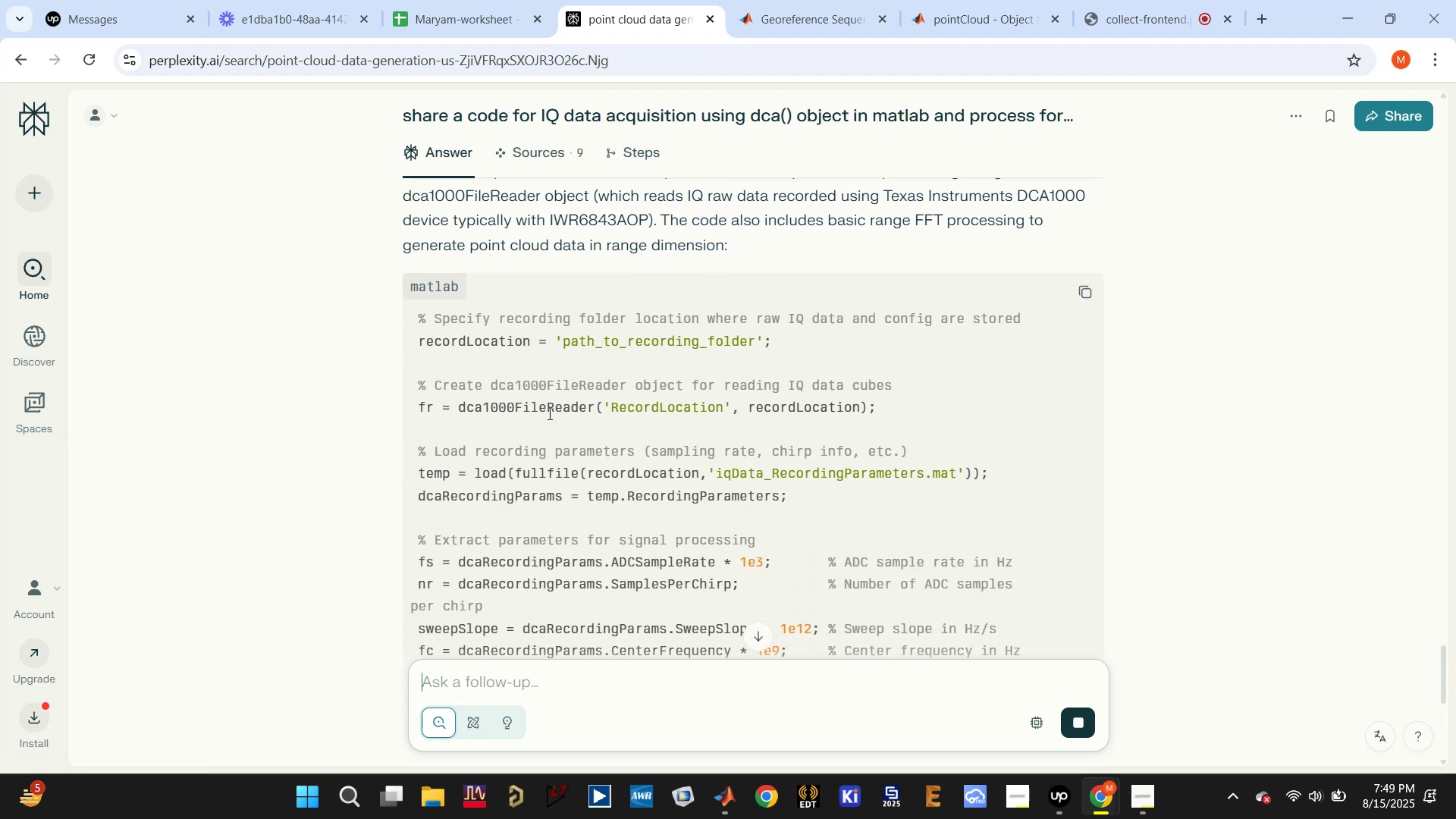 
double_click([568, 563])
 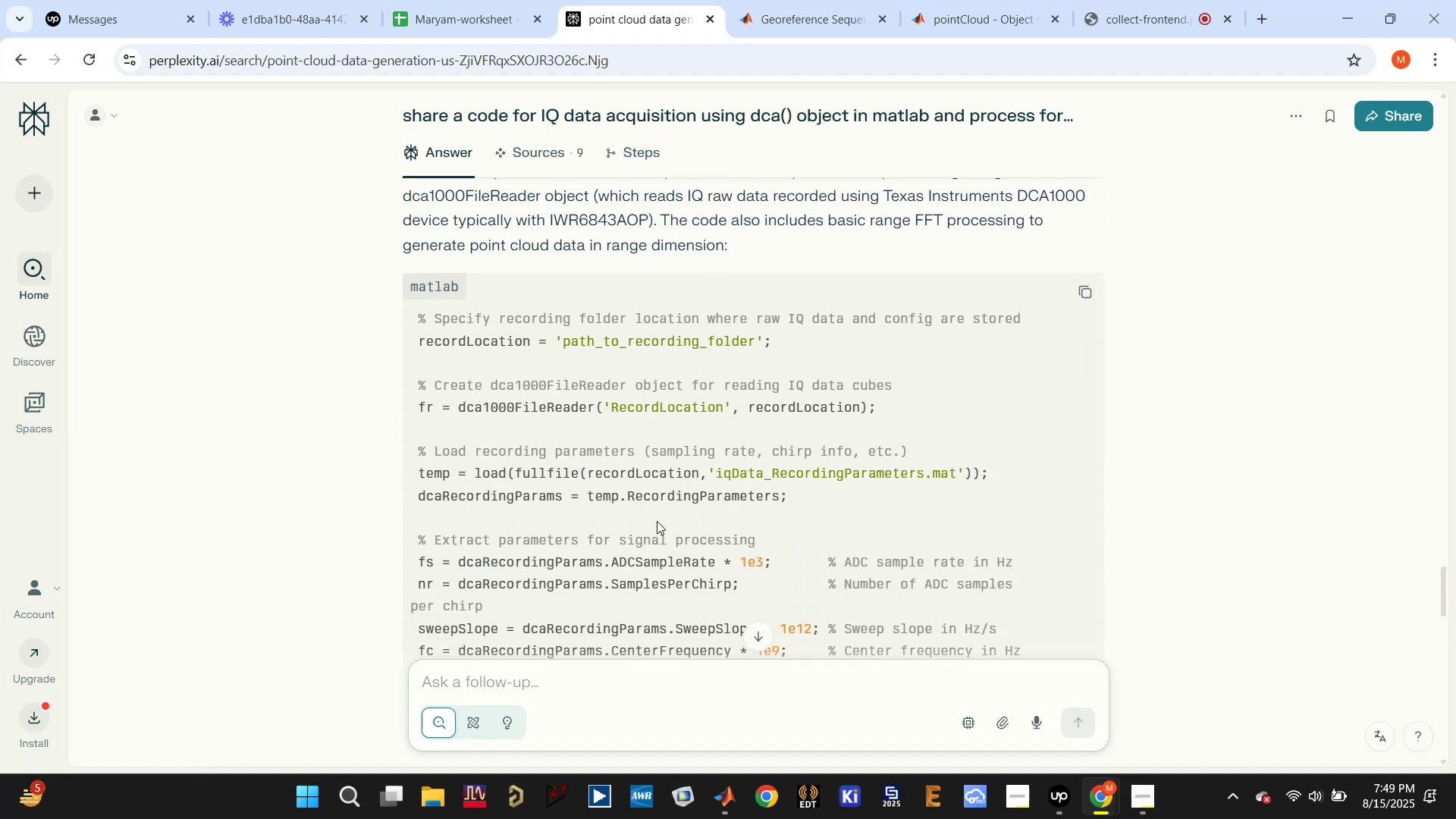 
scroll: coordinate [654, 529], scroll_direction: down, amount: 8.0
 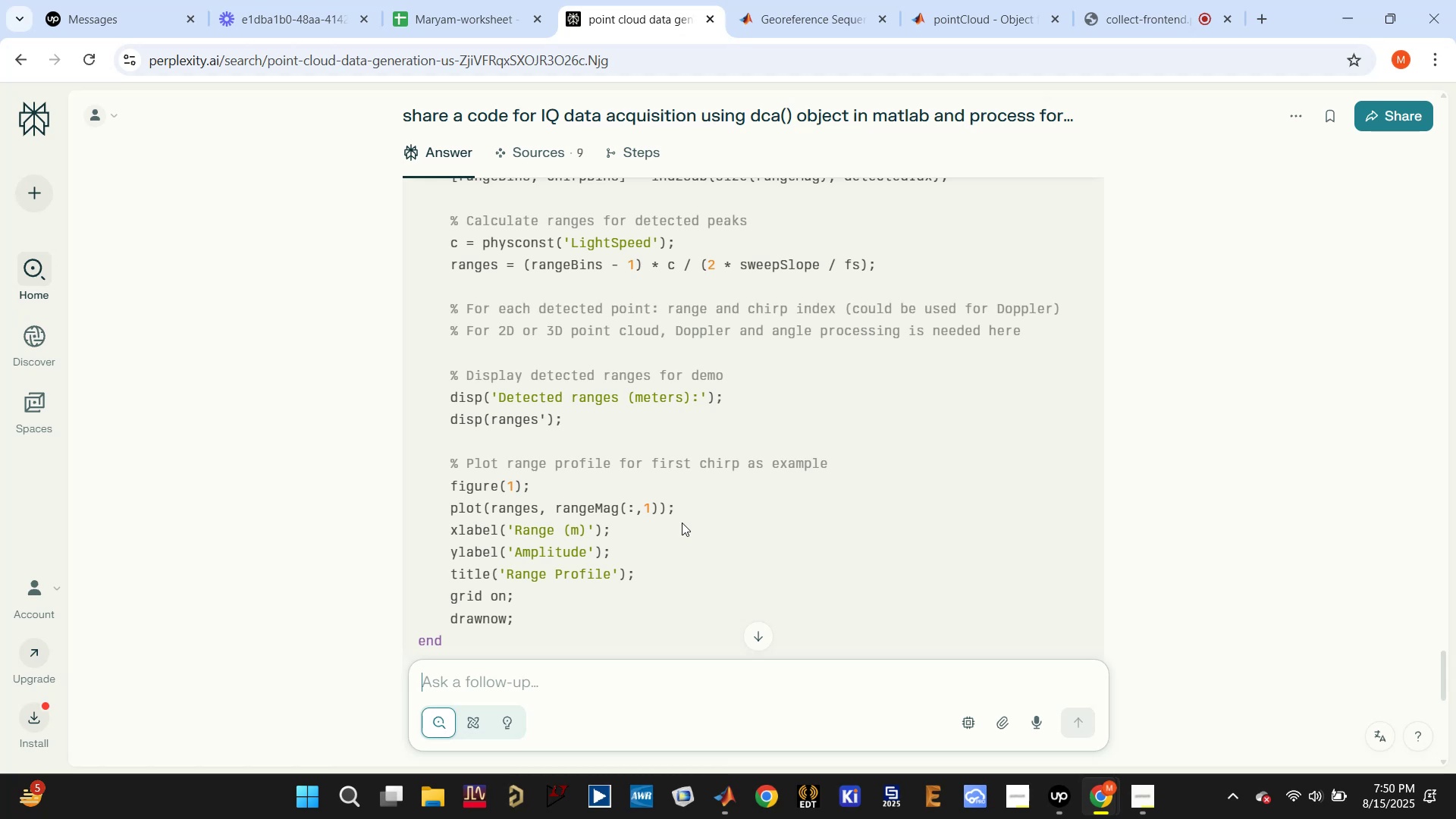 
wait(10.96)
 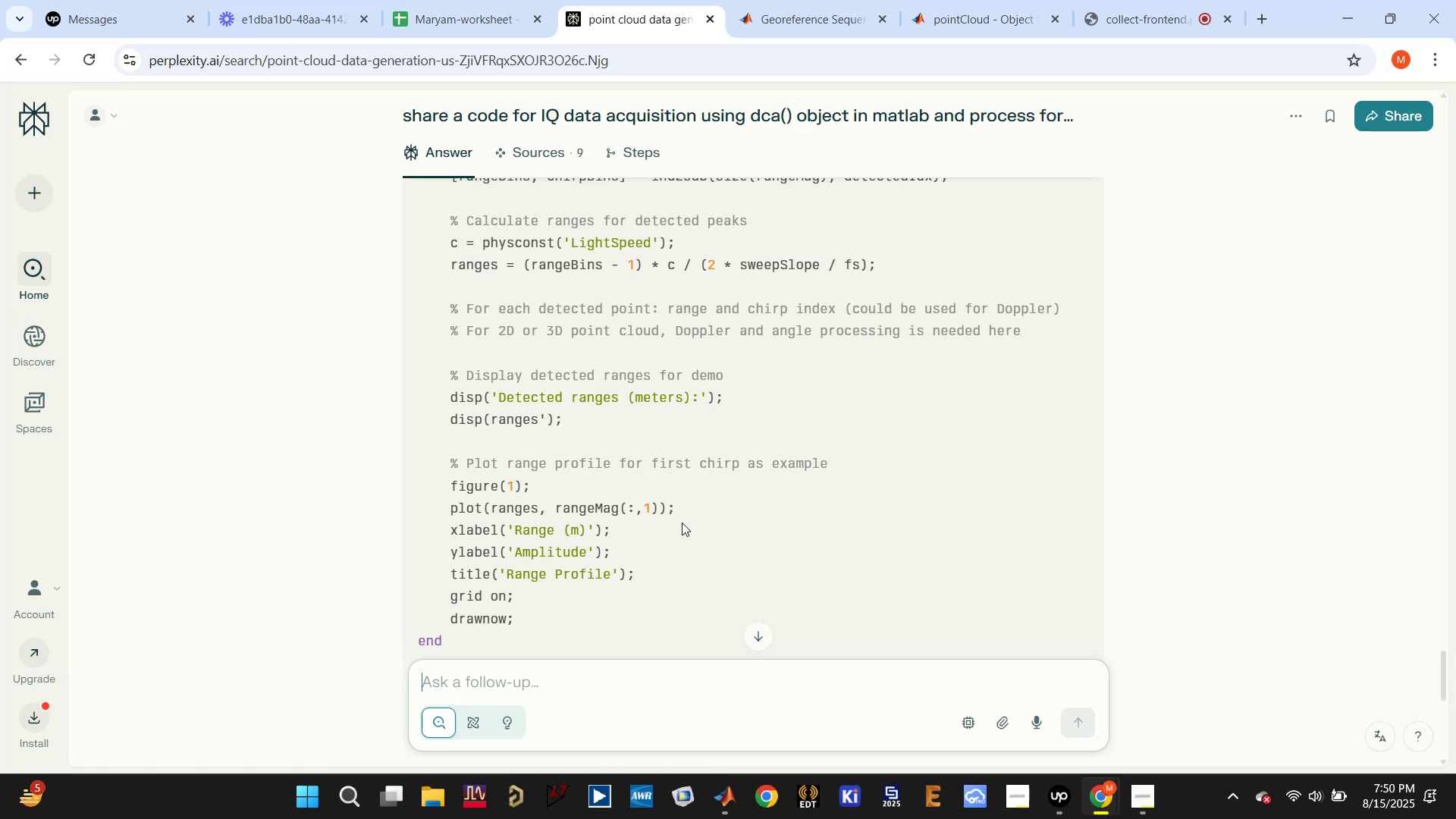 
scroll: coordinate [744, 496], scroll_direction: down, amount: 2.0
 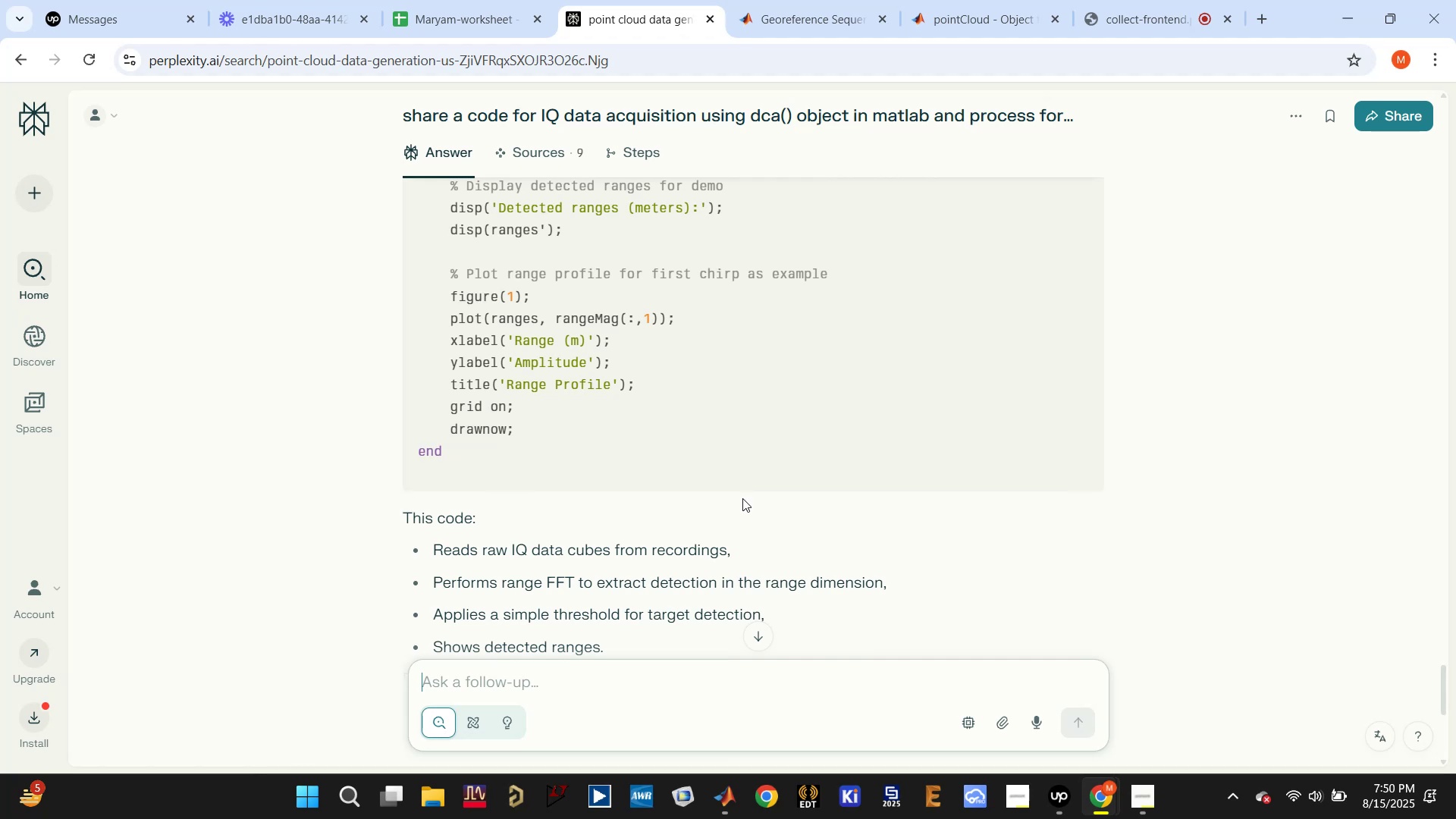 
wait(7.47)
 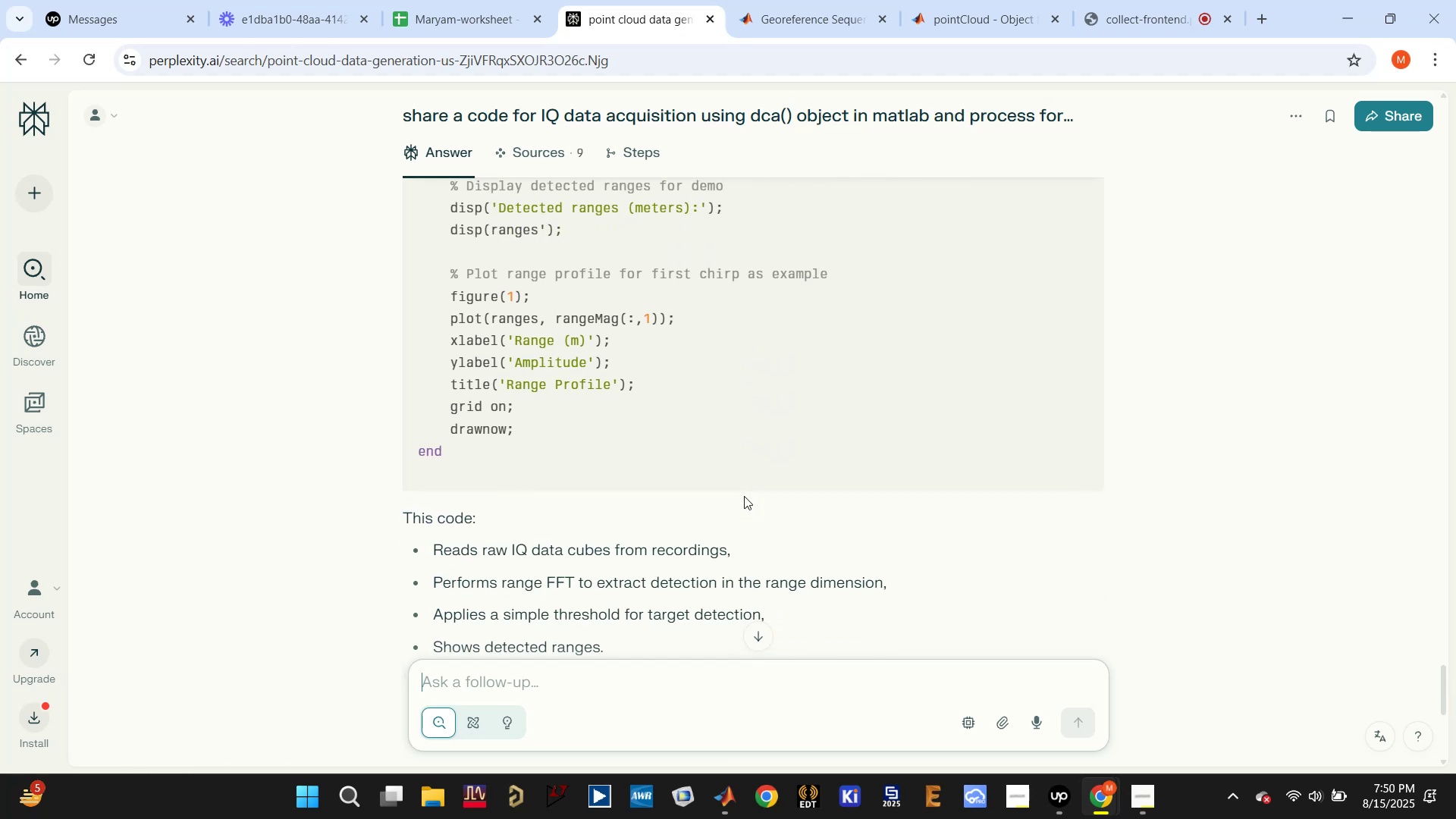 
scroll: coordinate [740, 500], scroll_direction: down, amount: 1.0
 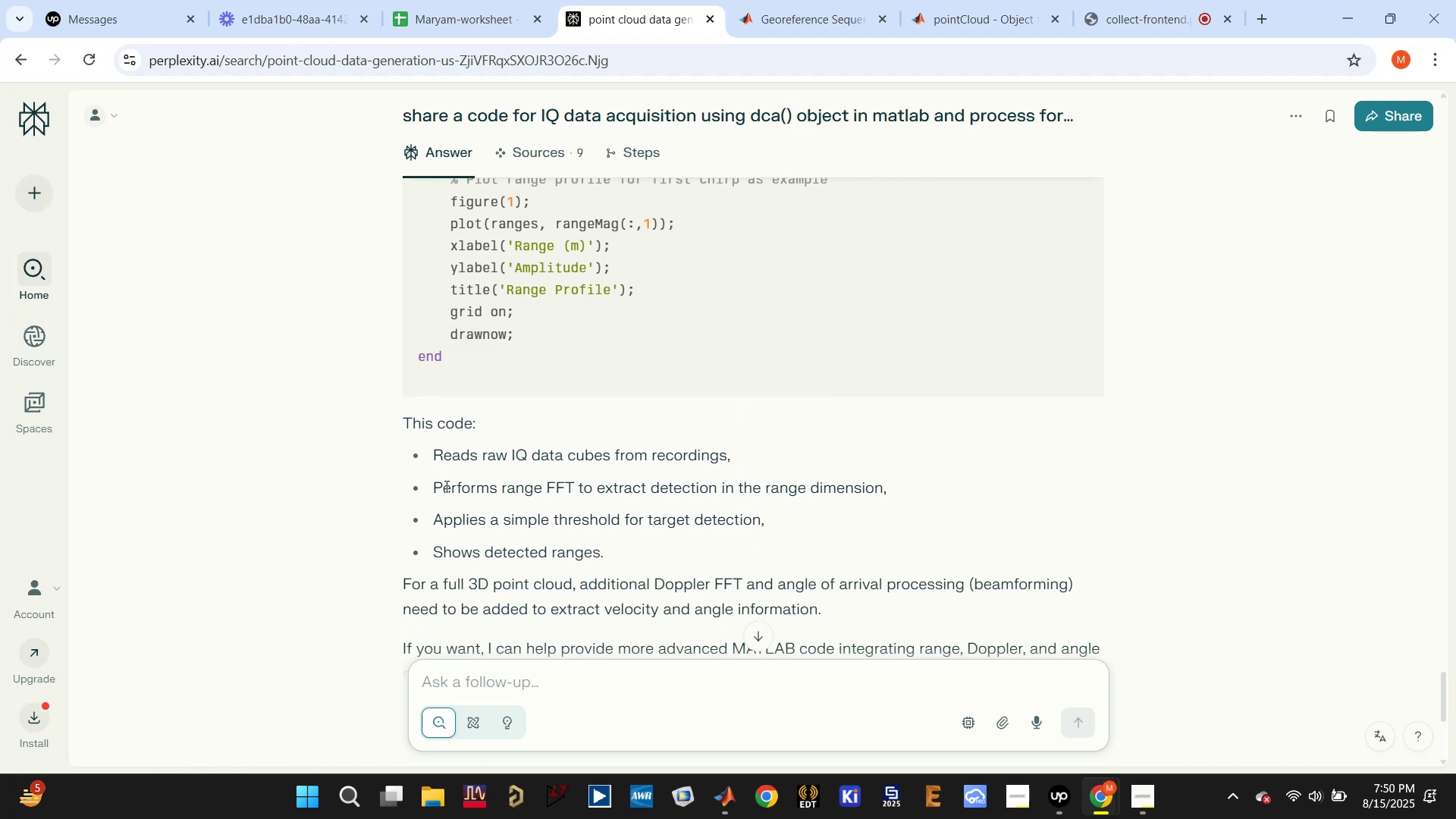 
left_click_drag(start_coordinate=[431, 483], to_coordinate=[877, 501])
 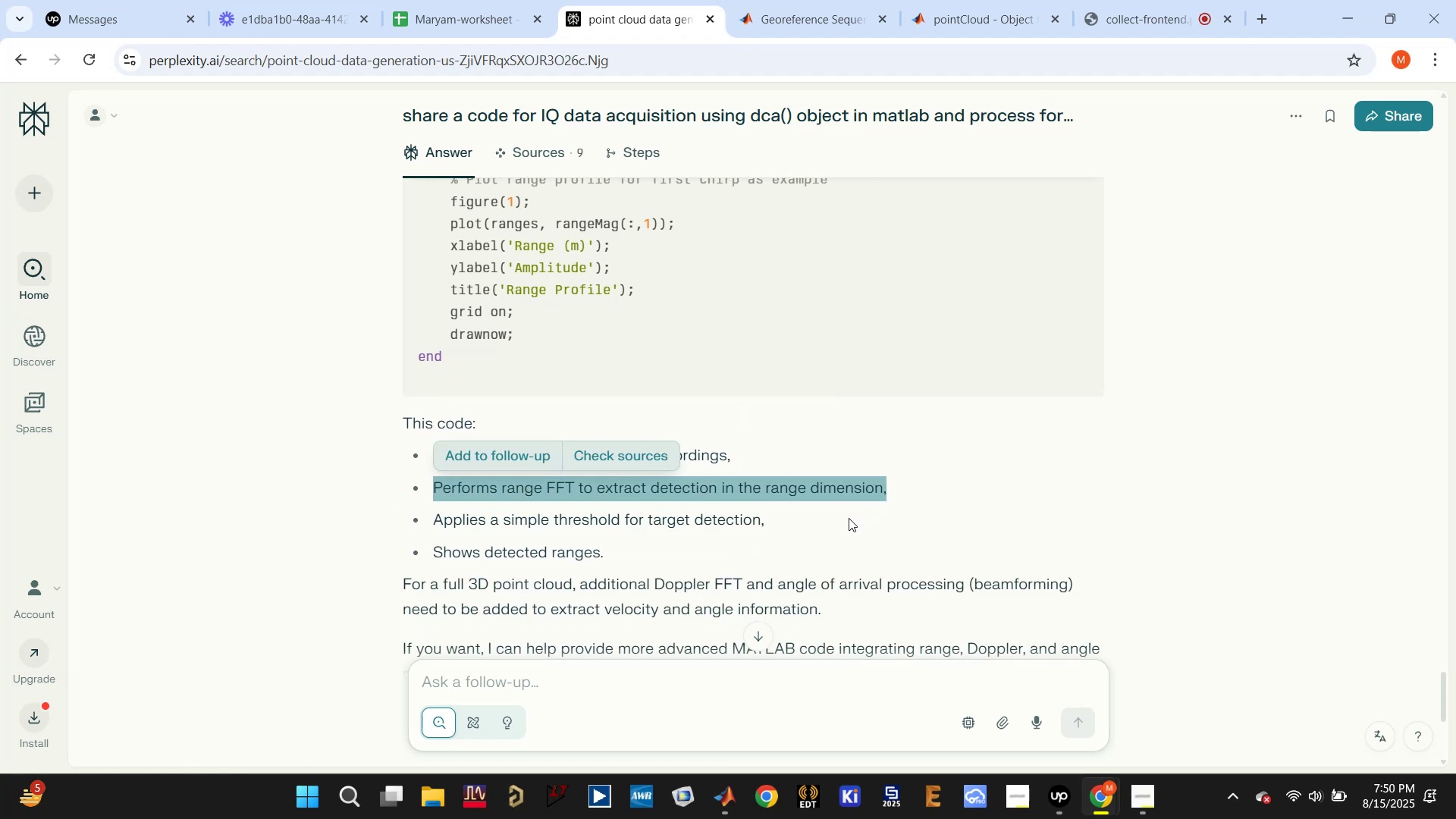 
scroll: coordinate [846, 522], scroll_direction: down, amount: 1.0
 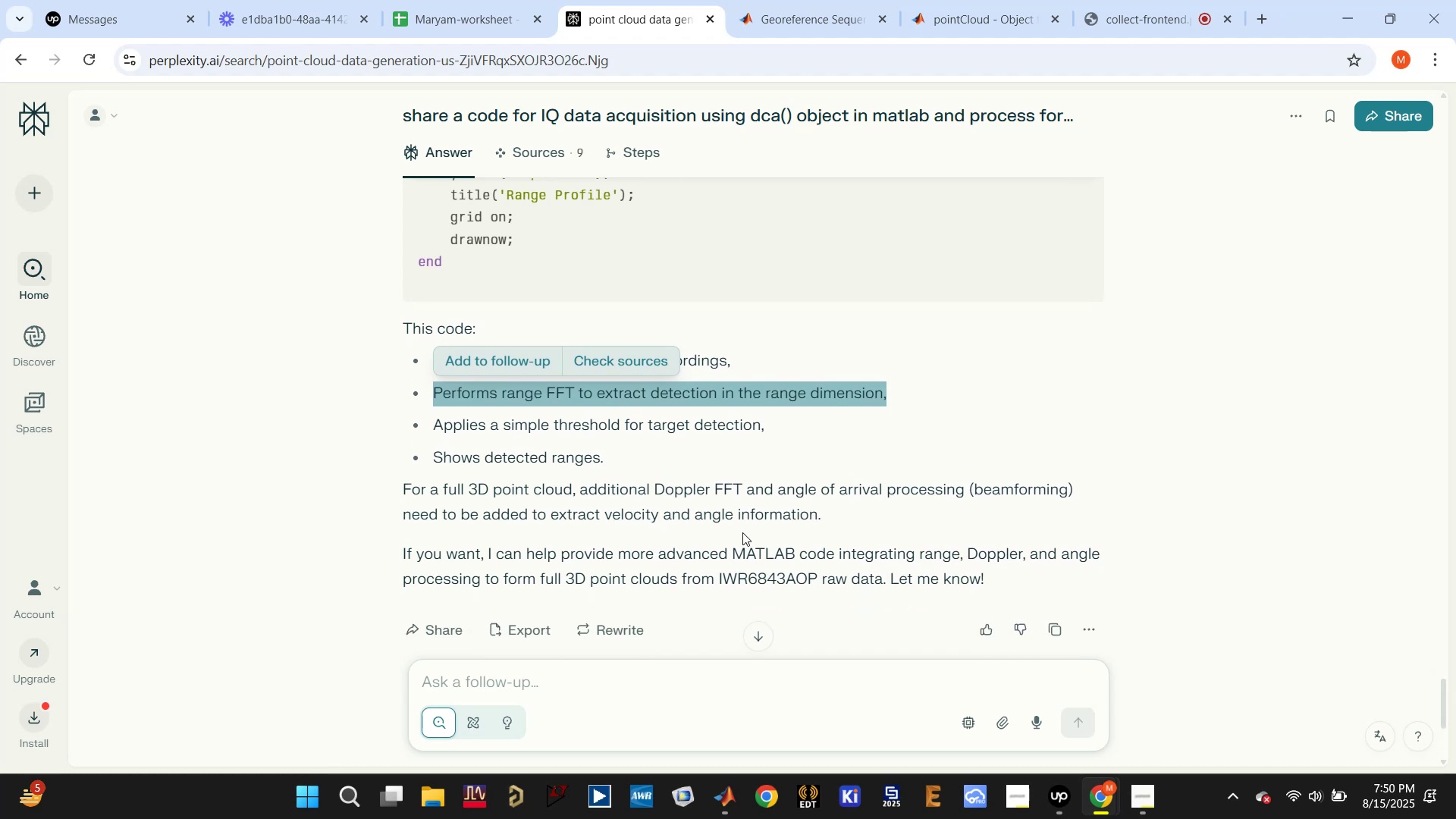 
wait(6.93)
 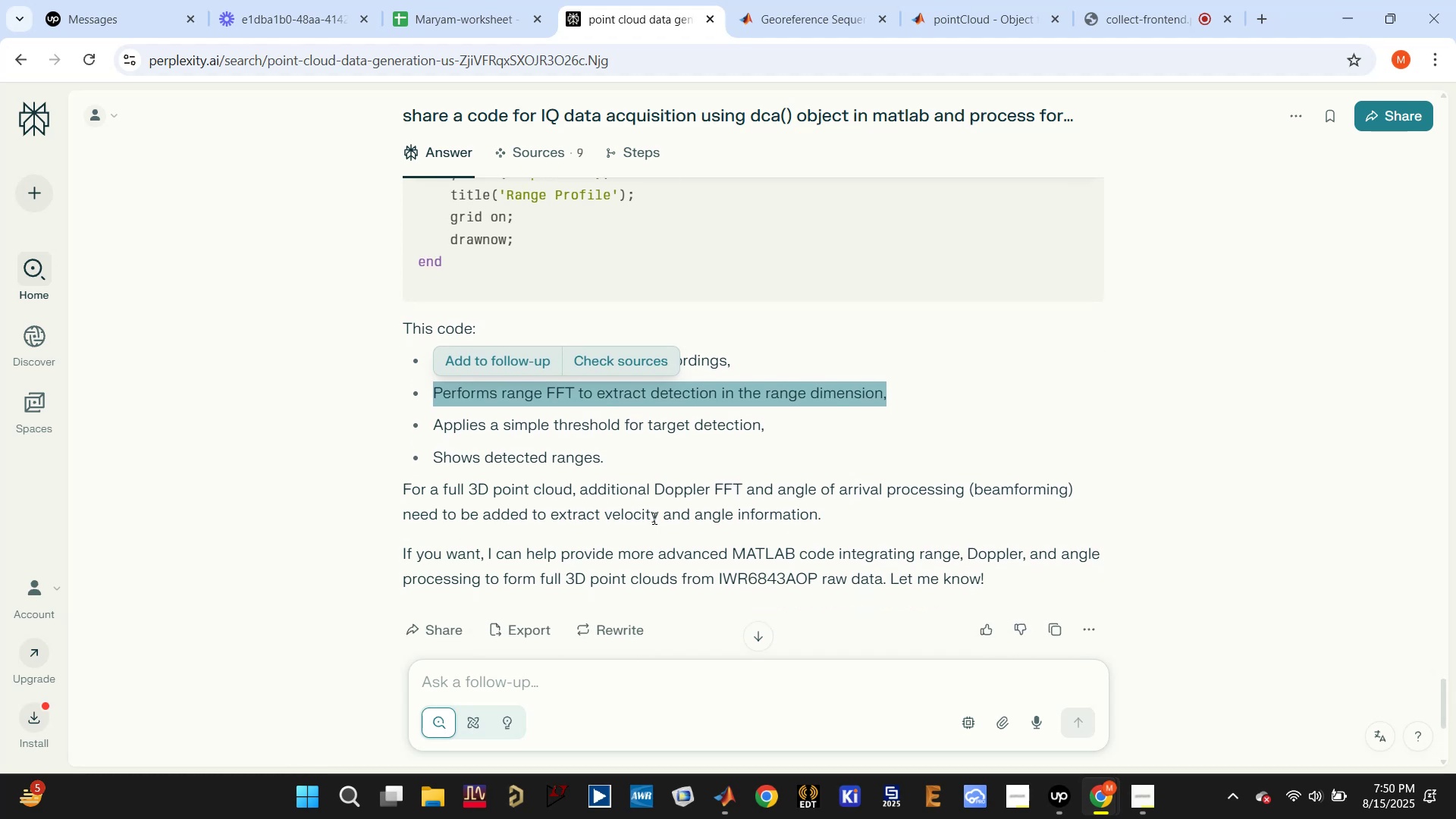 
left_click_drag(start_coordinate=[557, 553], to_coordinate=[880, 578])
 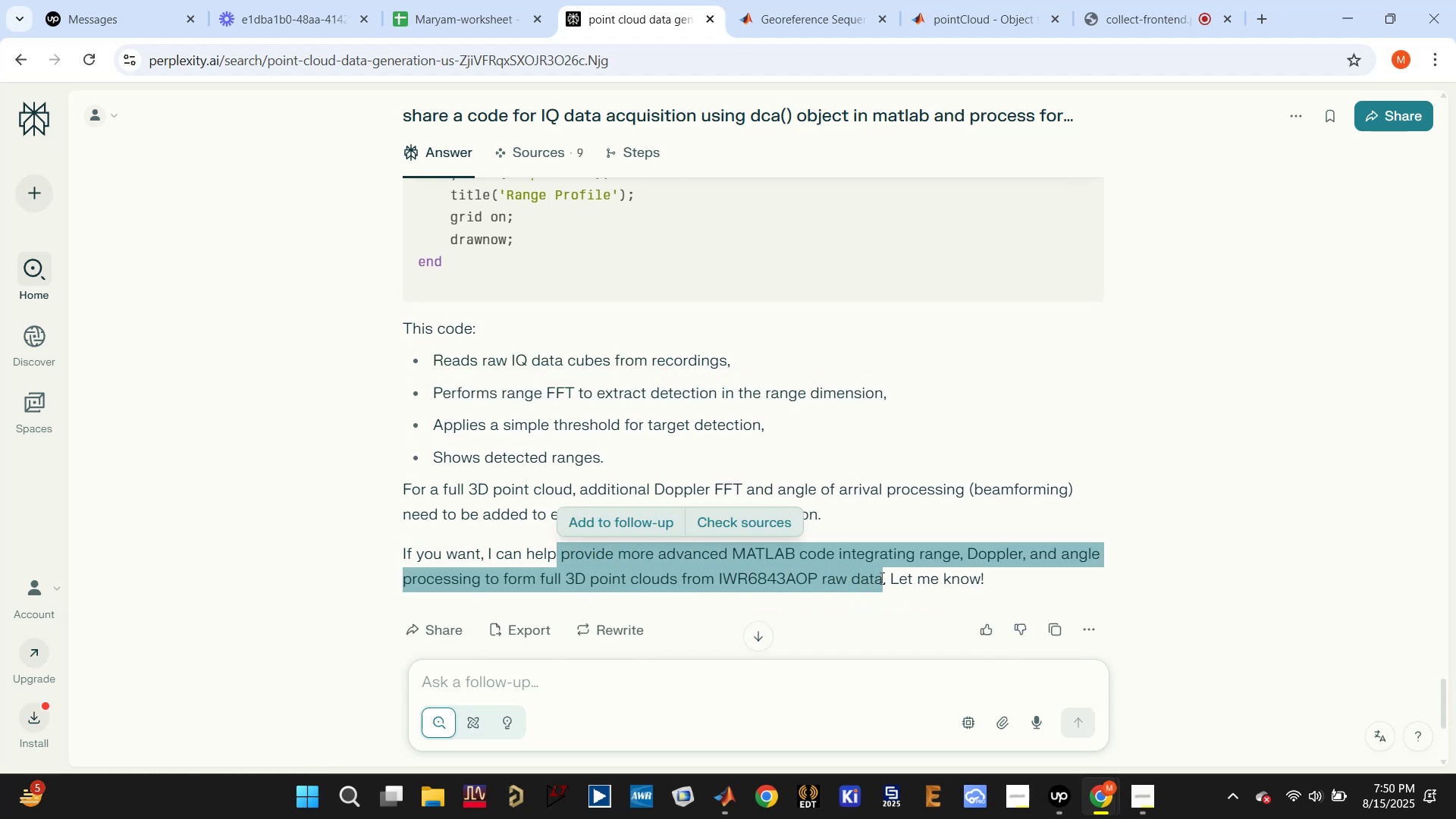 
key(Control+C)
 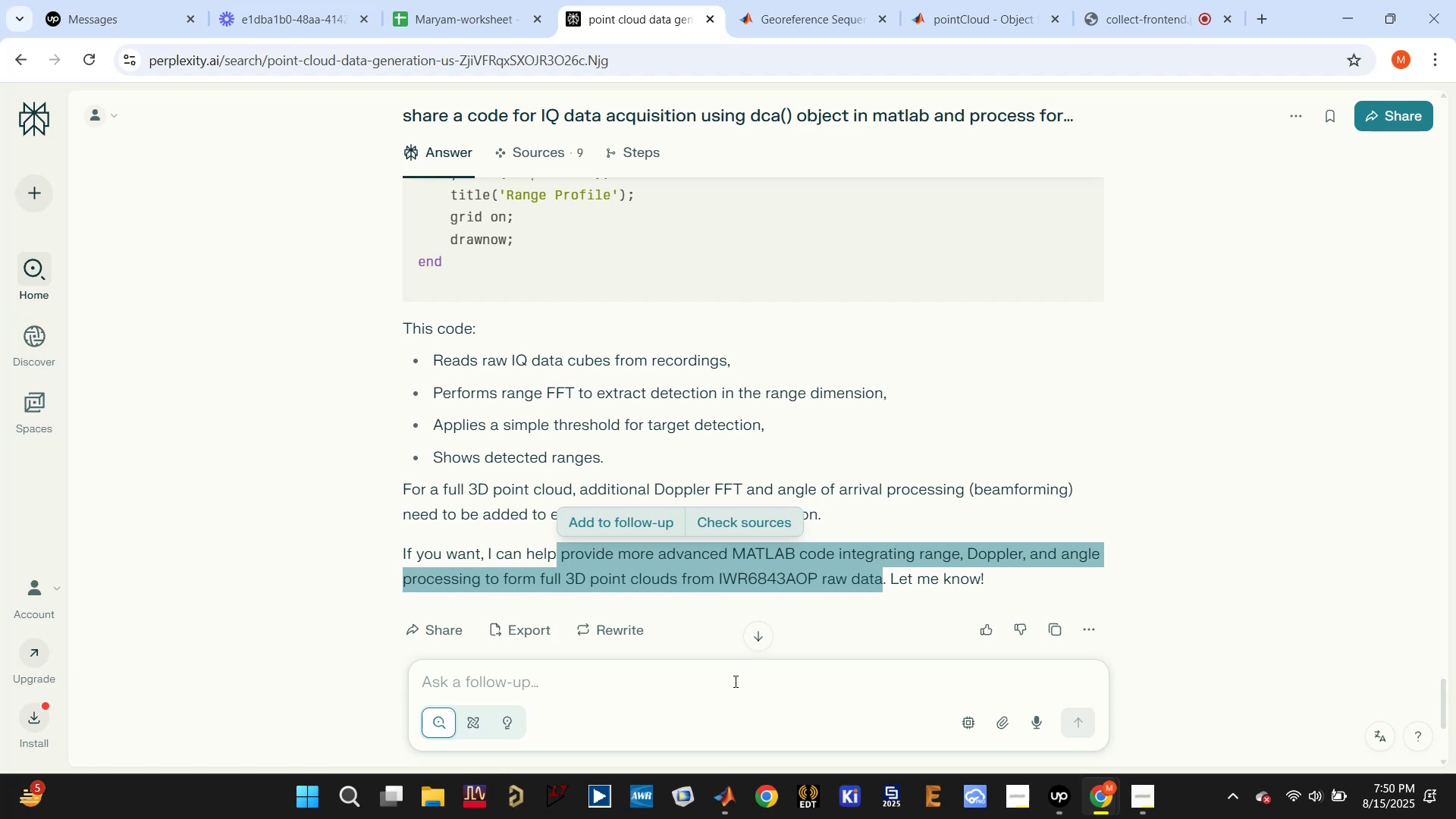 
key(Control+ControlLeft)
 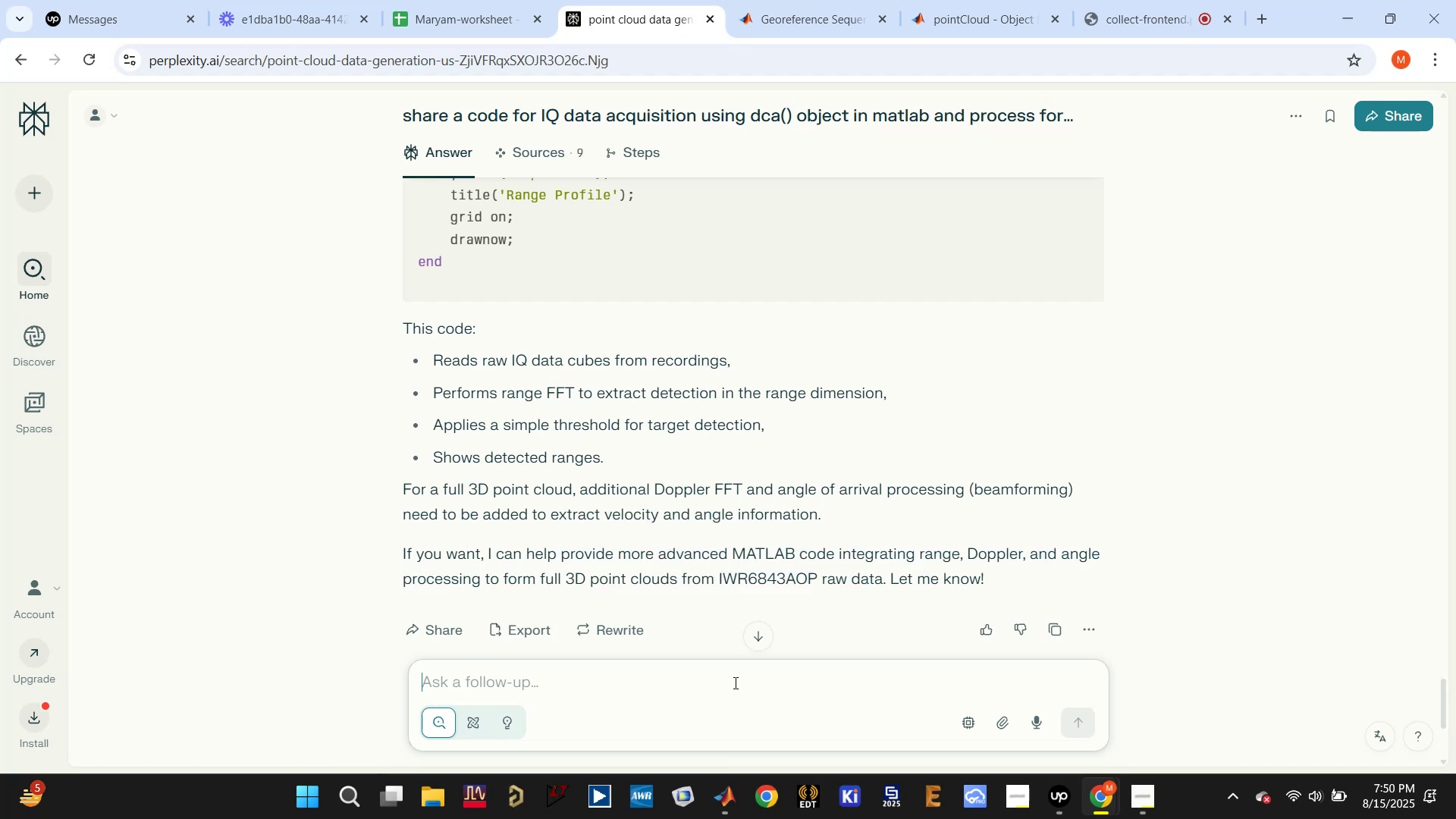 
key(Control+V)
 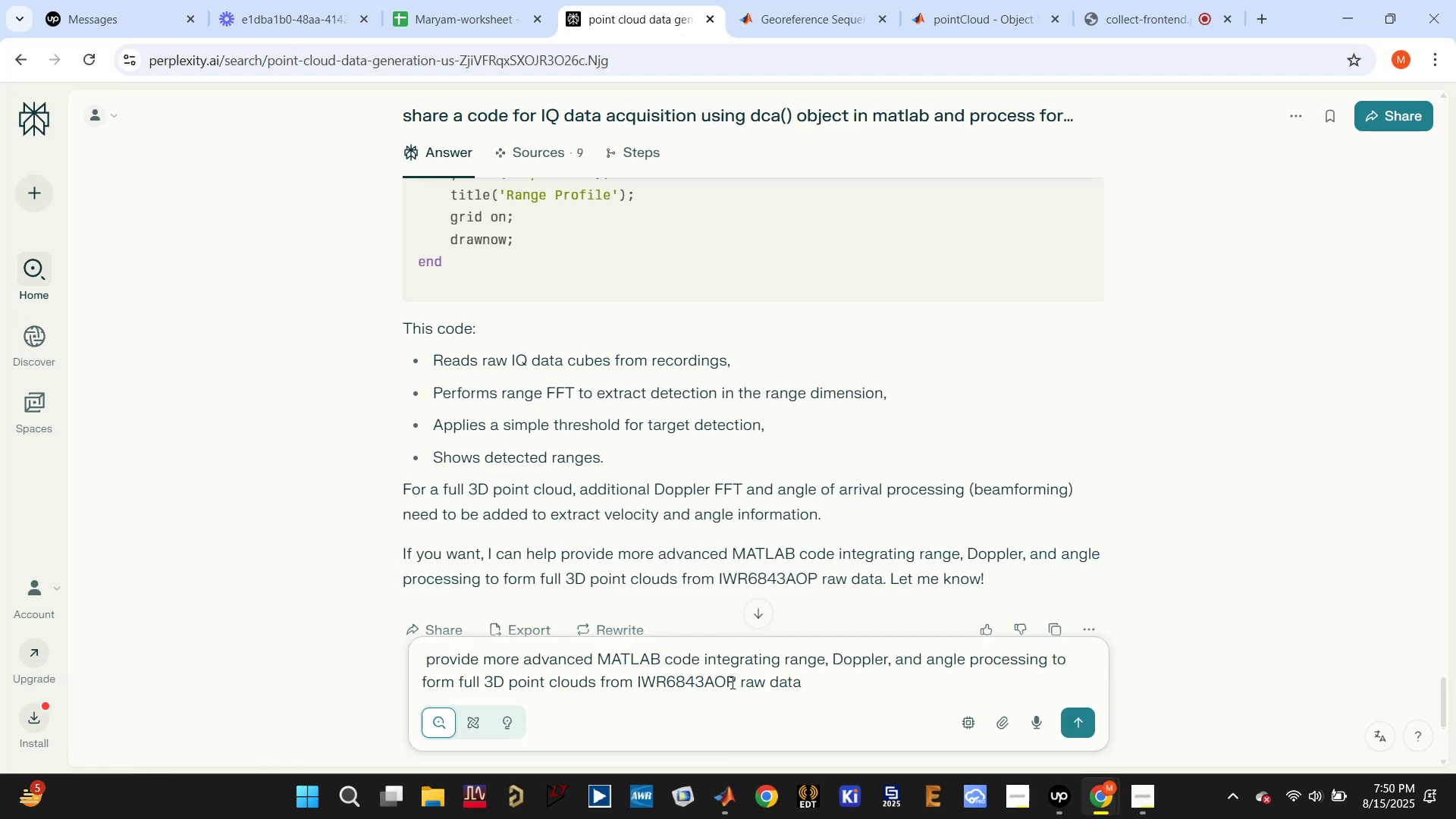 
key(Enter)
 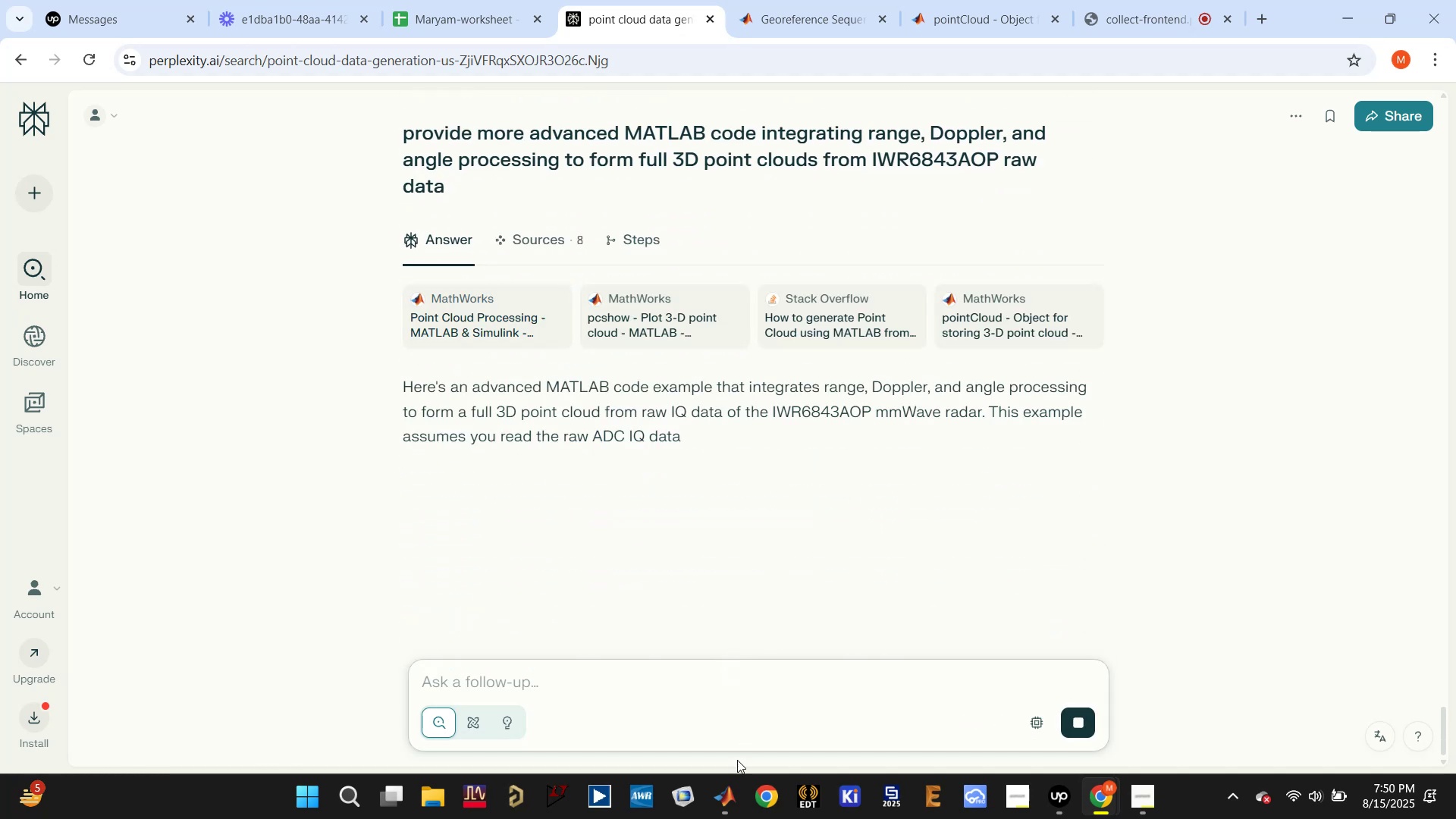 
wait(5.48)
 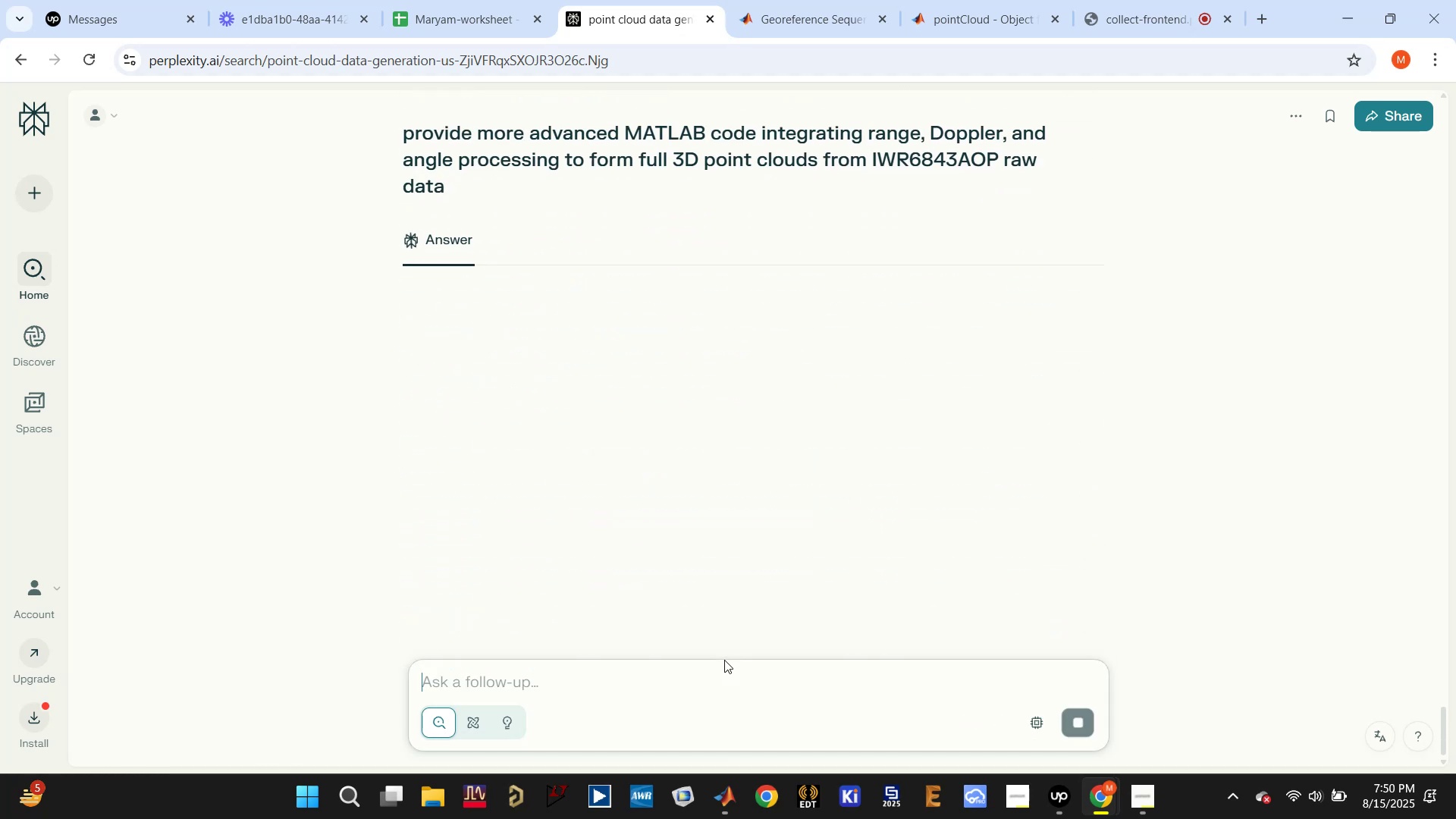 
left_click([758, 676])
 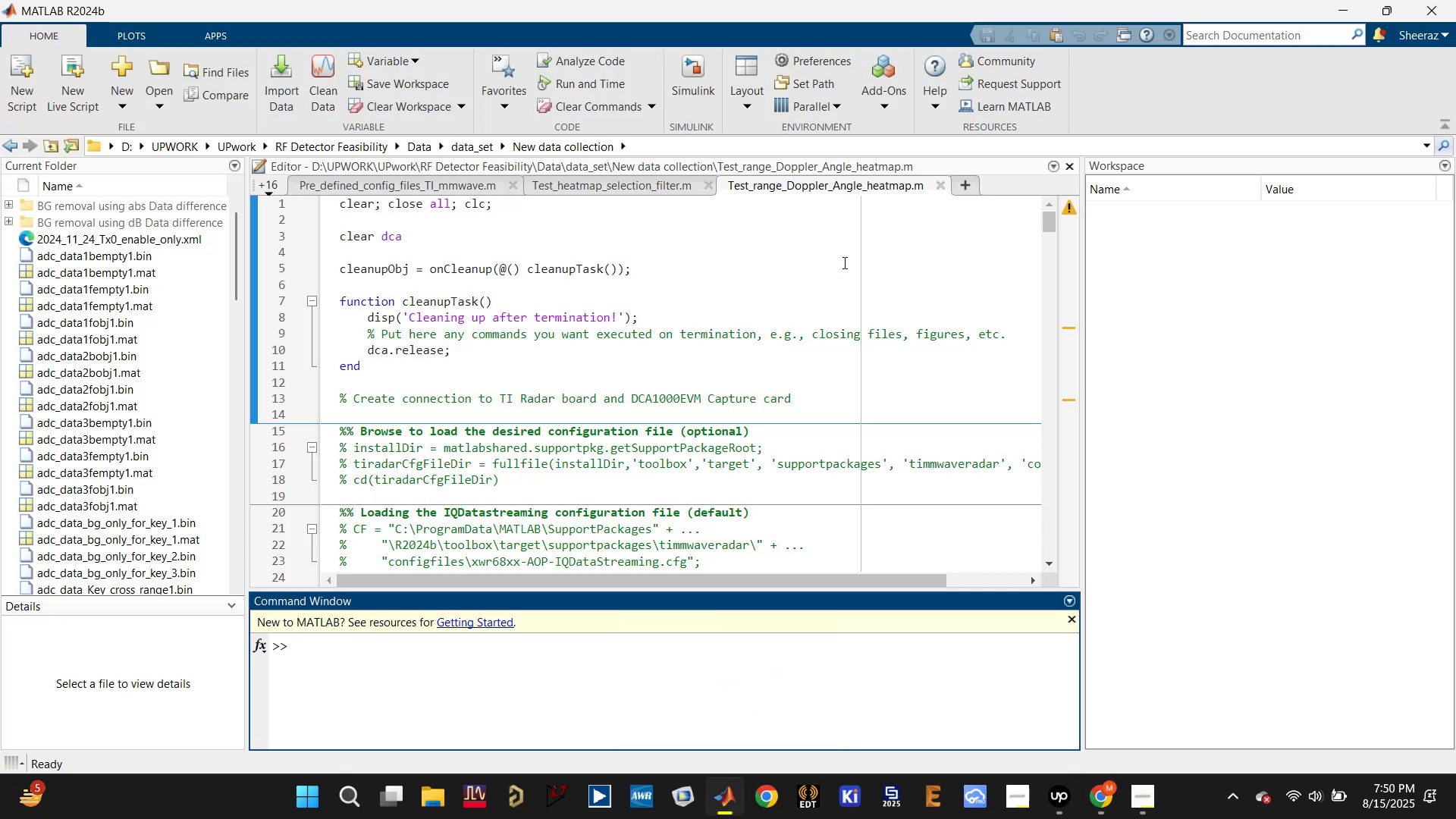 
left_click([839, 250])
 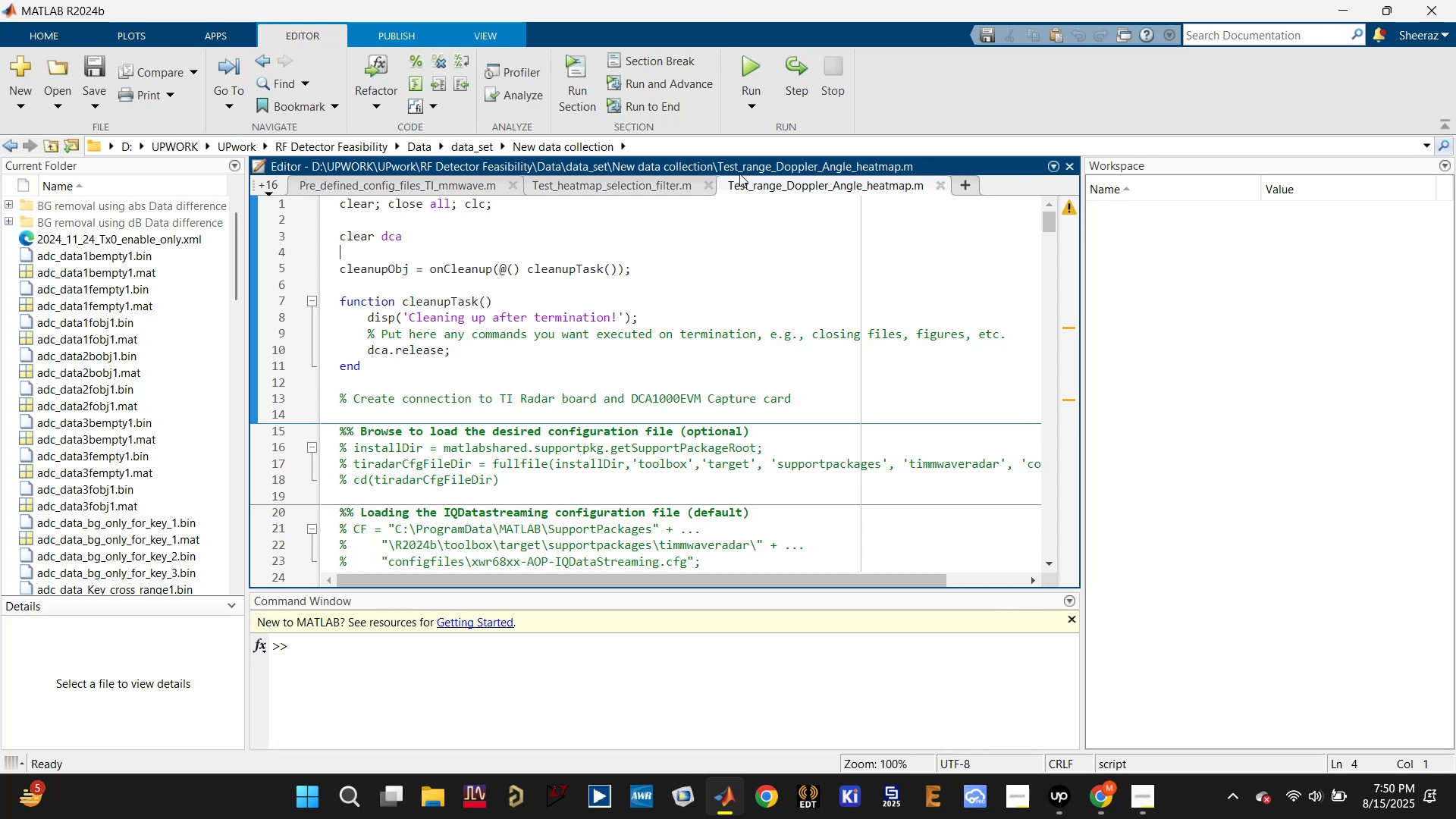 
left_click([748, 71])
 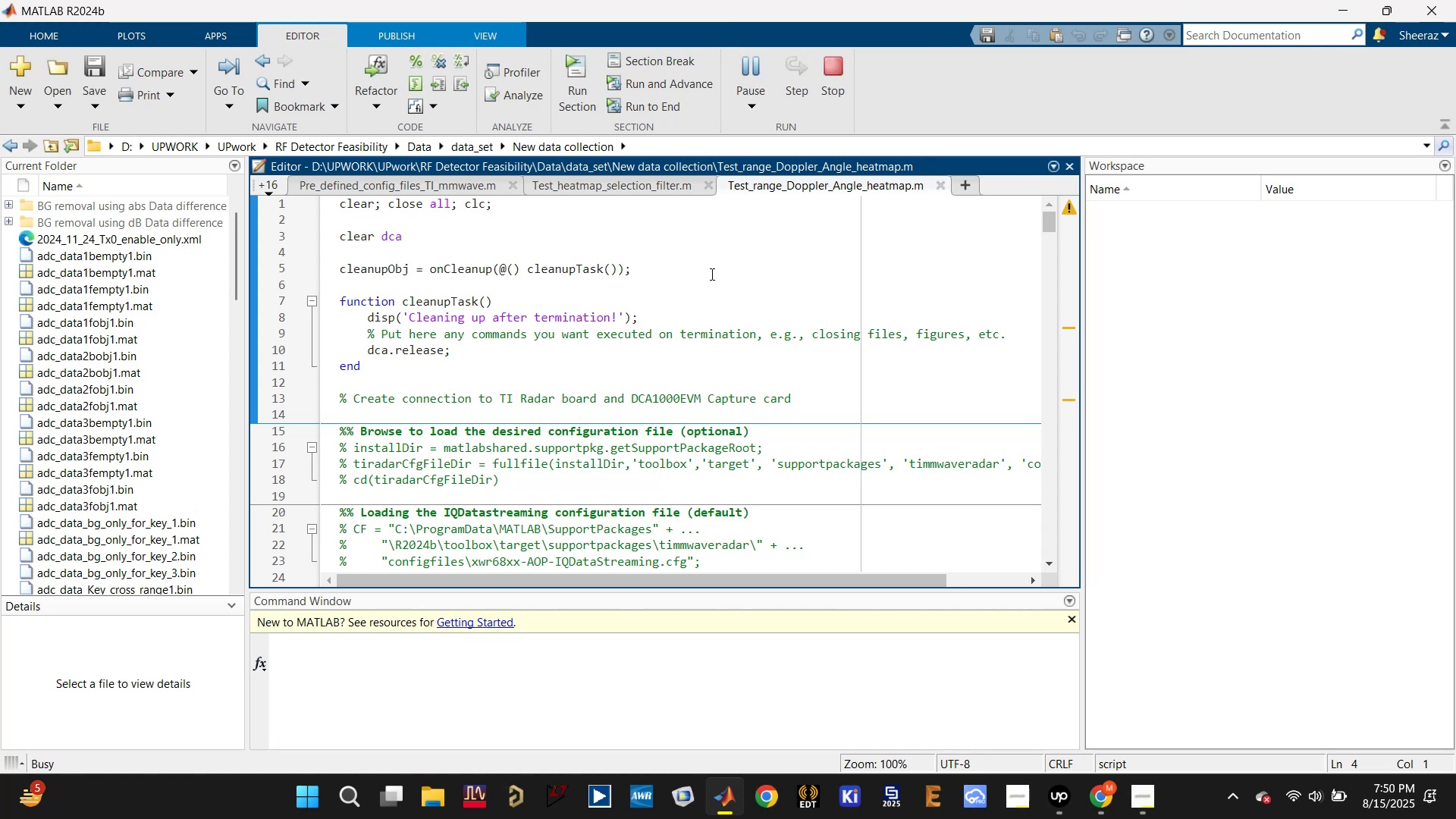 
scroll: coordinate [698, 301], scroll_direction: down, amount: 5.0
 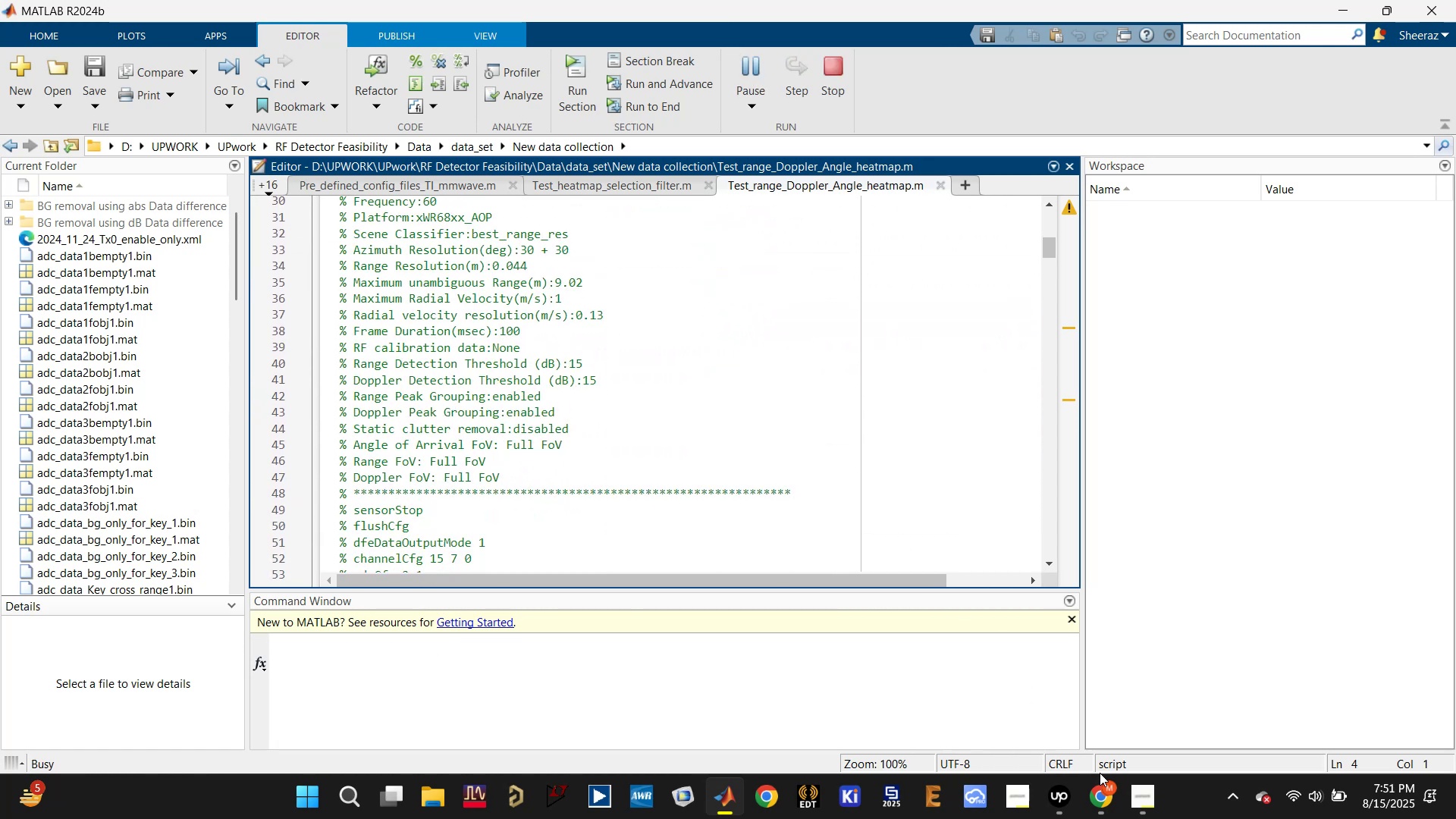 
wait(5.93)
 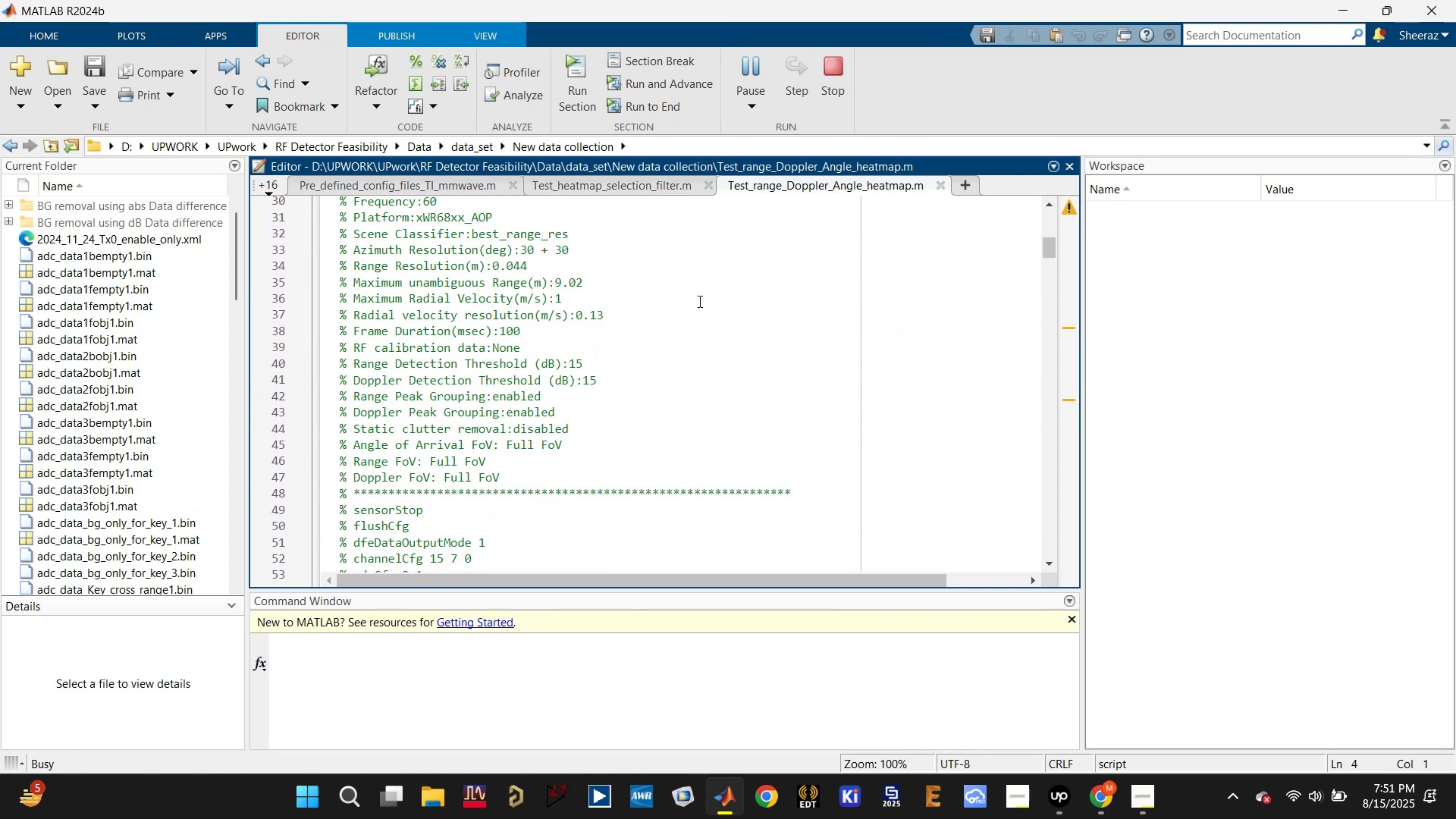 
left_click([1003, 680])
 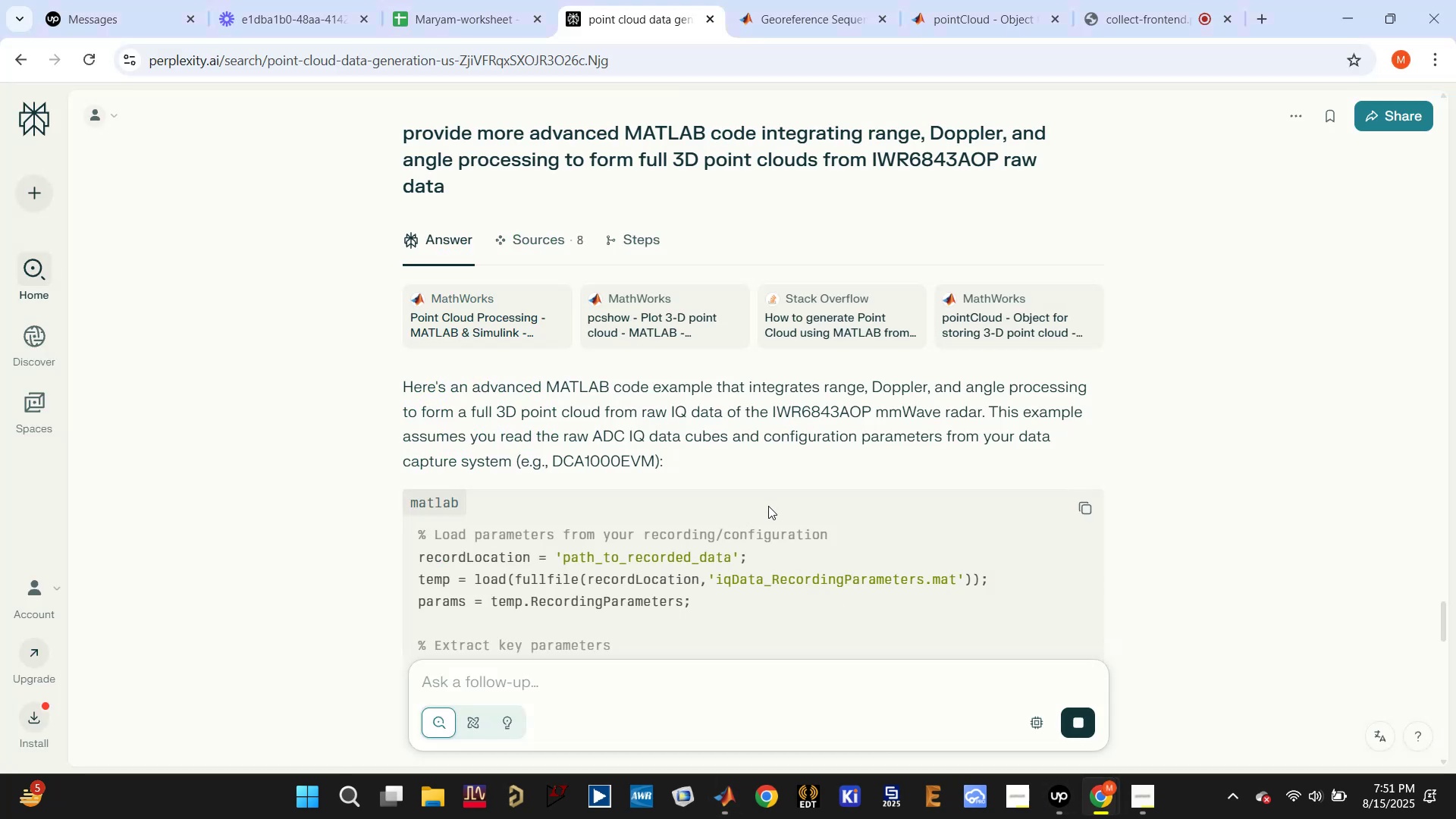 
scroll: coordinate [776, 513], scroll_direction: down, amount: 2.0
 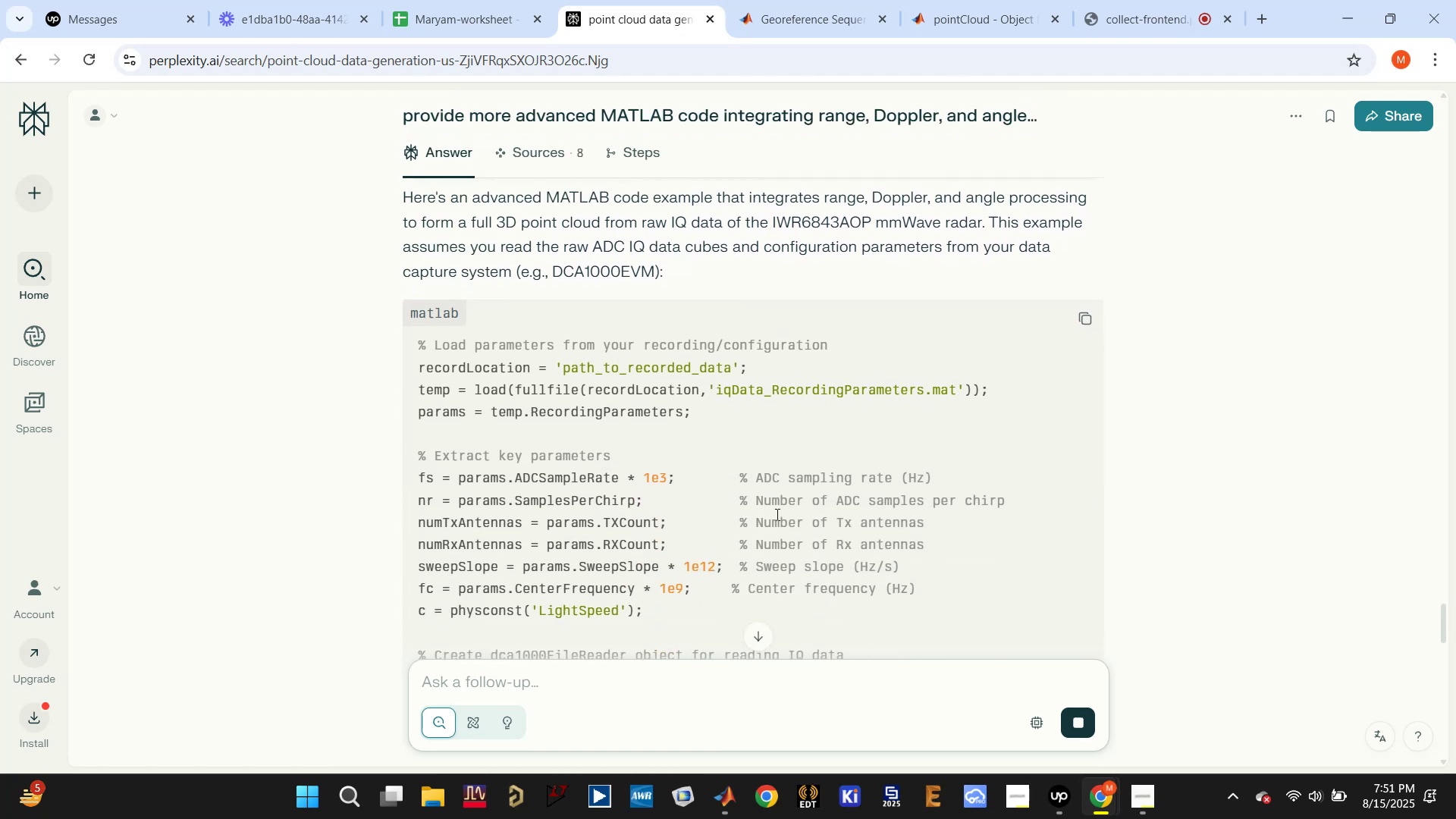 
scroll: coordinate [775, 516], scroll_direction: up, amount: 3.0
 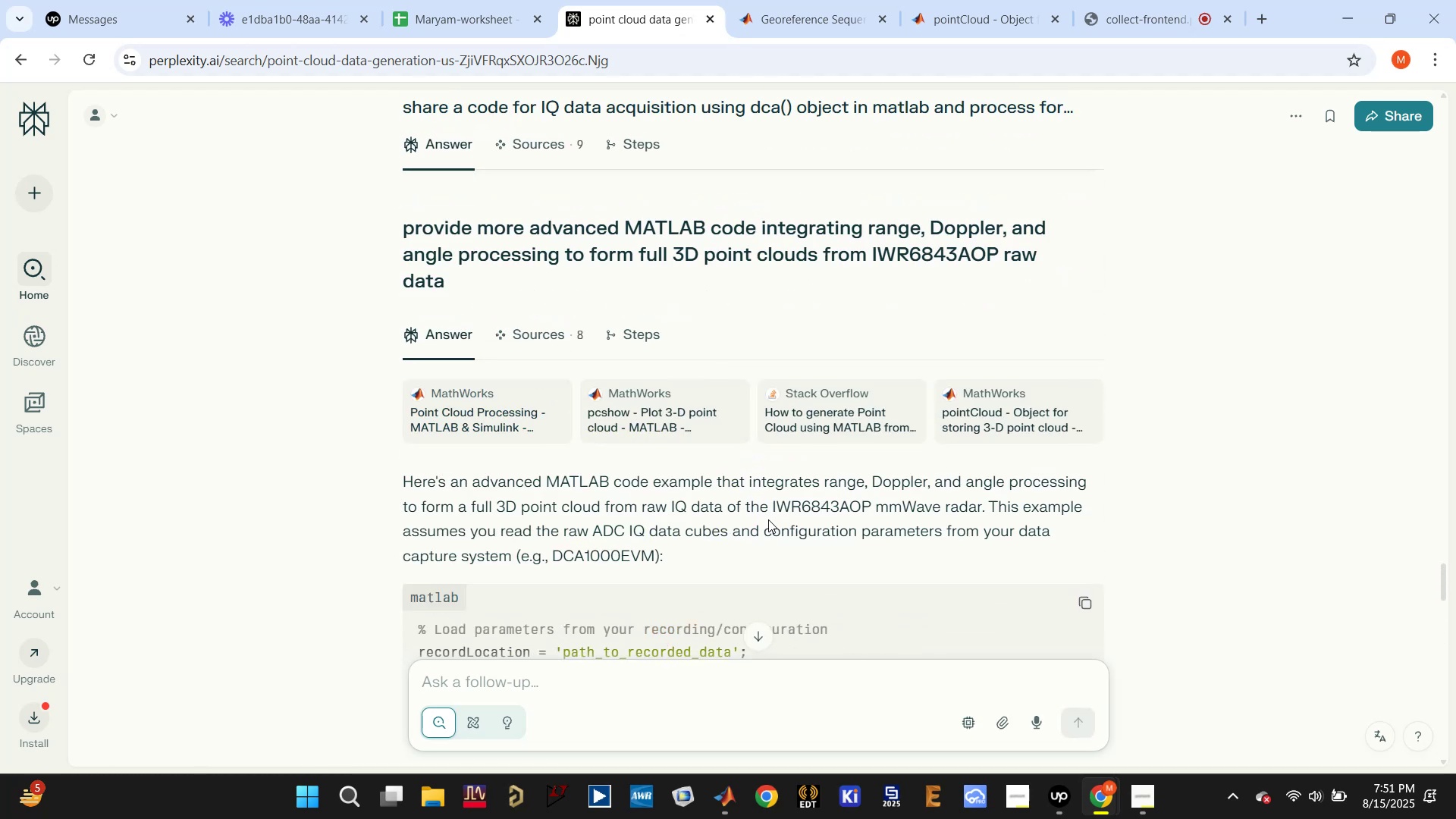 
scroll: coordinate [457, 464], scroll_direction: down, amount: 5.0
 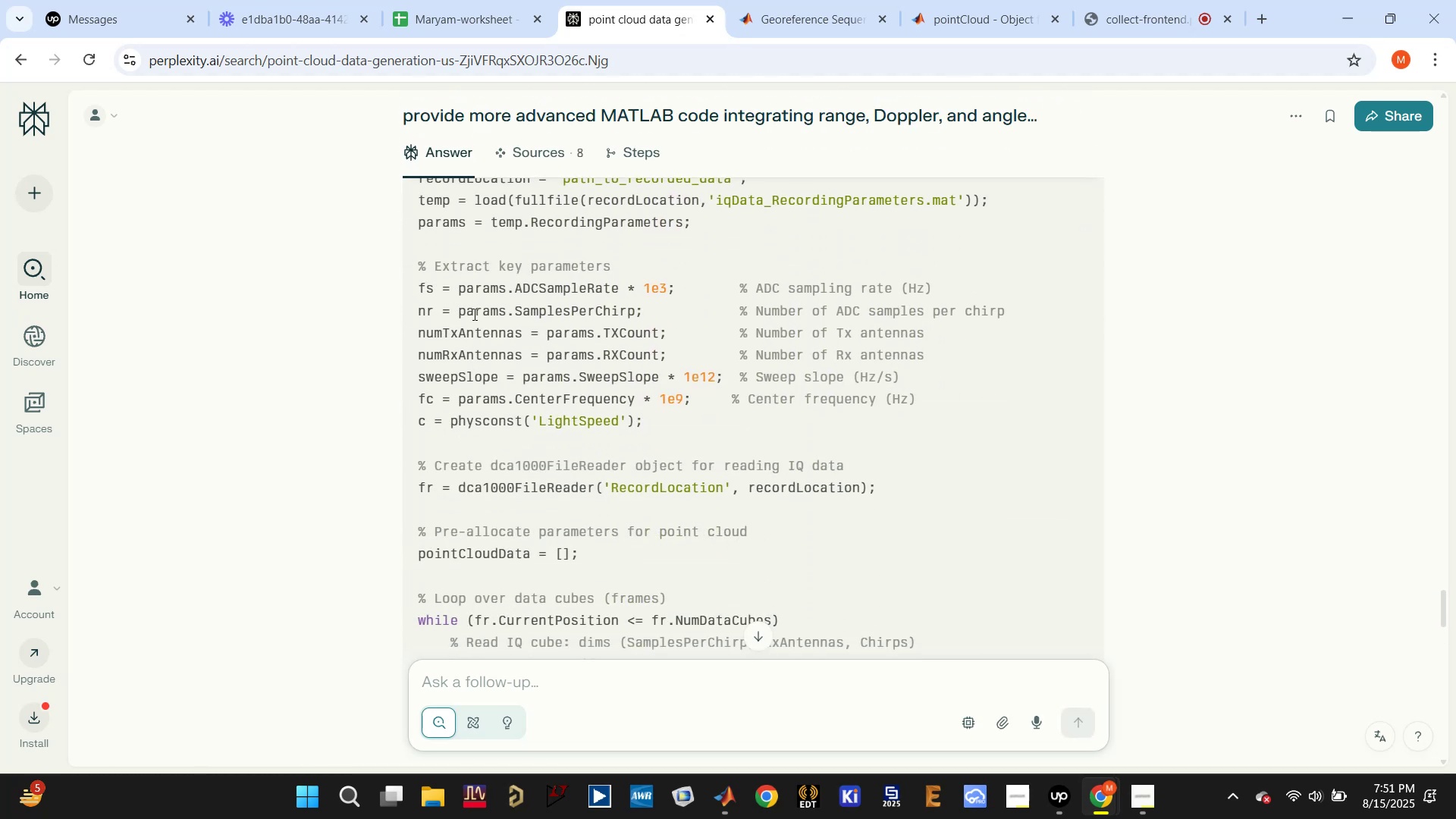 
double_click([476, 306])
 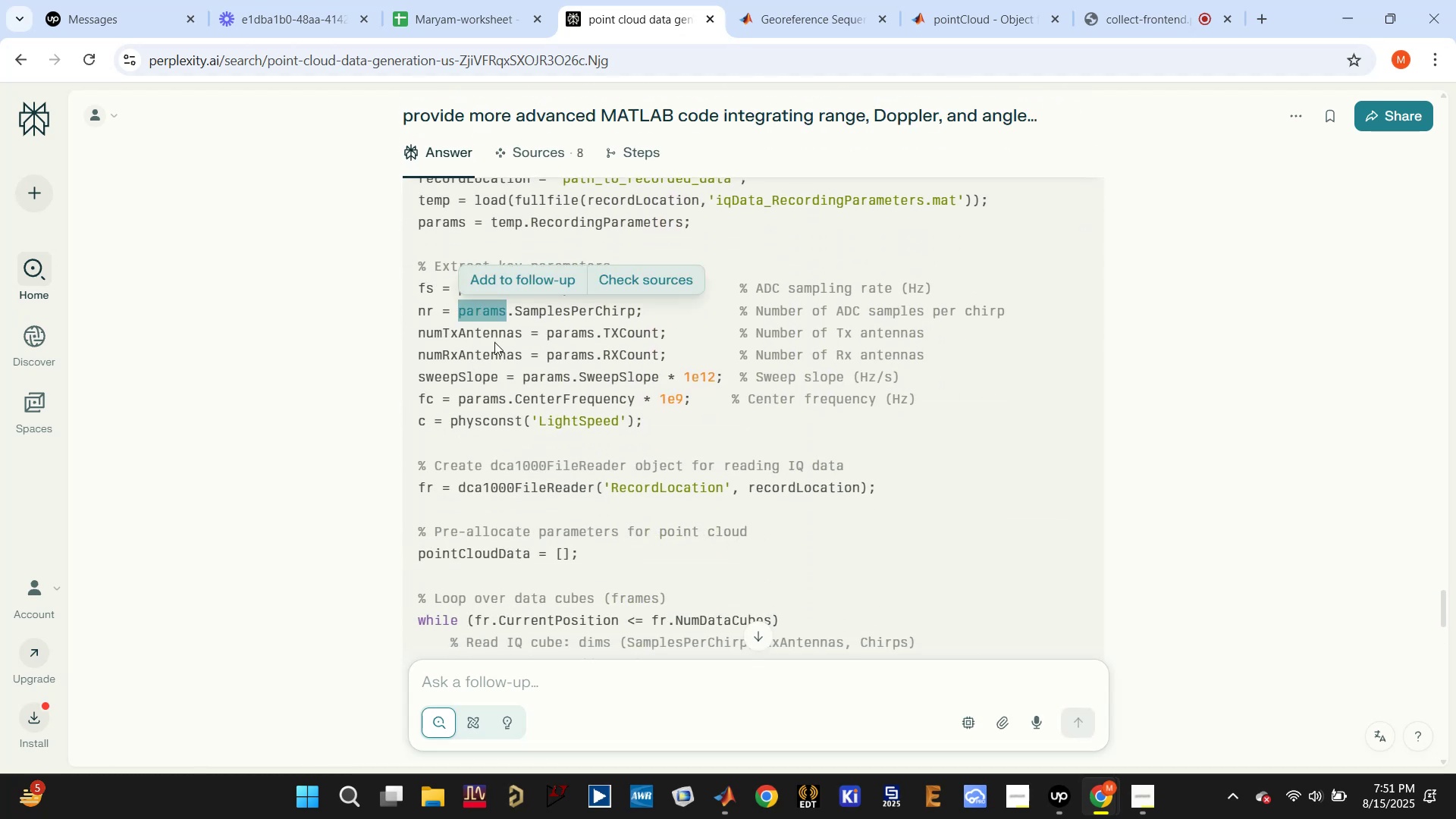 
scroll: coordinate [497, 353], scroll_direction: up, amount: 1.0
 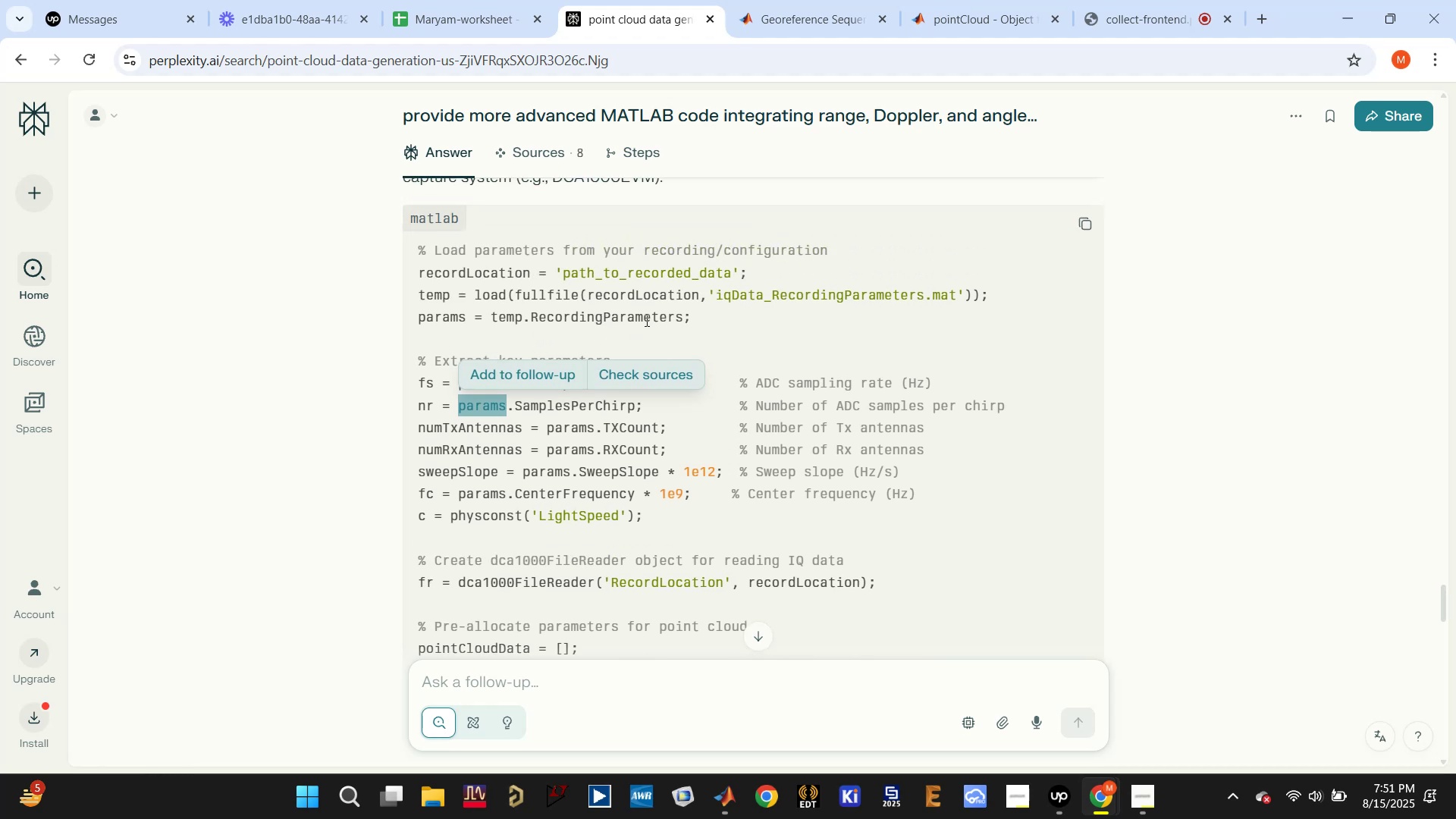 
double_click([632, 318])
 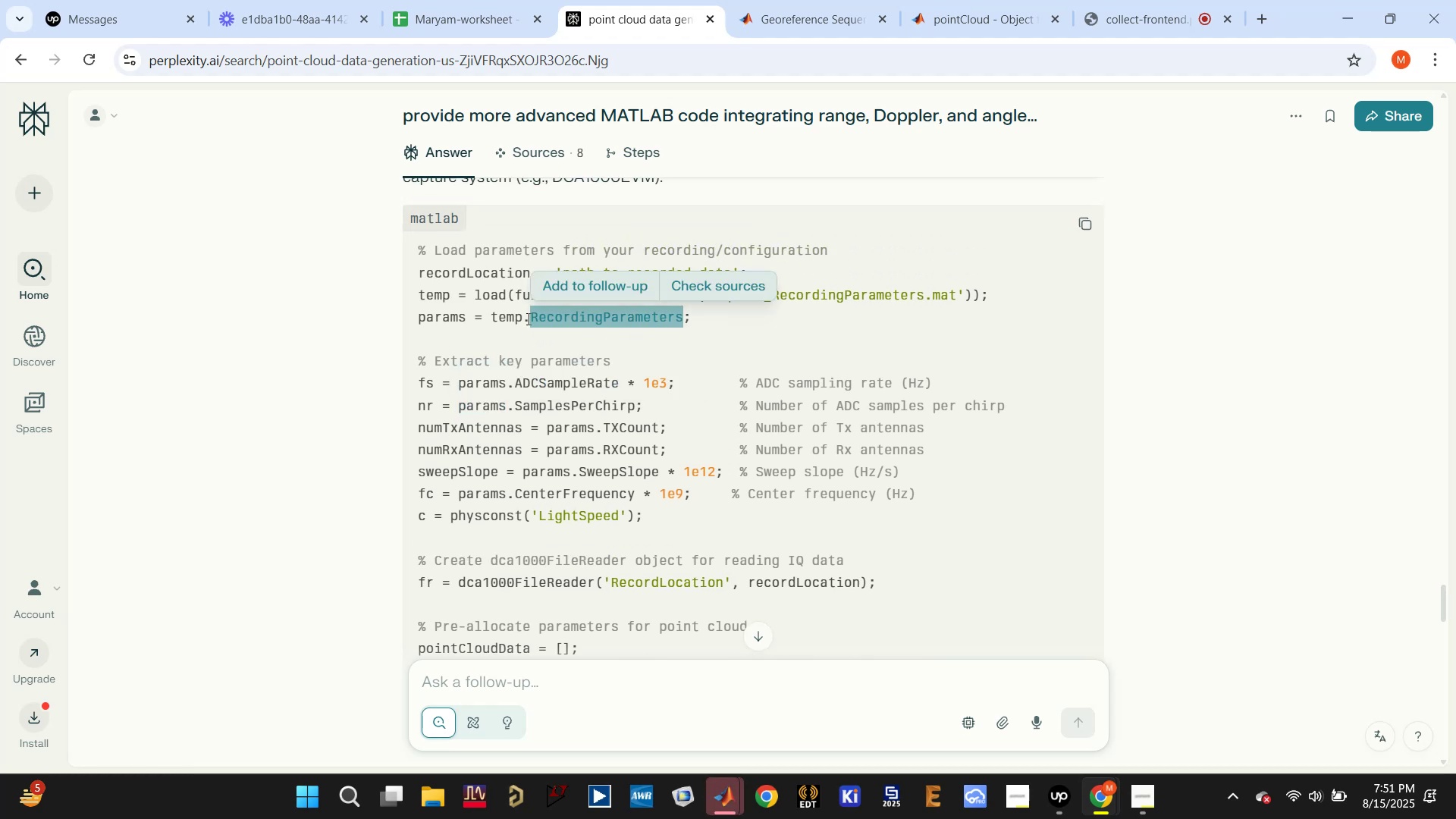 
double_click([527, 318])
 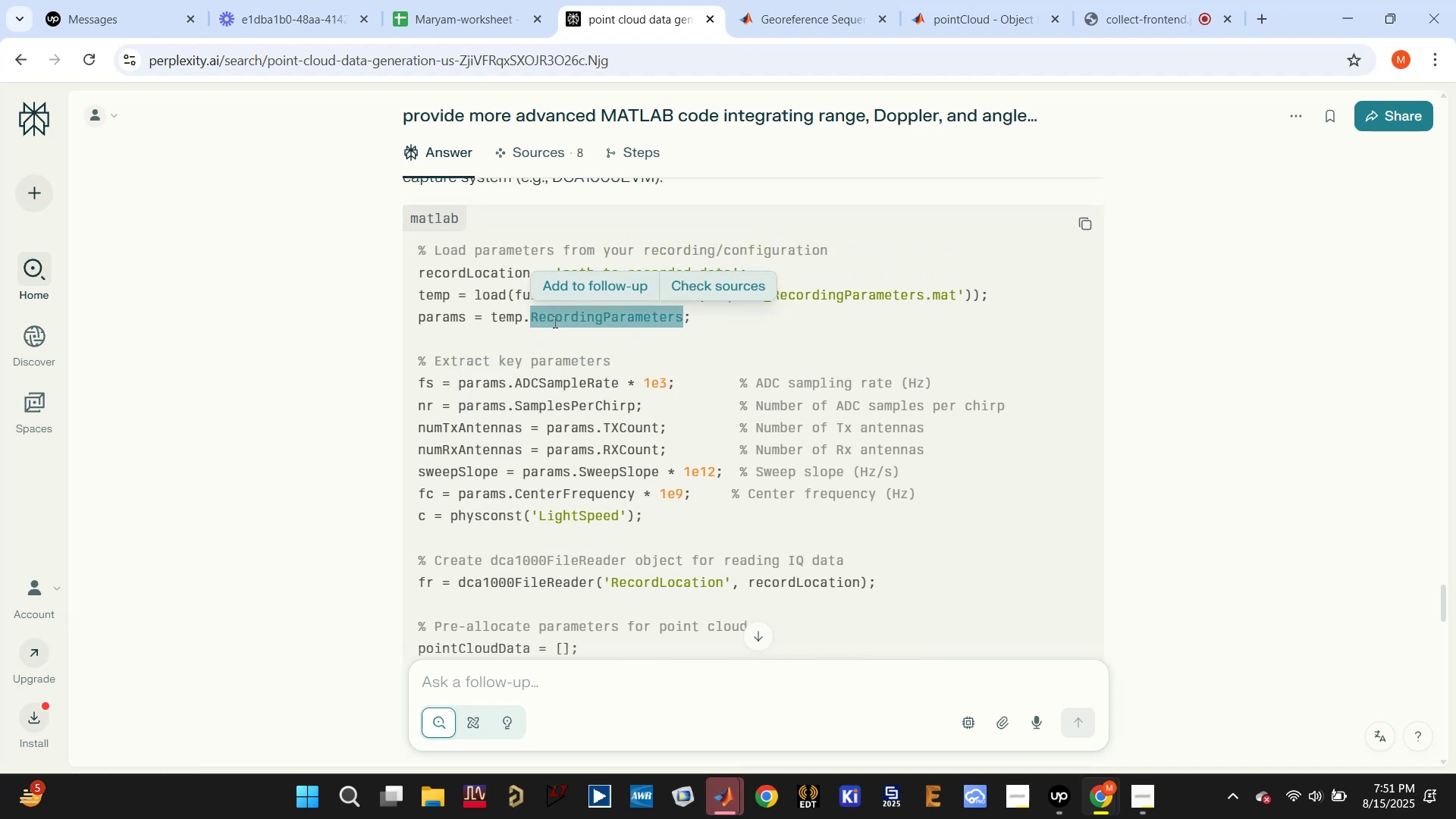 
left_click([554, 322])
 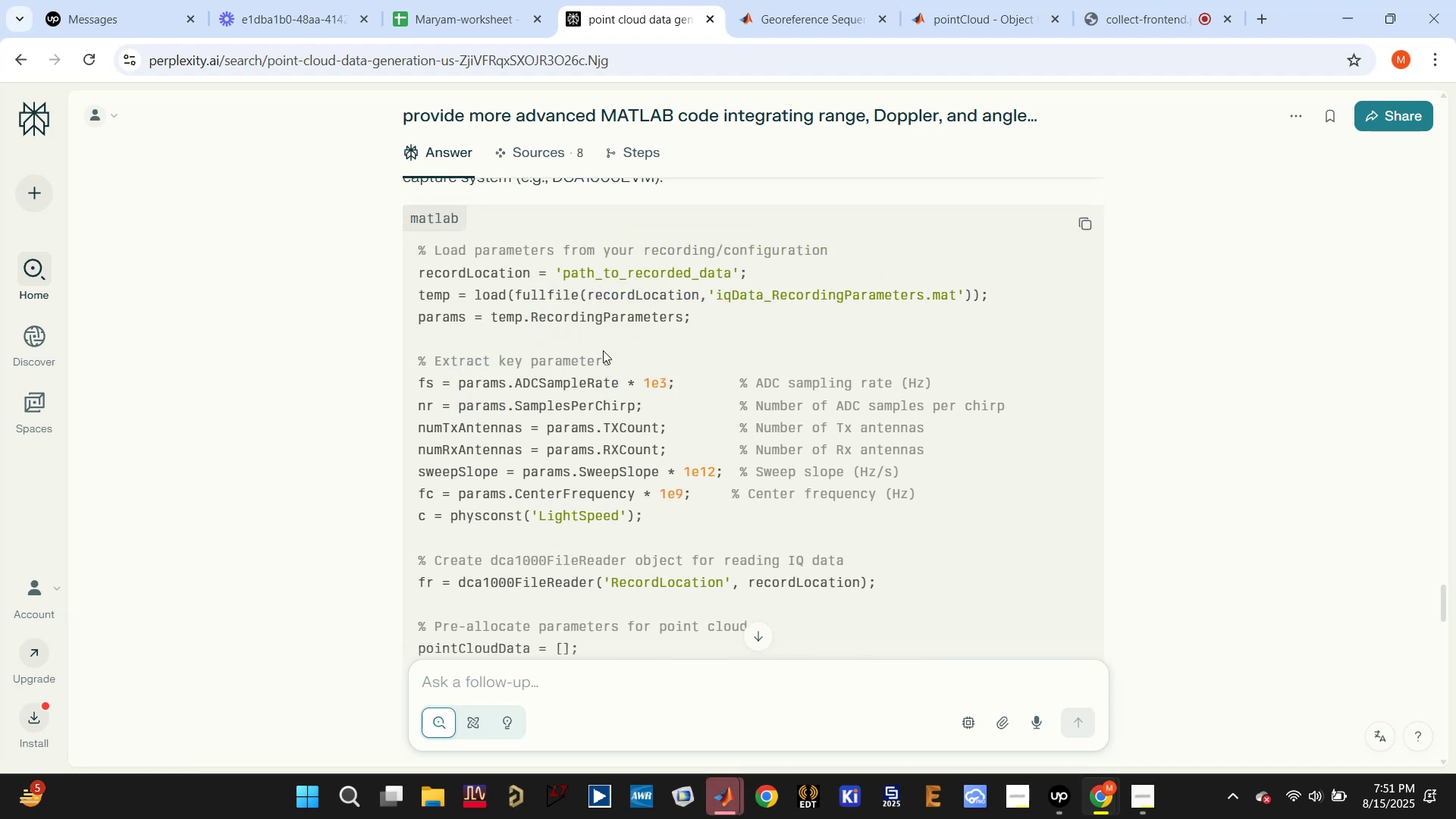 
scroll: coordinate [610, 367], scroll_direction: down, amount: 2.0
 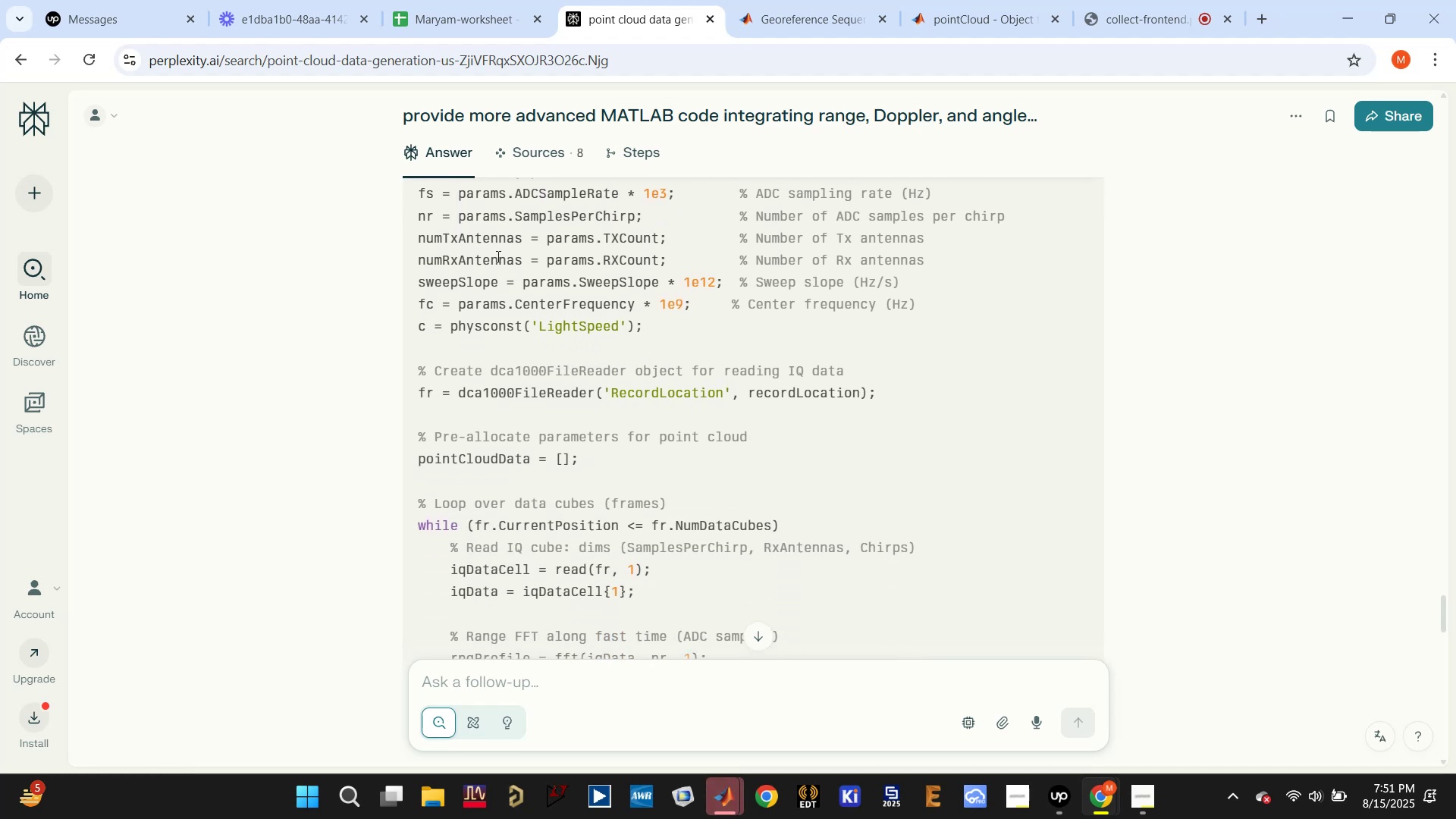 
left_click([494, 249])
 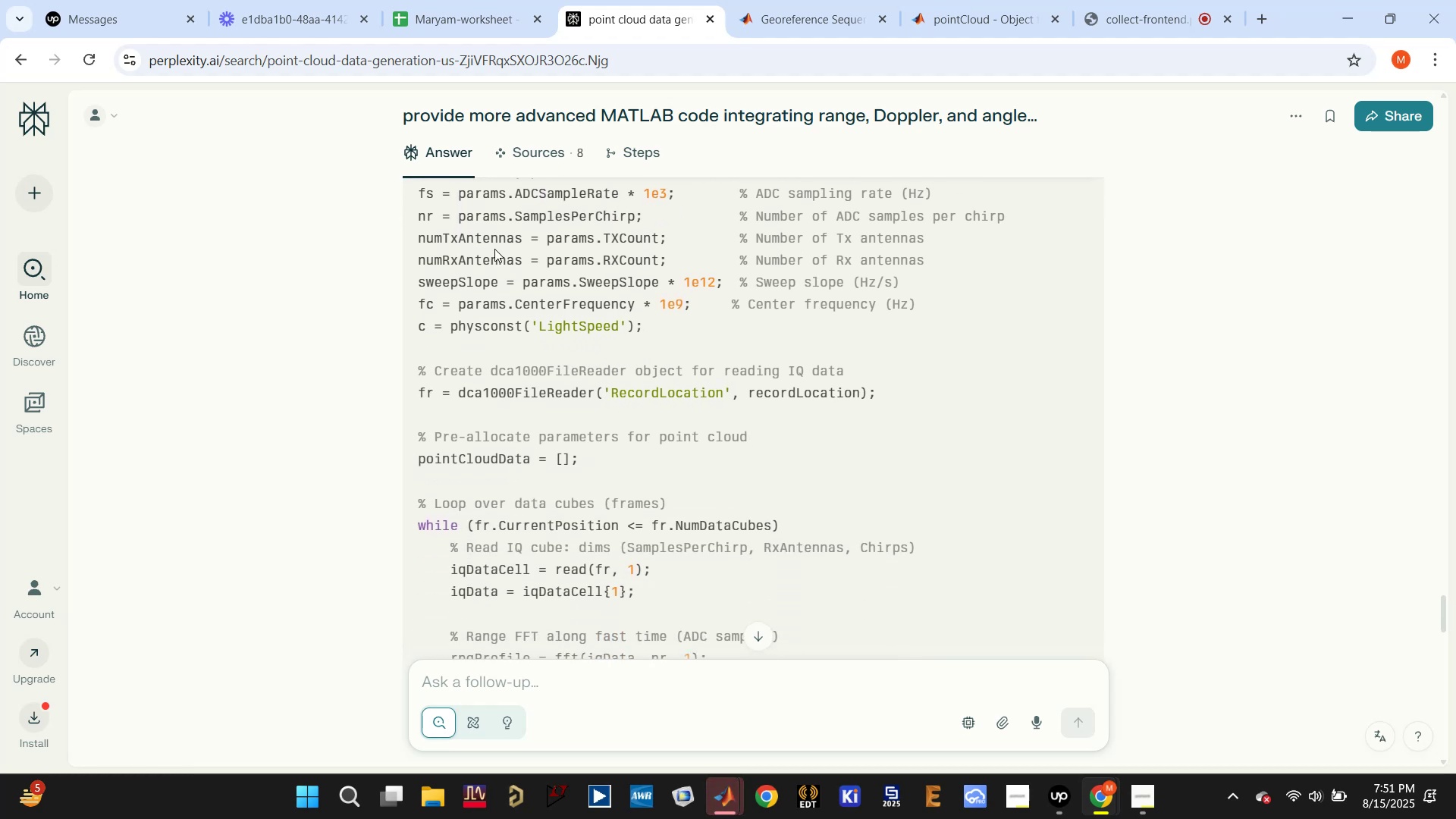 
left_click([494, 249])
 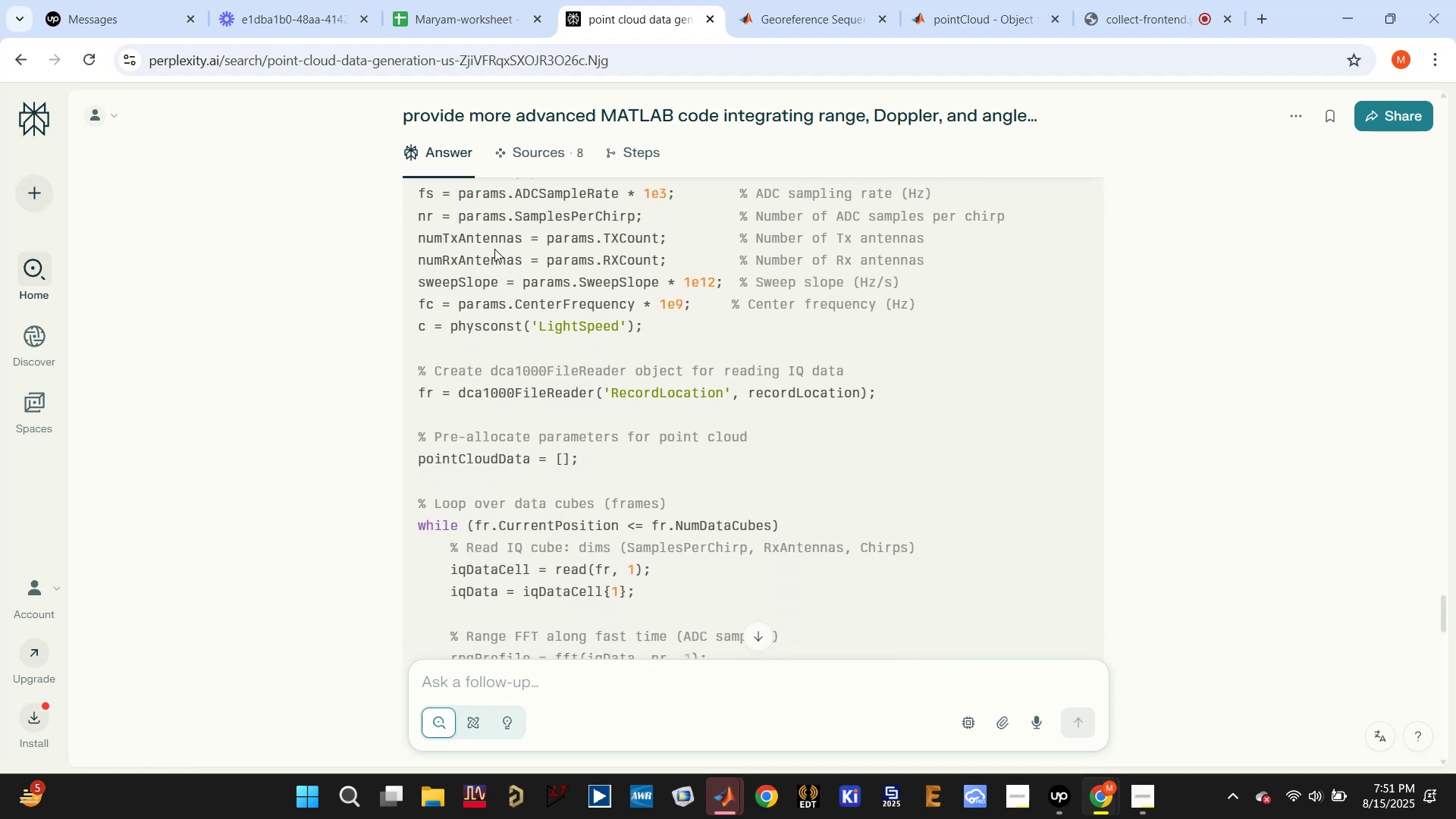 
right_click([494, 249])
 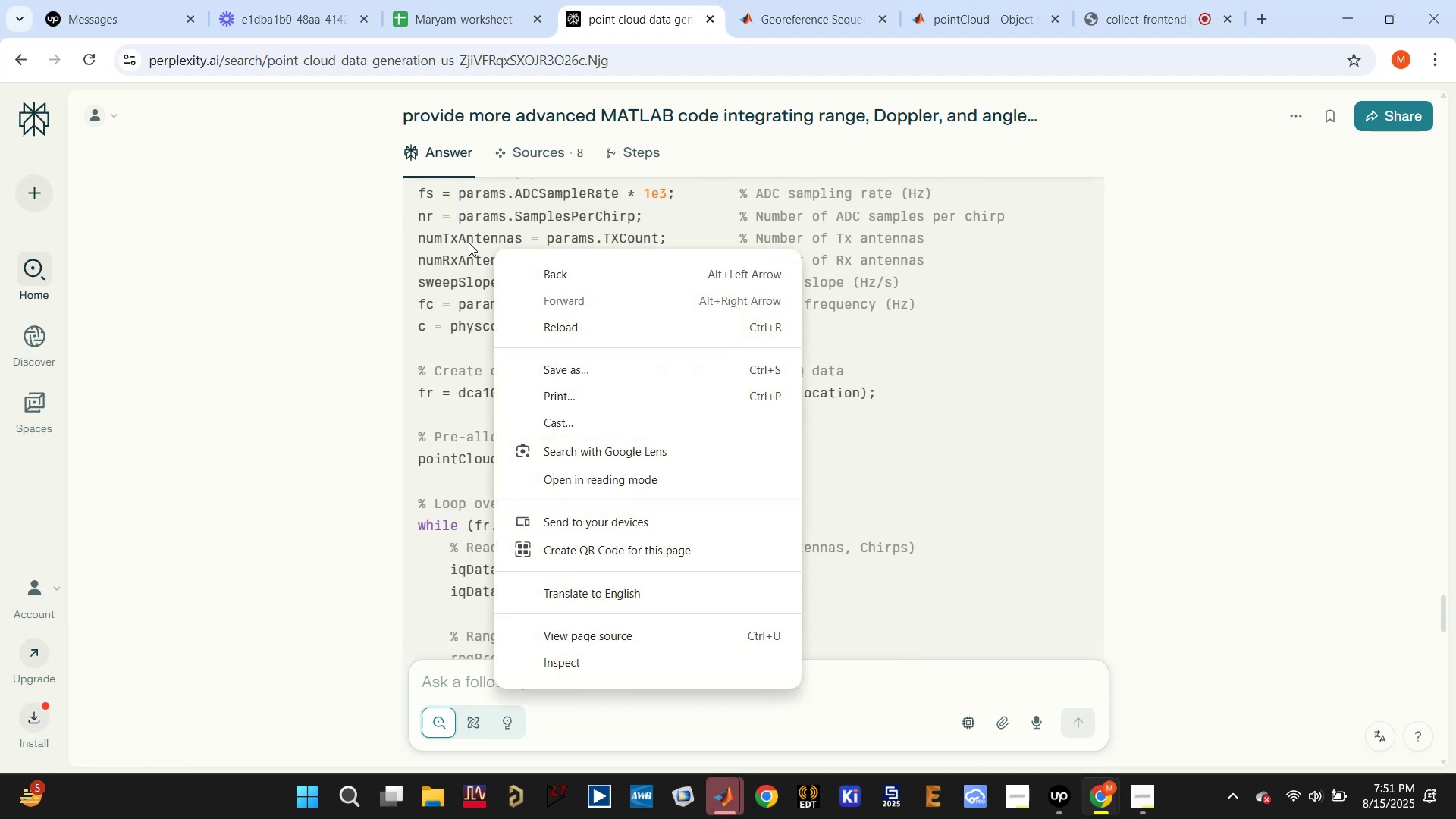 
double_click([468, 241])
 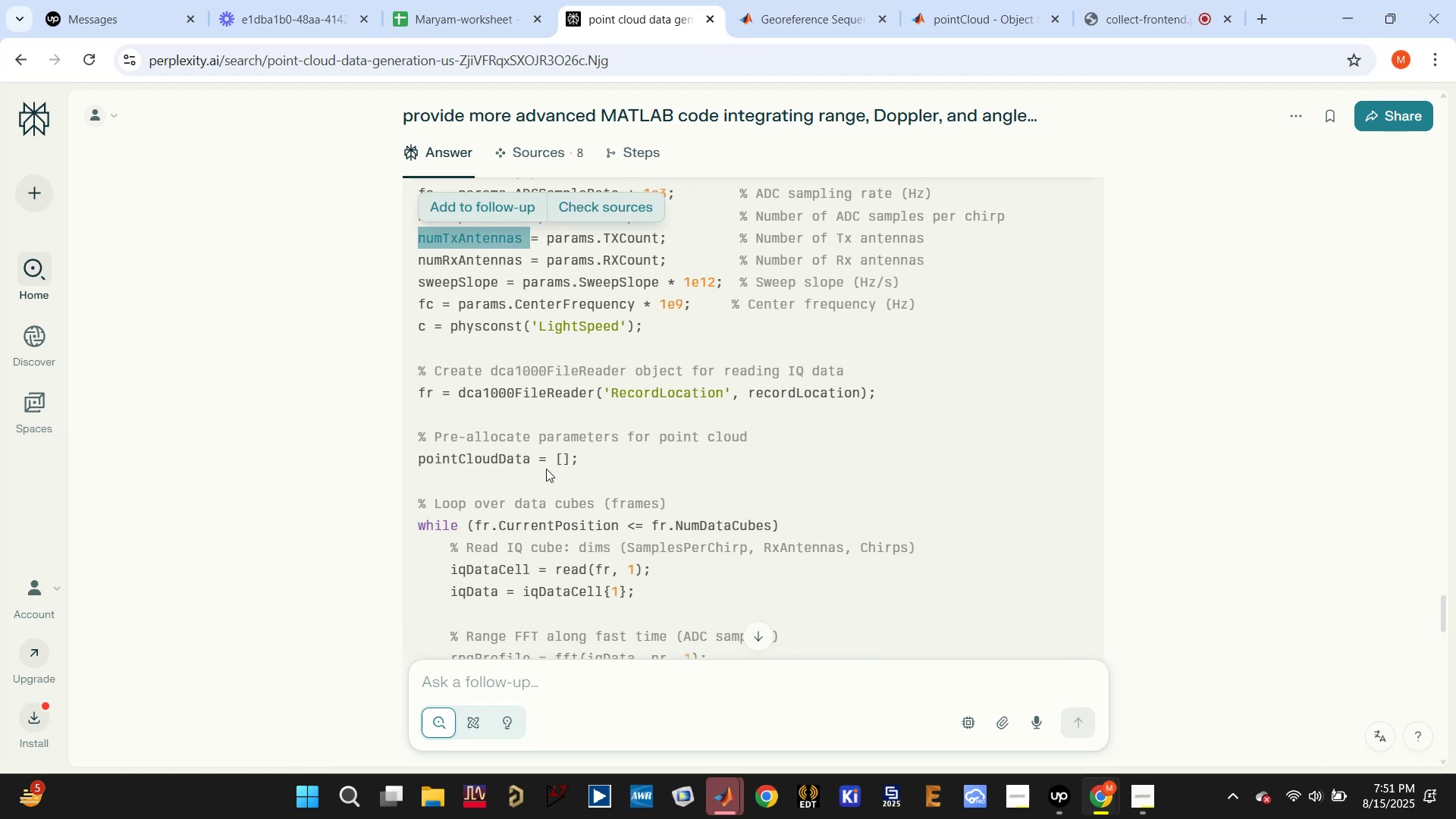 
double_click([502, 456])
 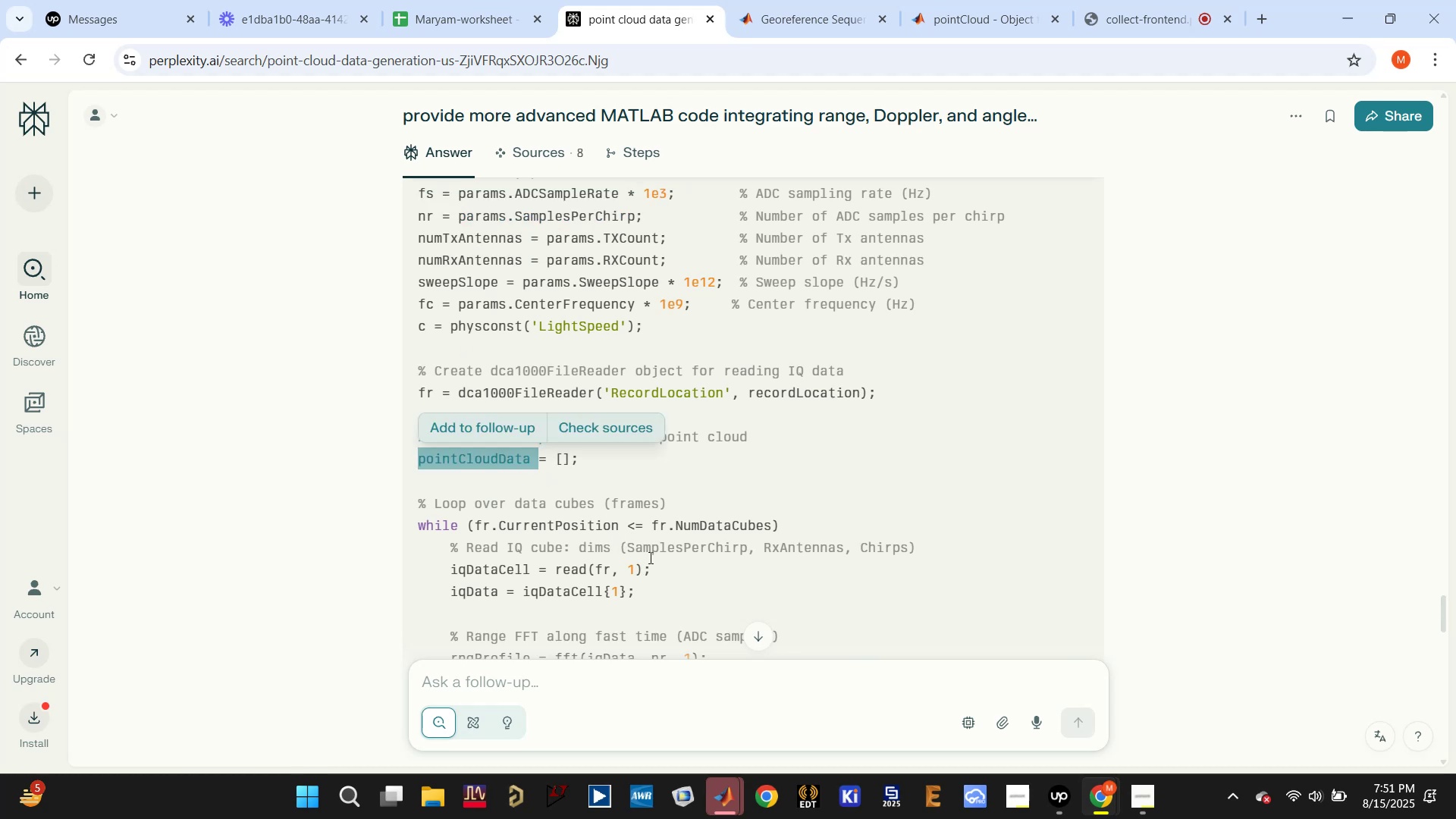 
left_click([723, 808])
 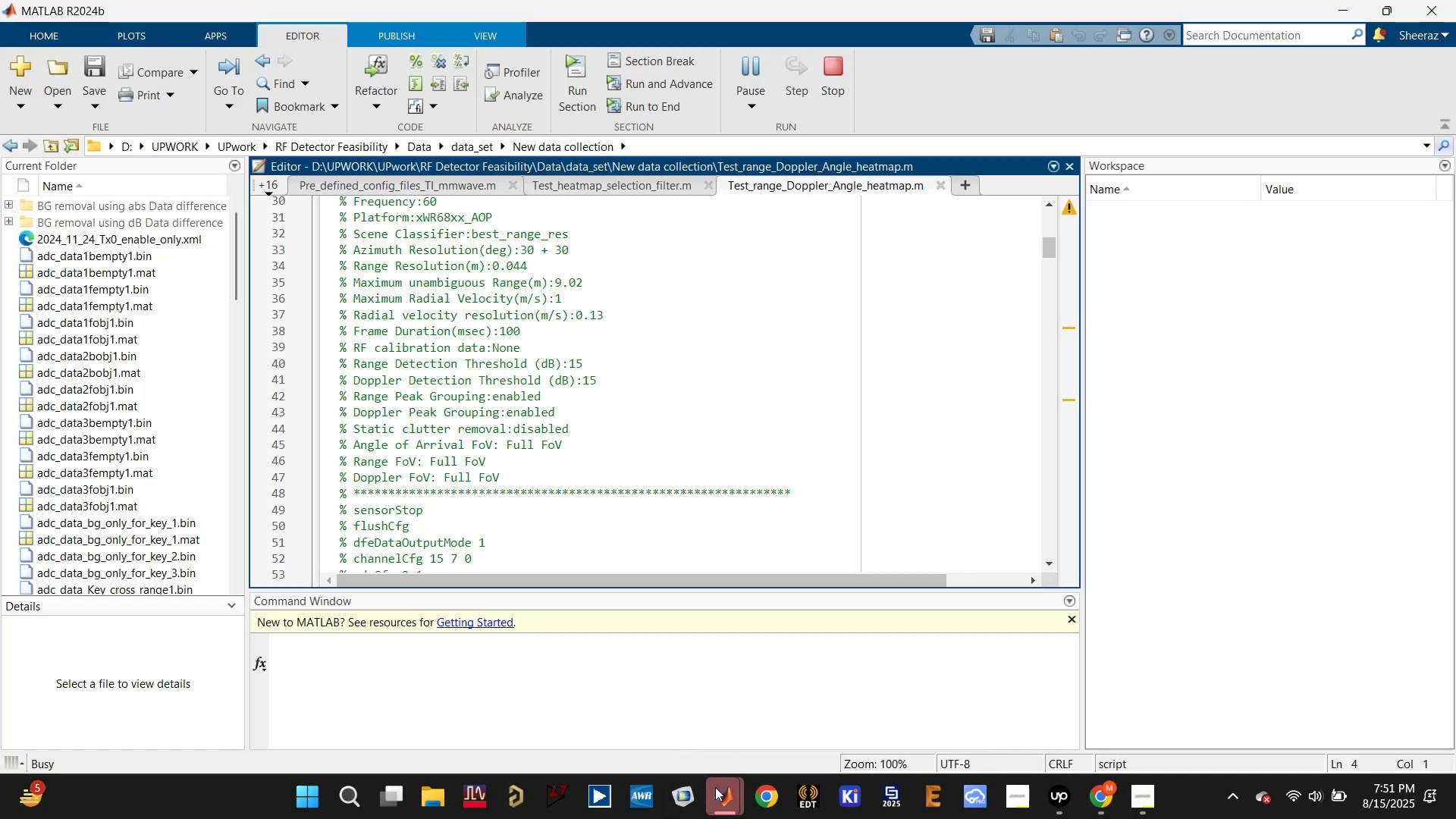 
left_click([720, 795])
 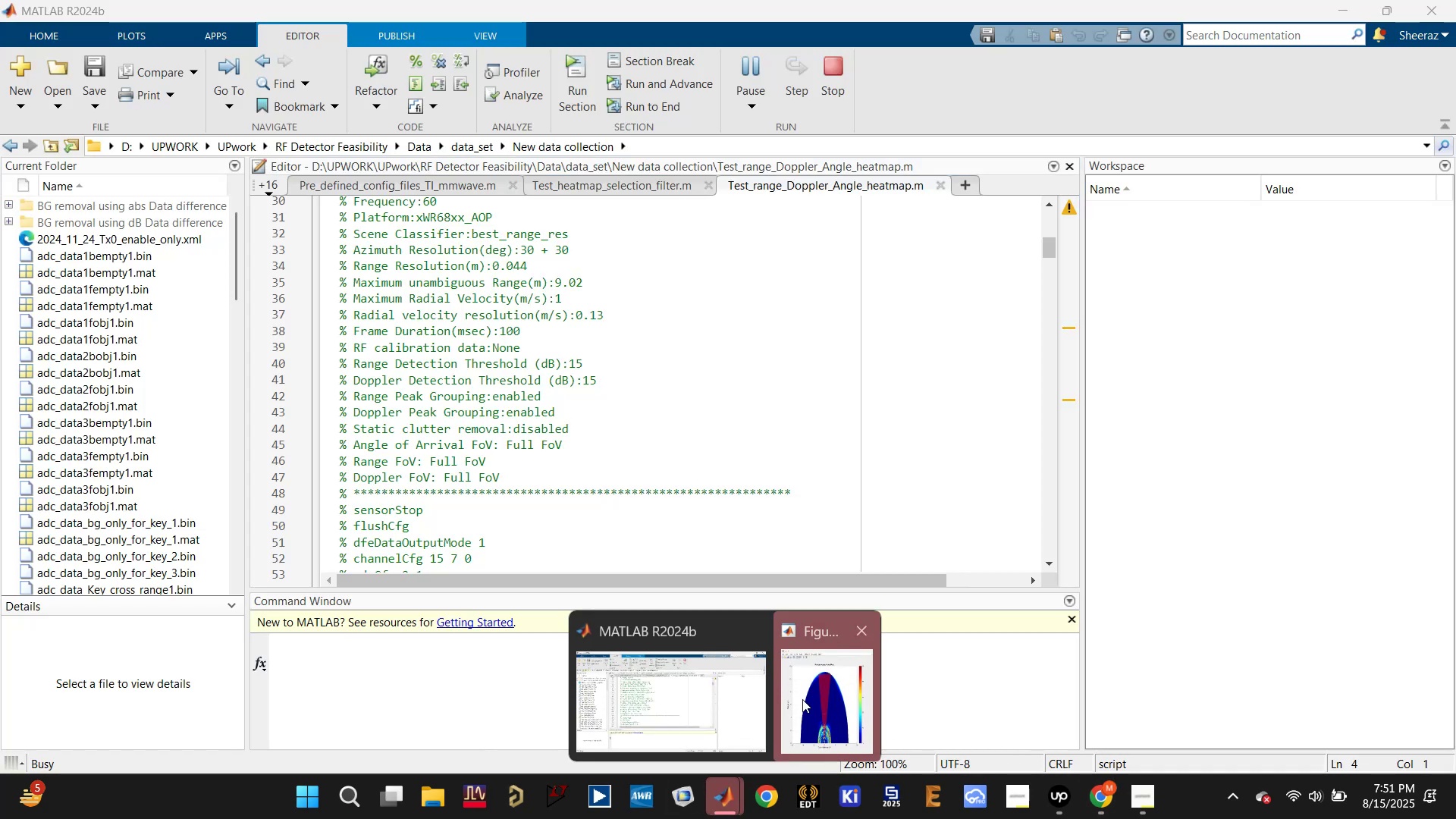 
left_click([818, 683])
 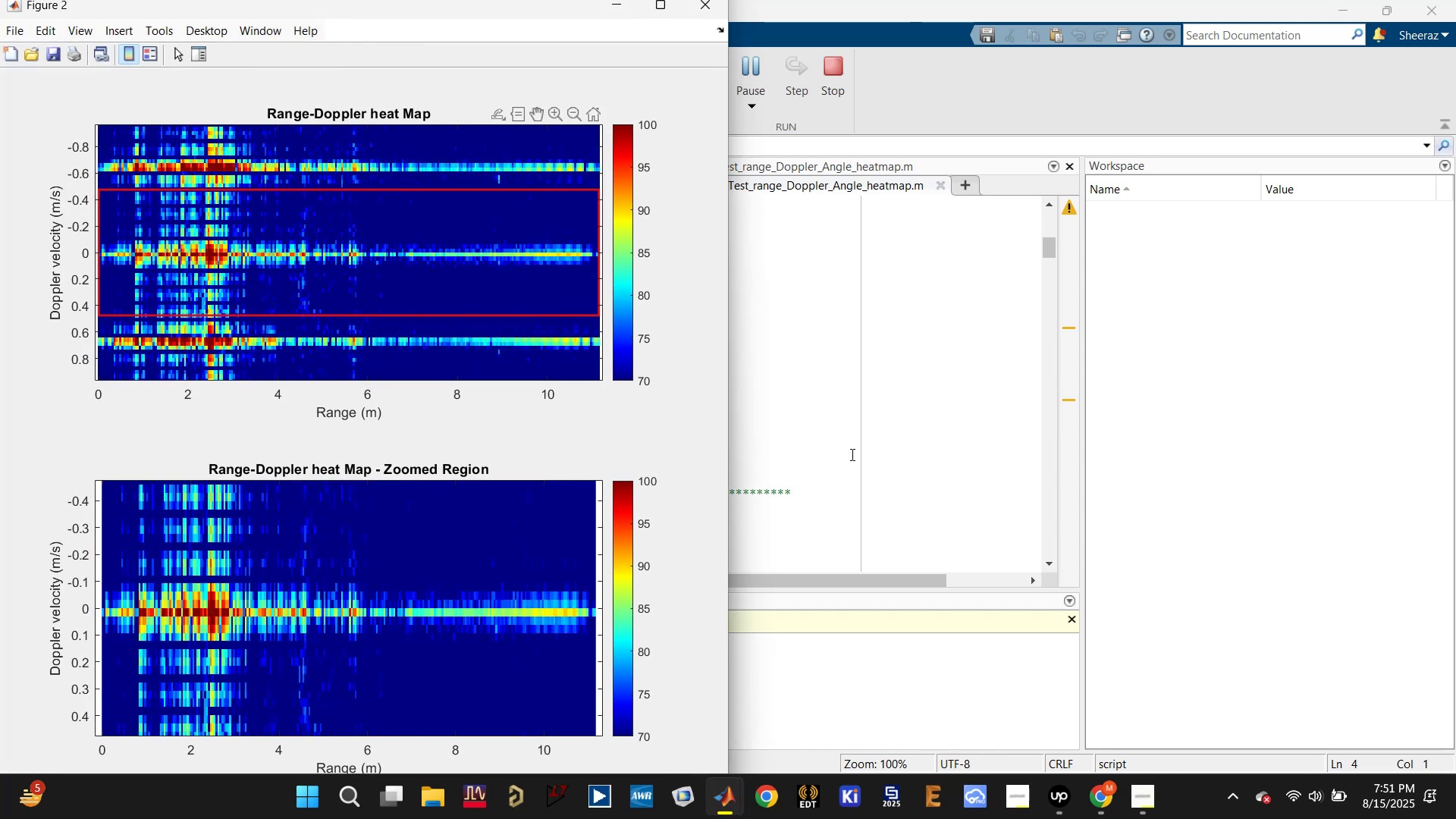 
wait(14.76)
 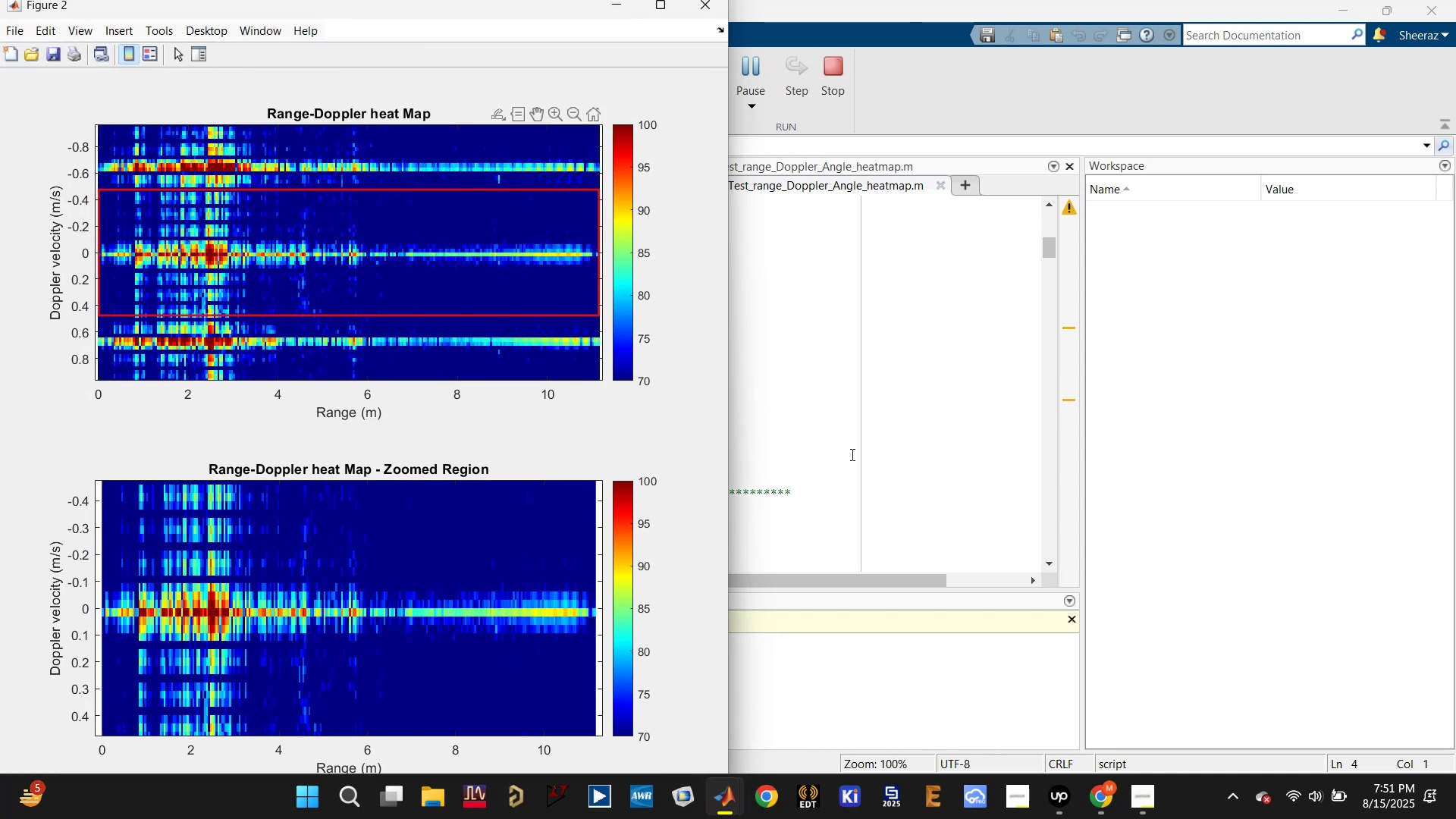 
left_click([868, 459])
 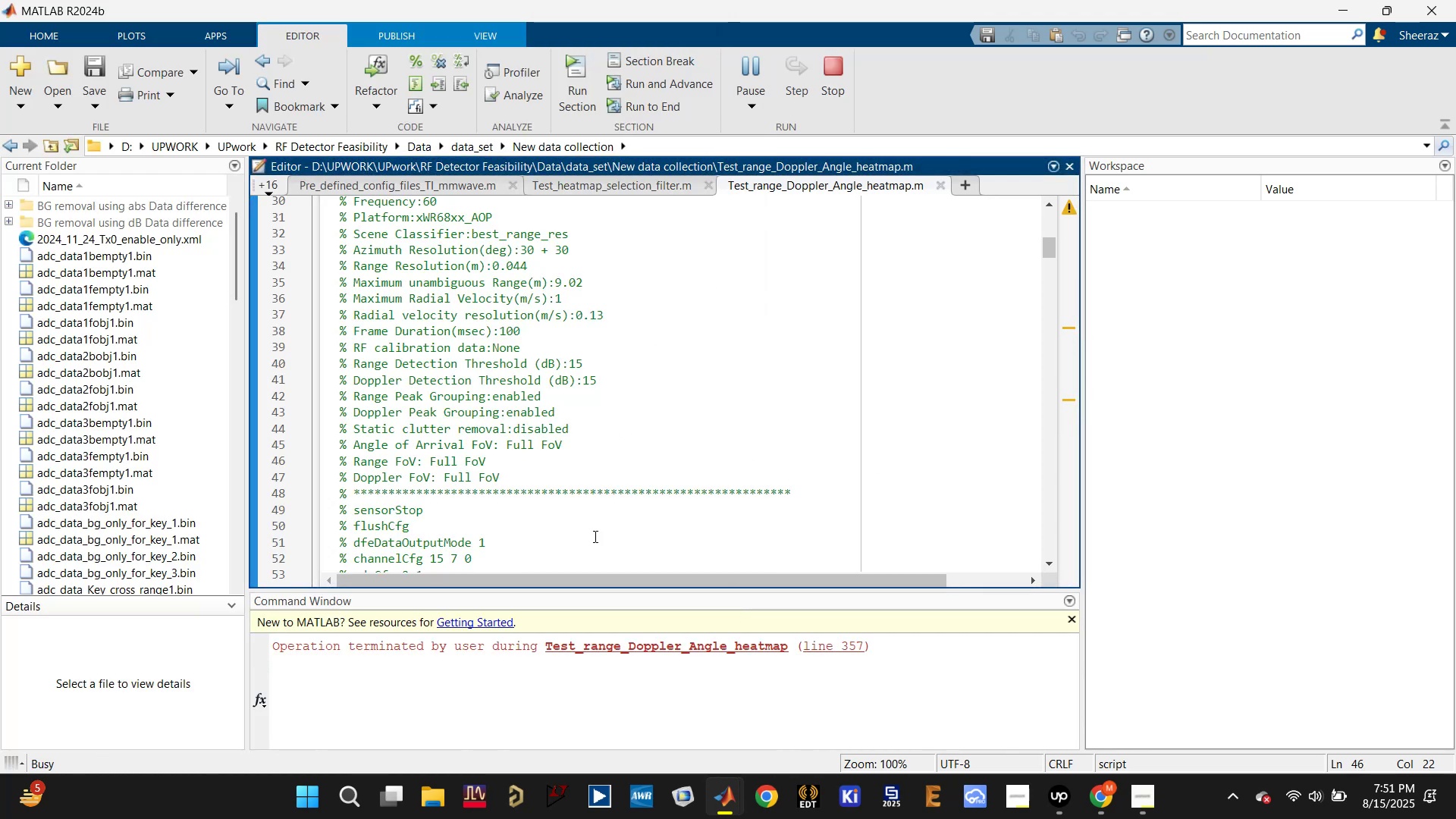 
left_click([353, 689])
 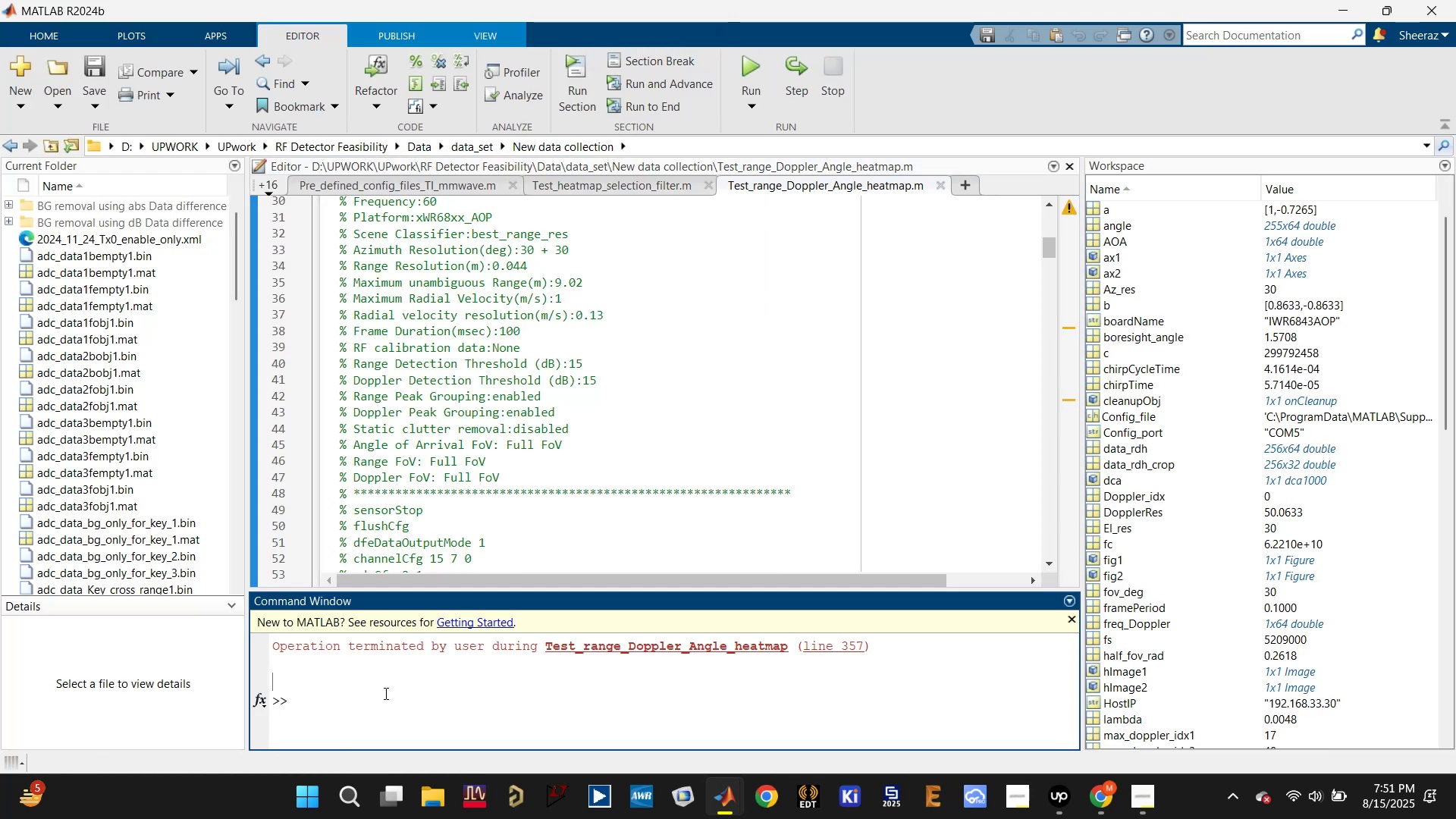 
type(dca.release;)
 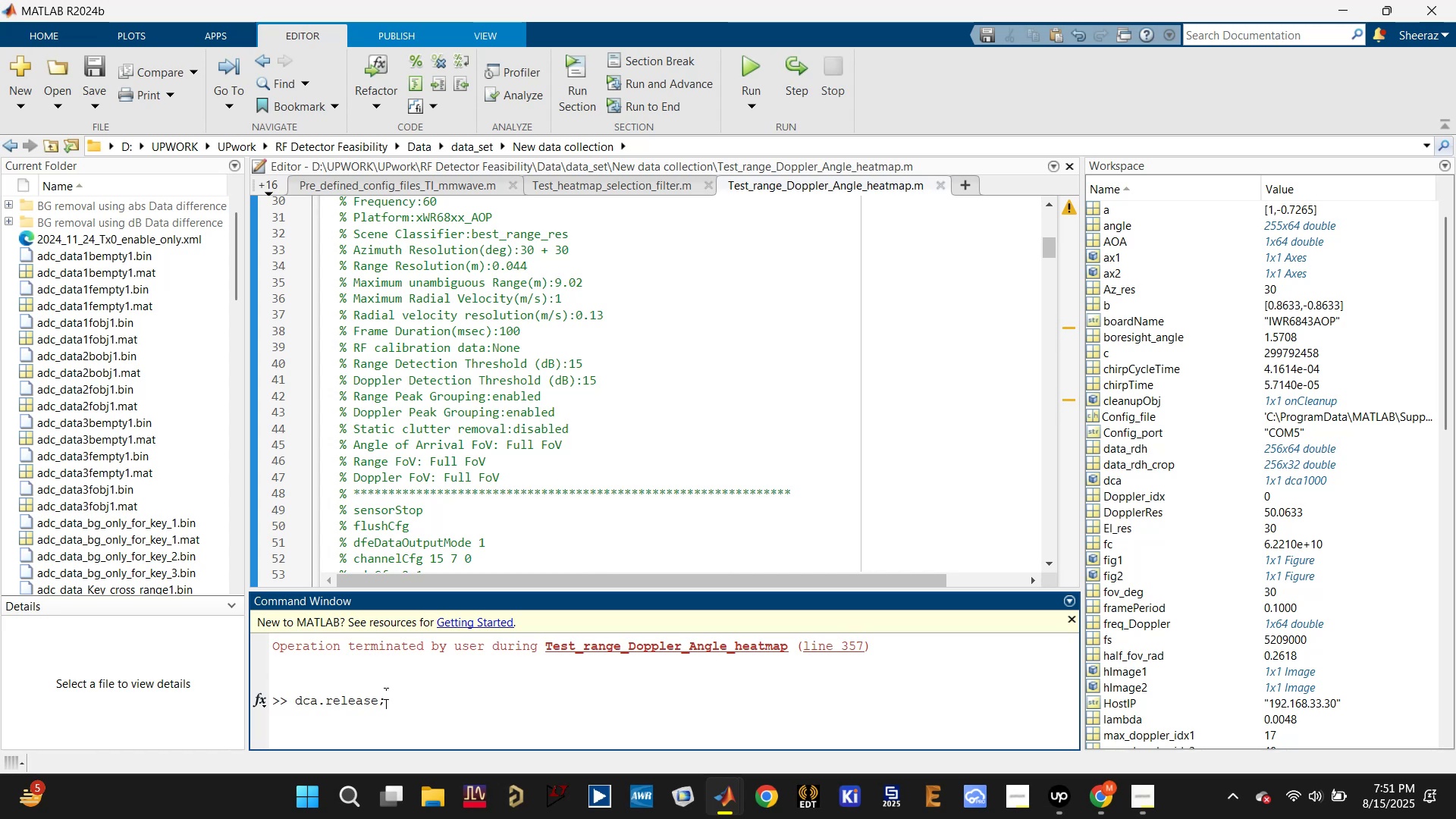 
key(Enter)
 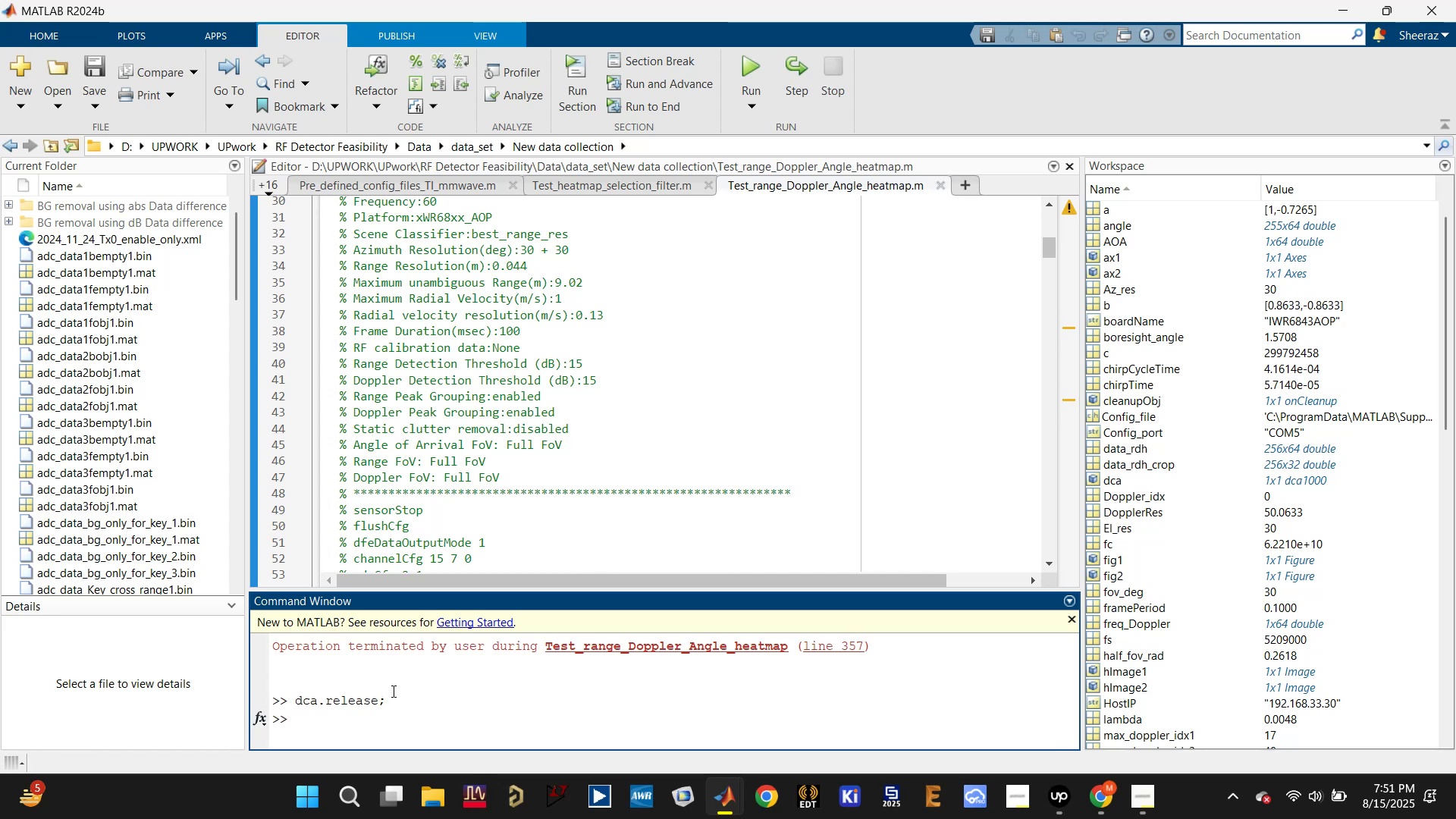 
scroll: coordinate [604, 488], scroll_direction: down, amount: 35.0
 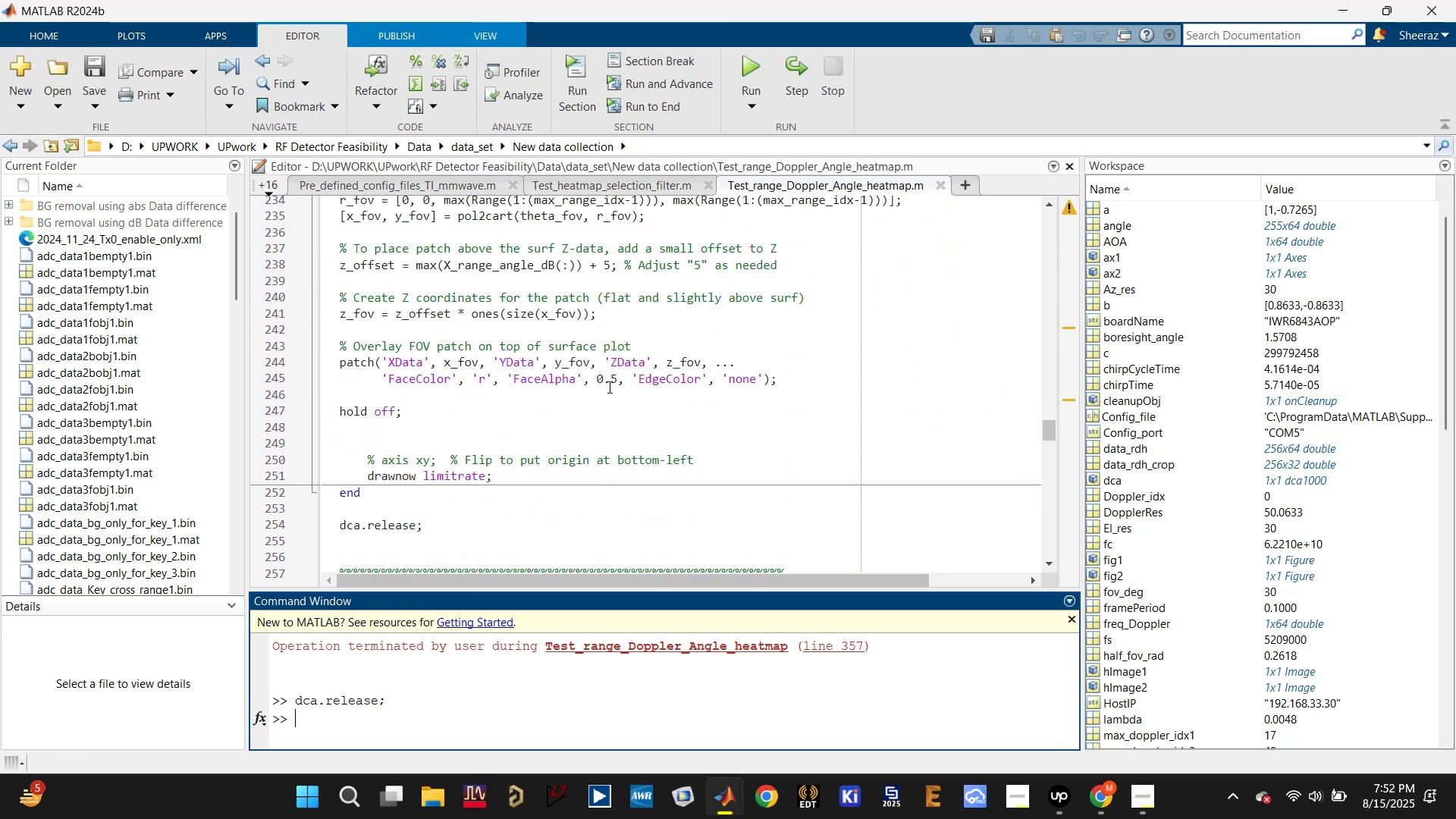 
scroll: coordinate [582, 404], scroll_direction: down, amount: 9.0
 